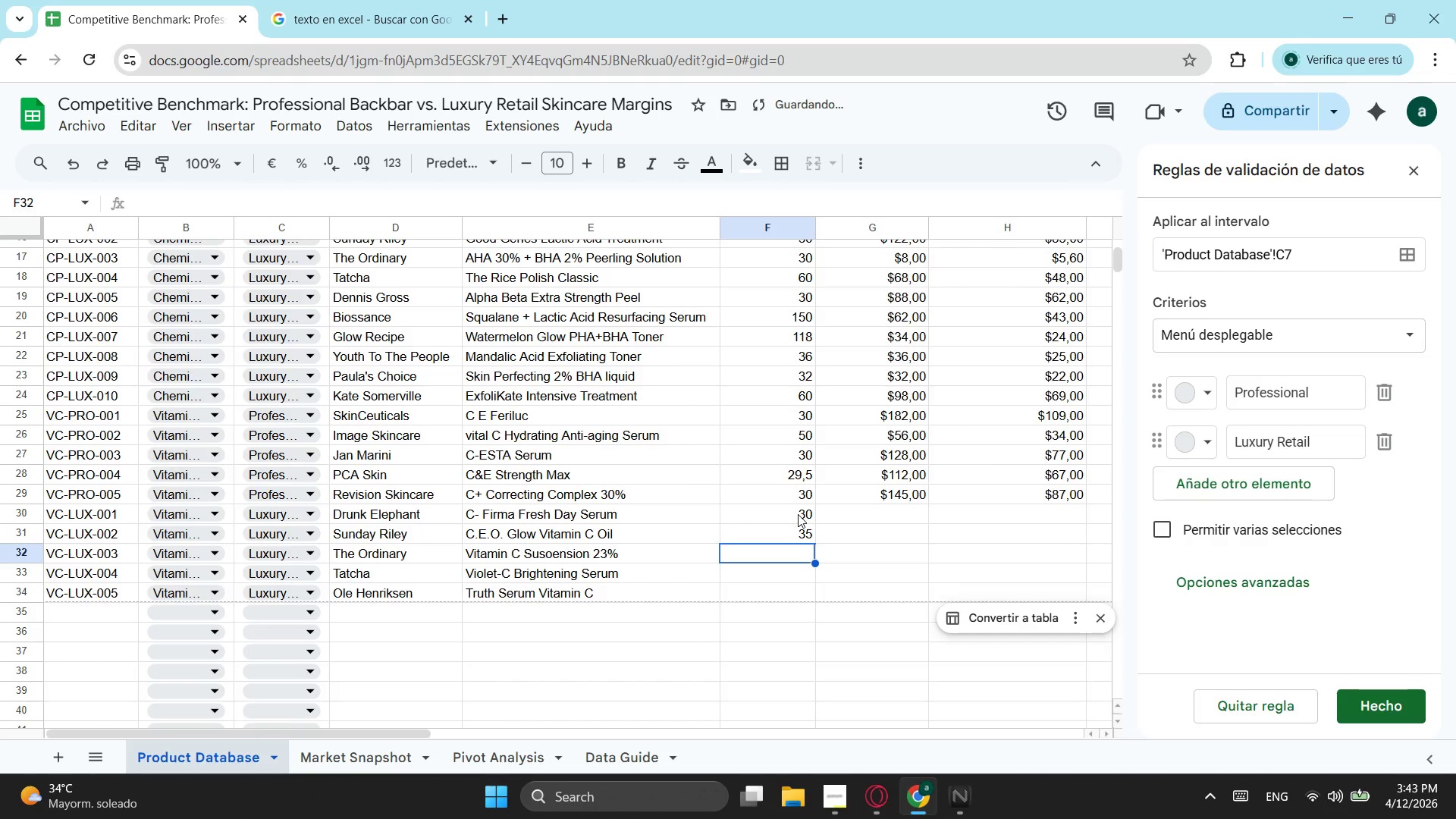 
key(Numpad3)
 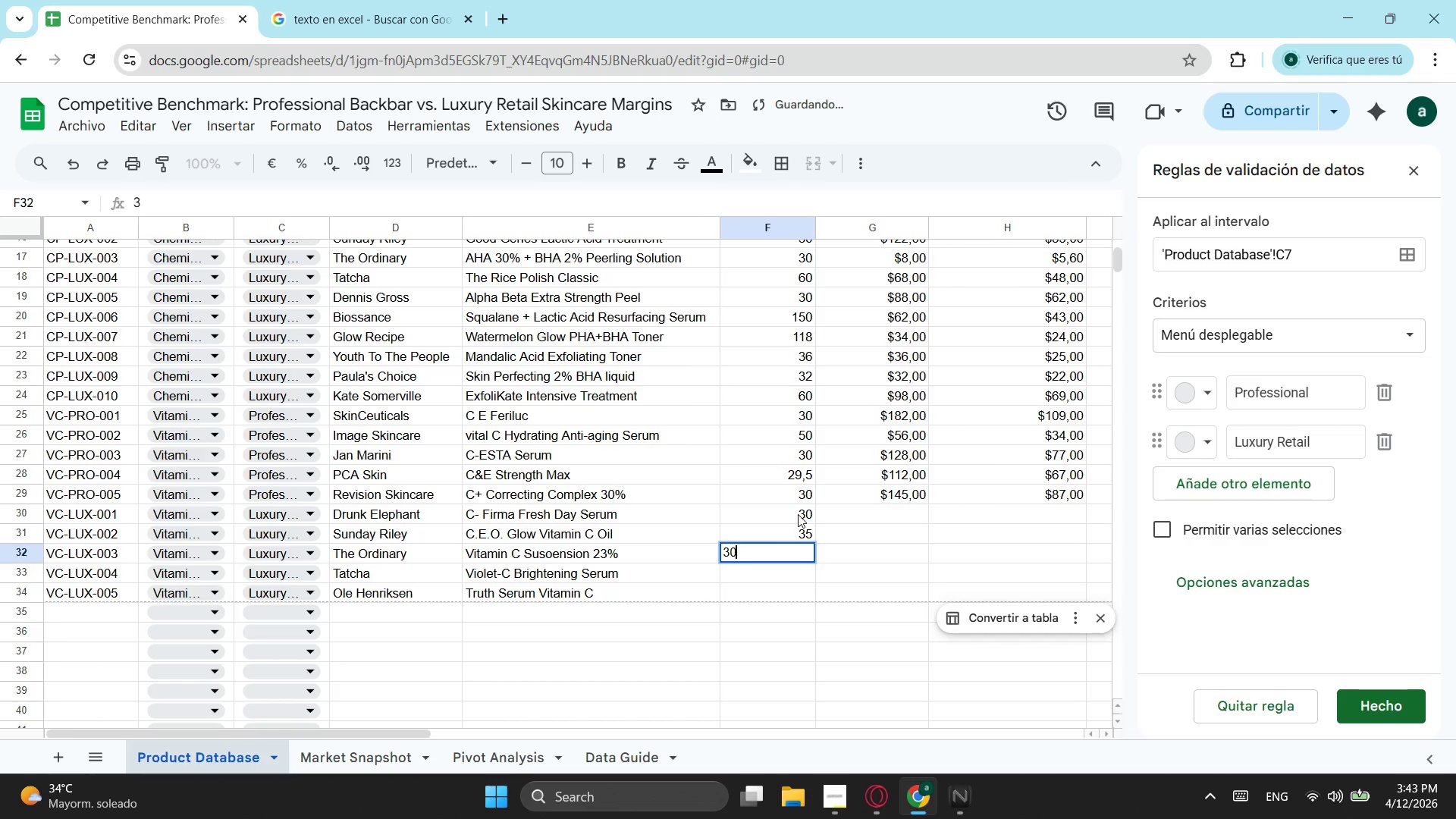 
key(Numpad0)
 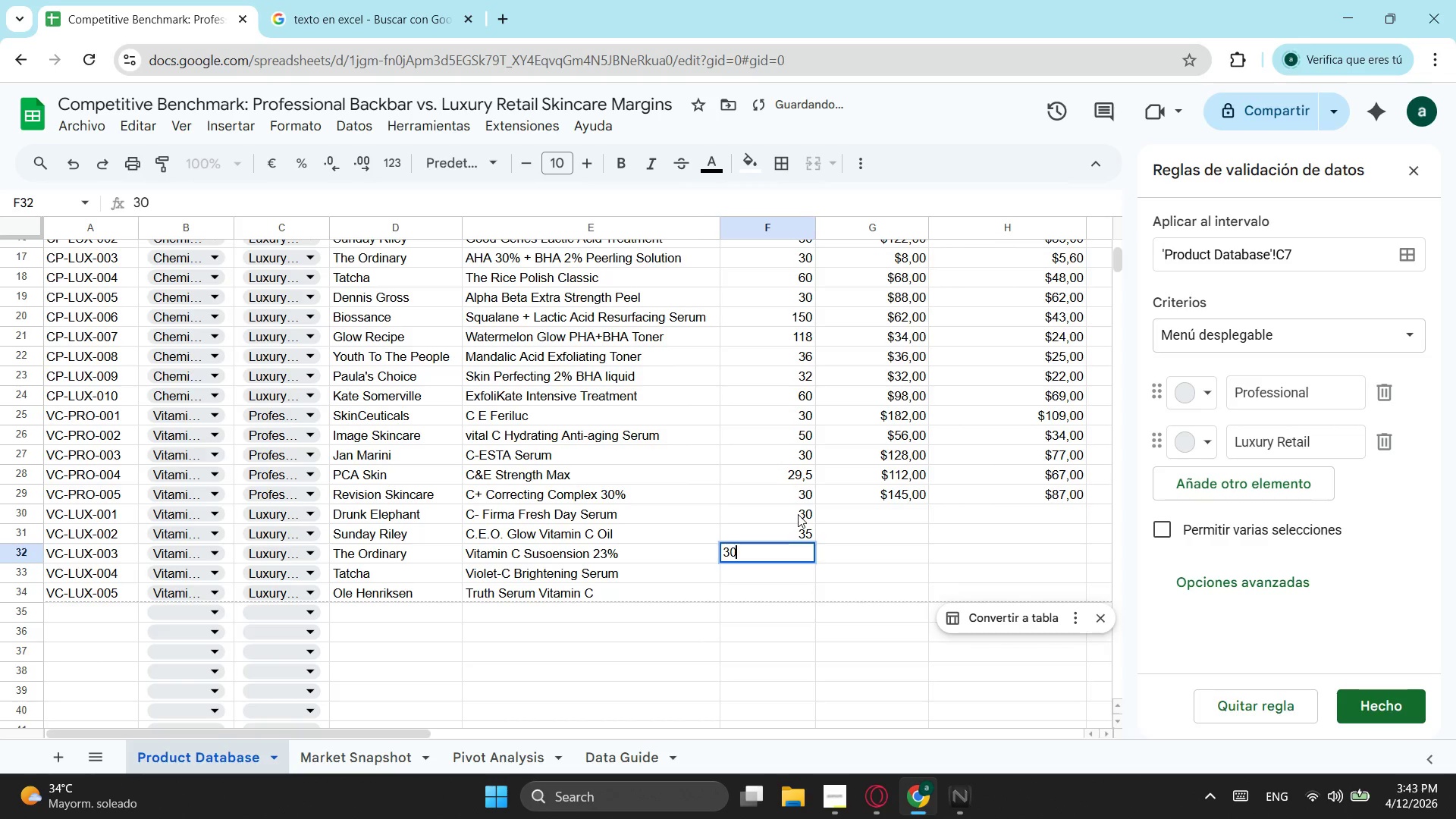 
key(ArrowDown)
 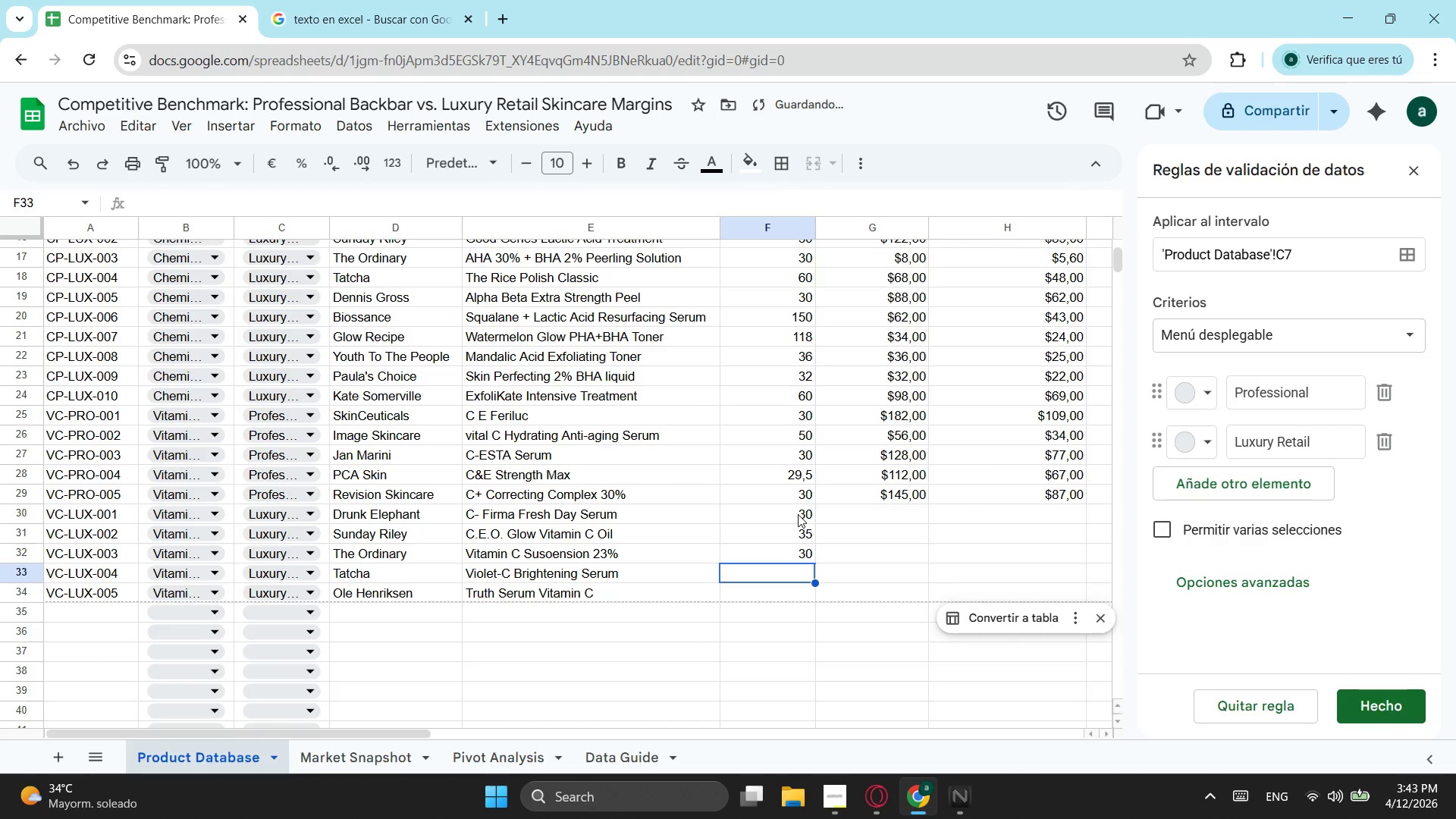 
key(Numpad3)
 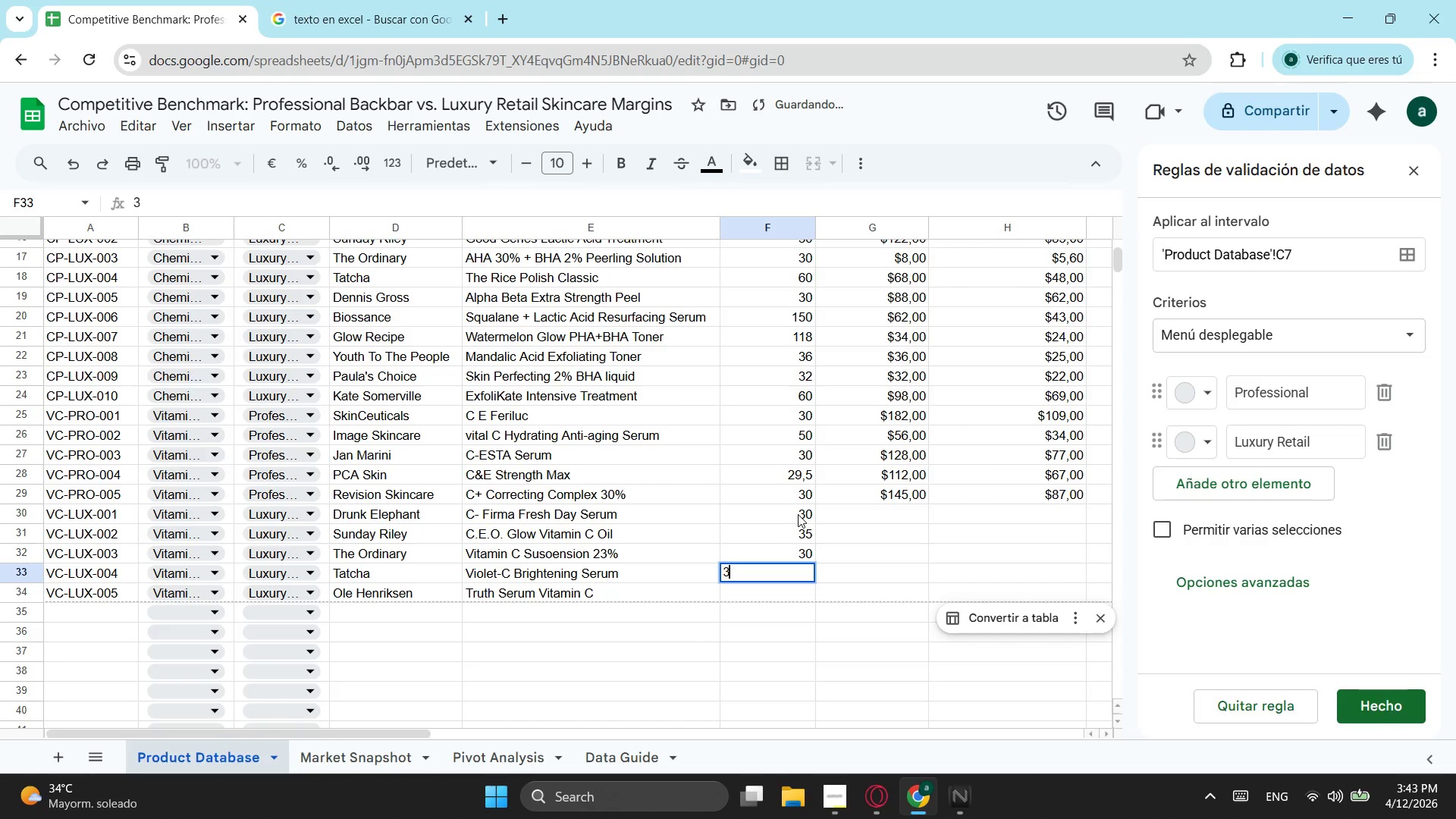 
key(Numpad0)
 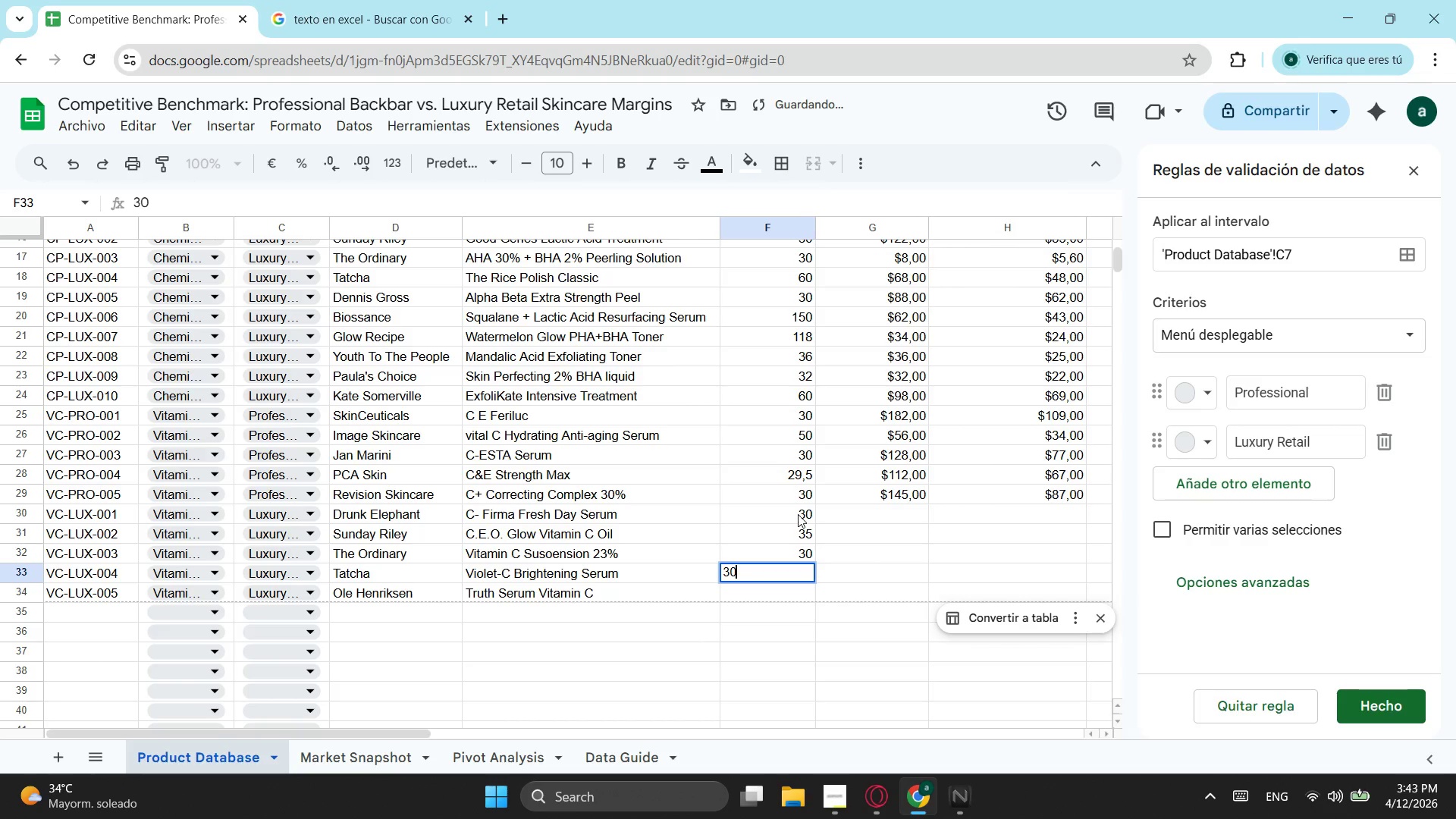 
key(ArrowDown)
 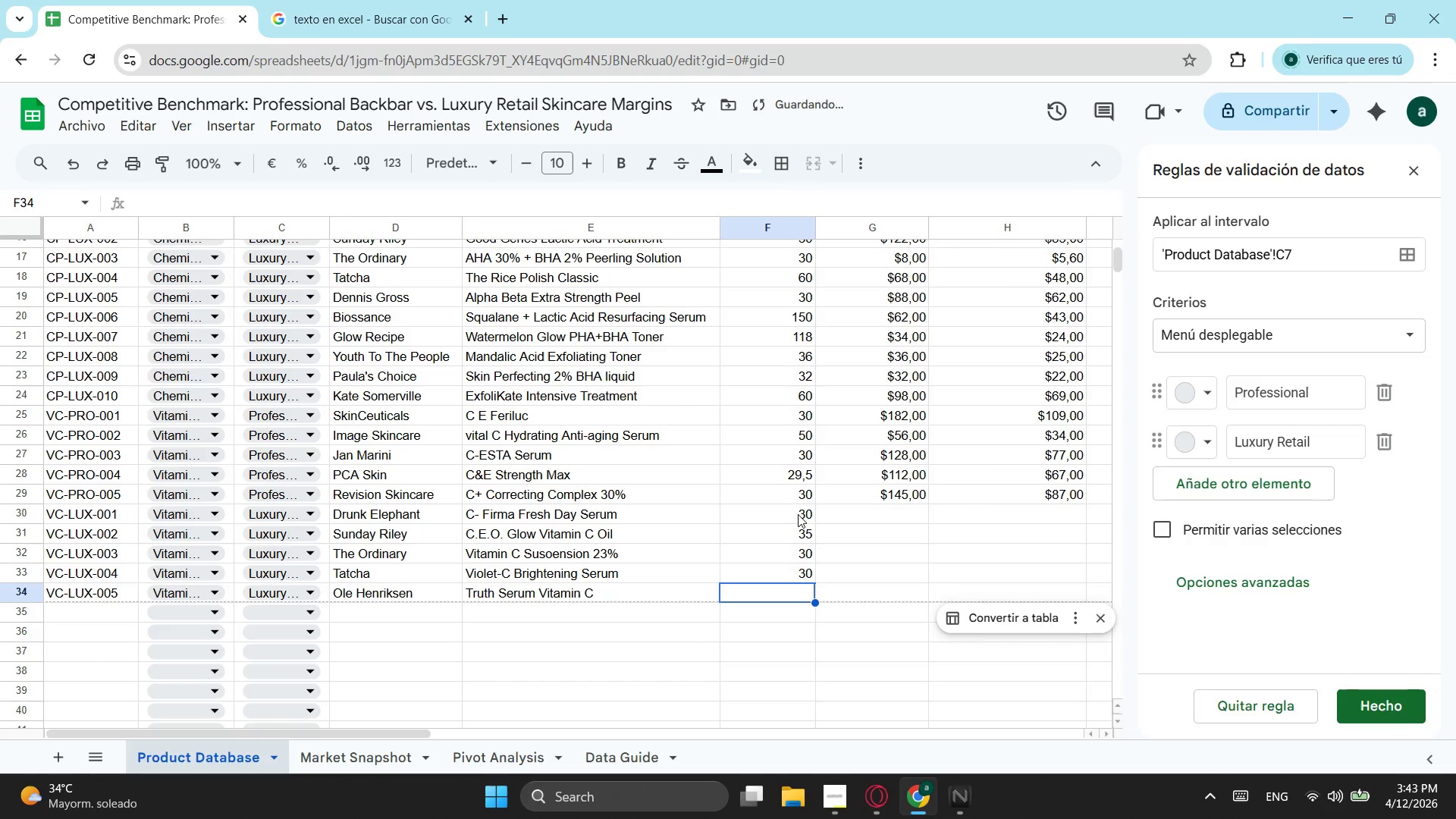 
key(Numpad3)
 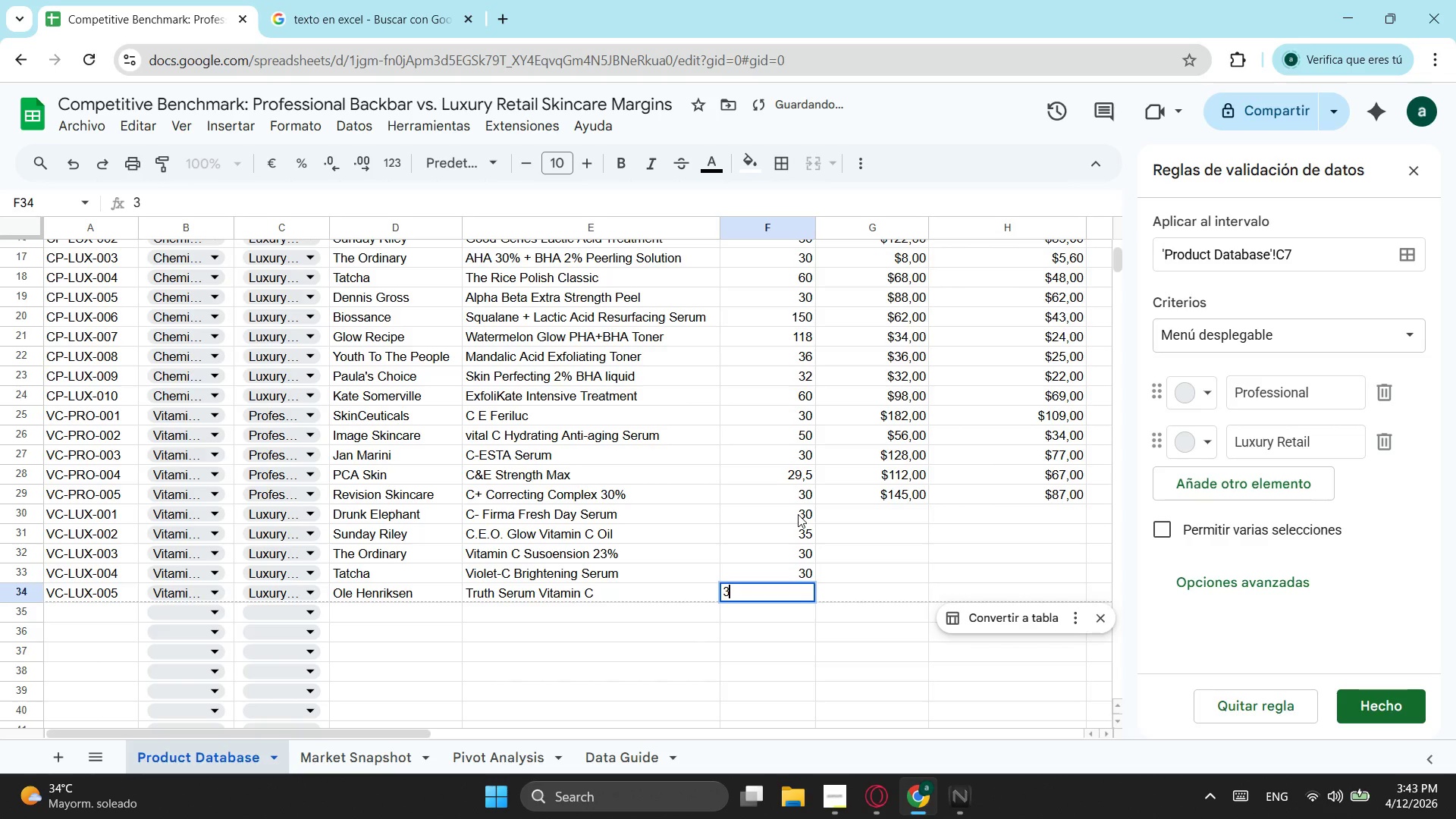 
key(Numpad0)
 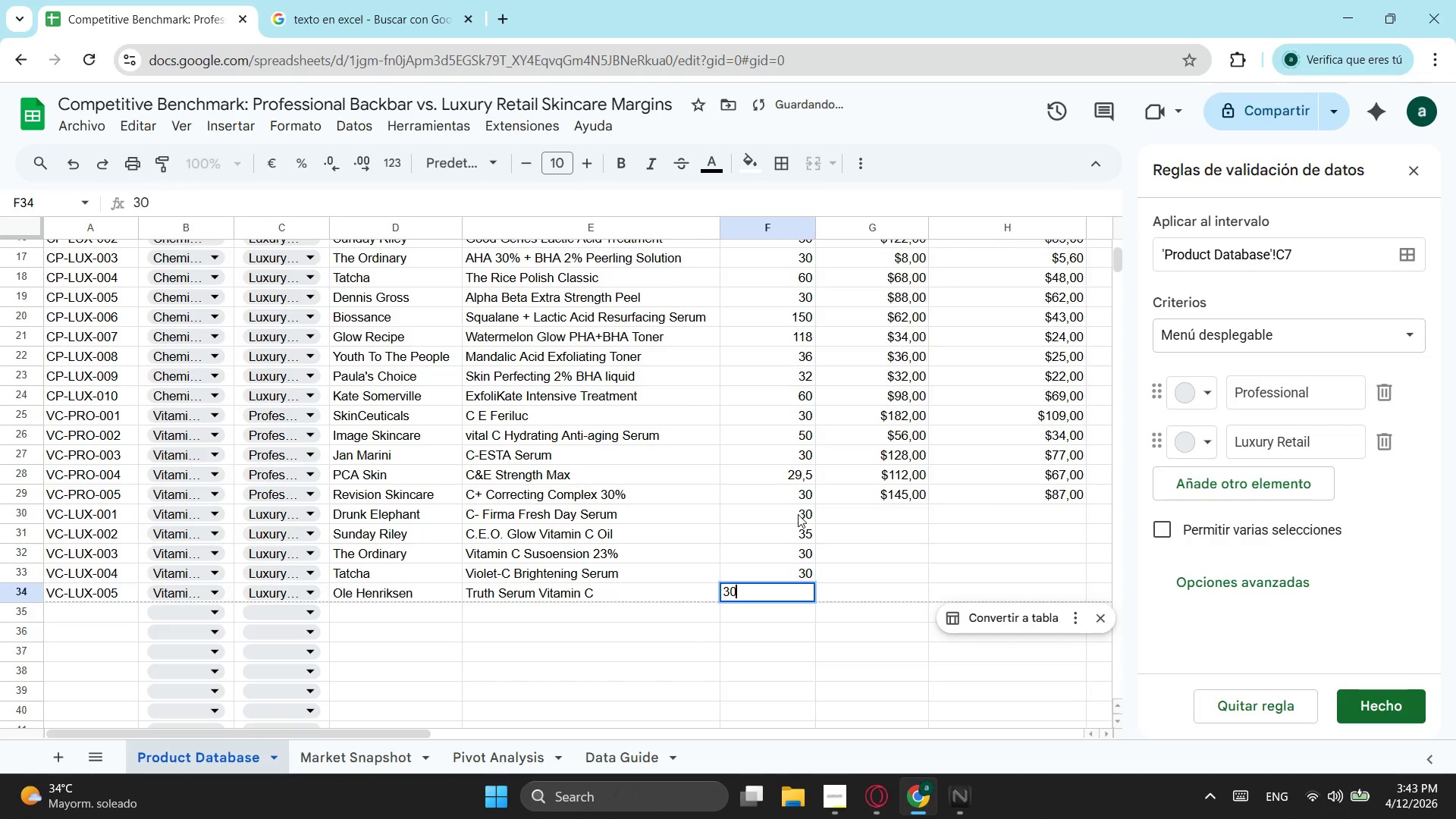 
key(ArrowRight)
 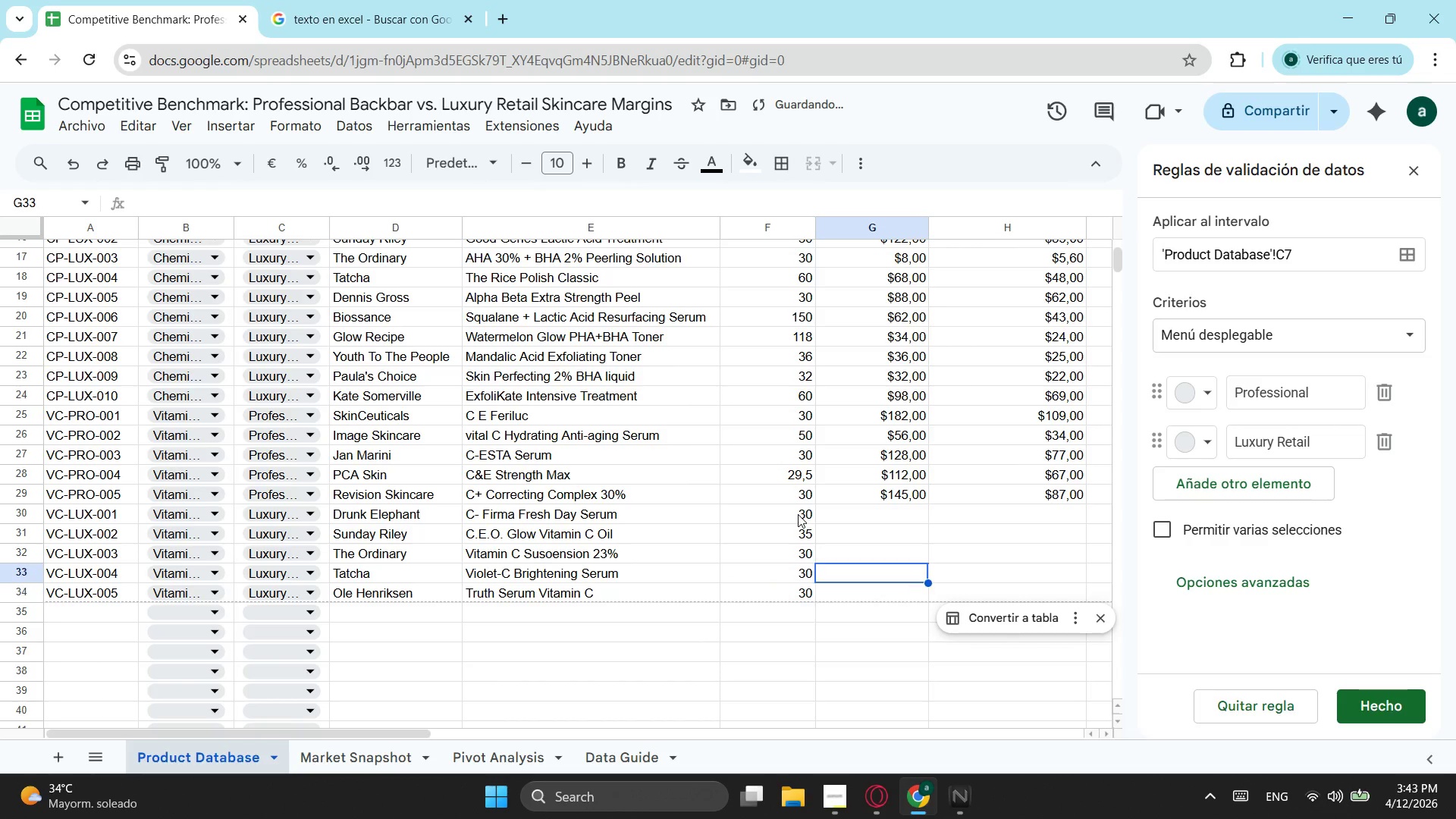 
key(ArrowUp)
 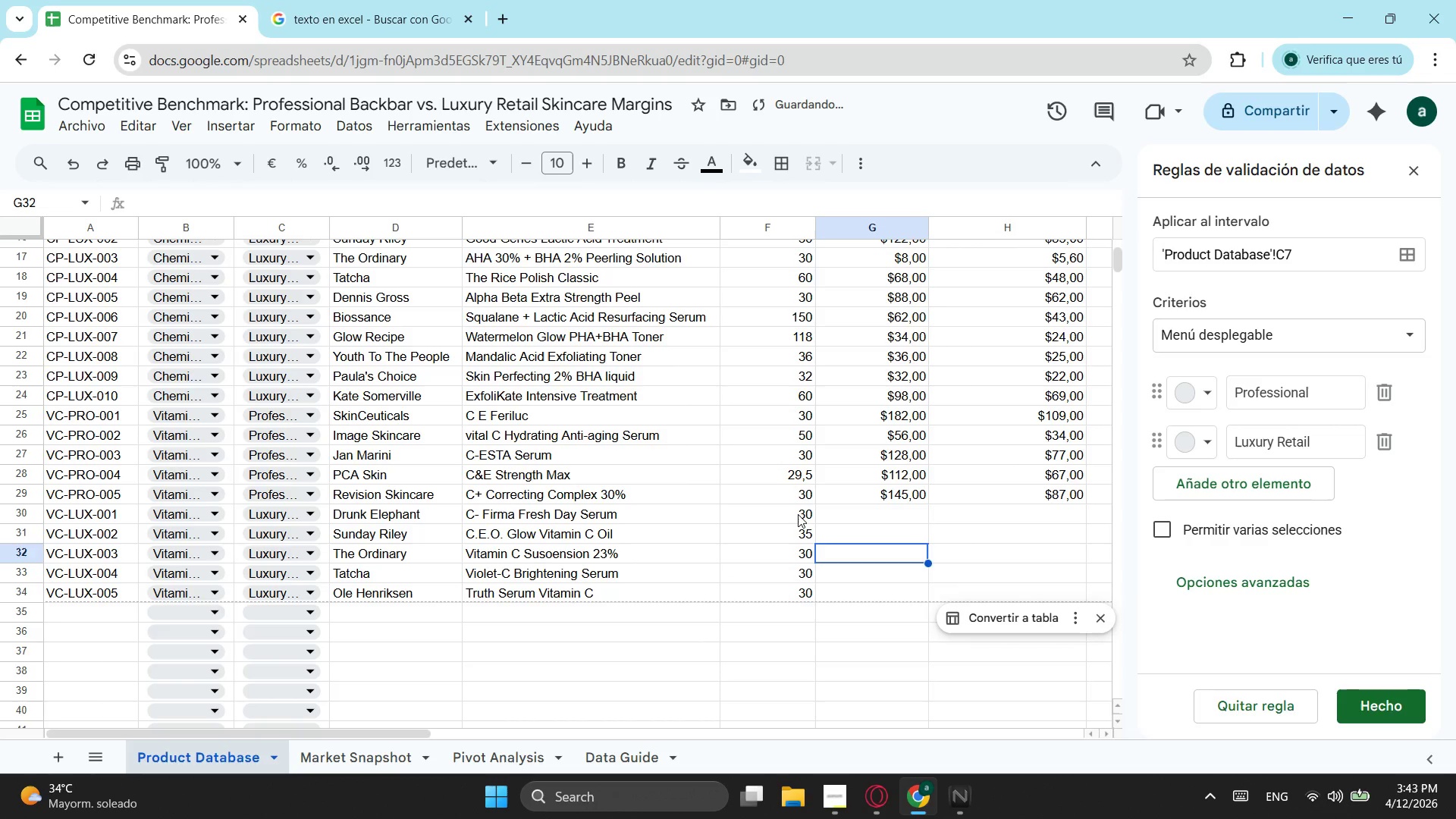 
key(ArrowUp)
 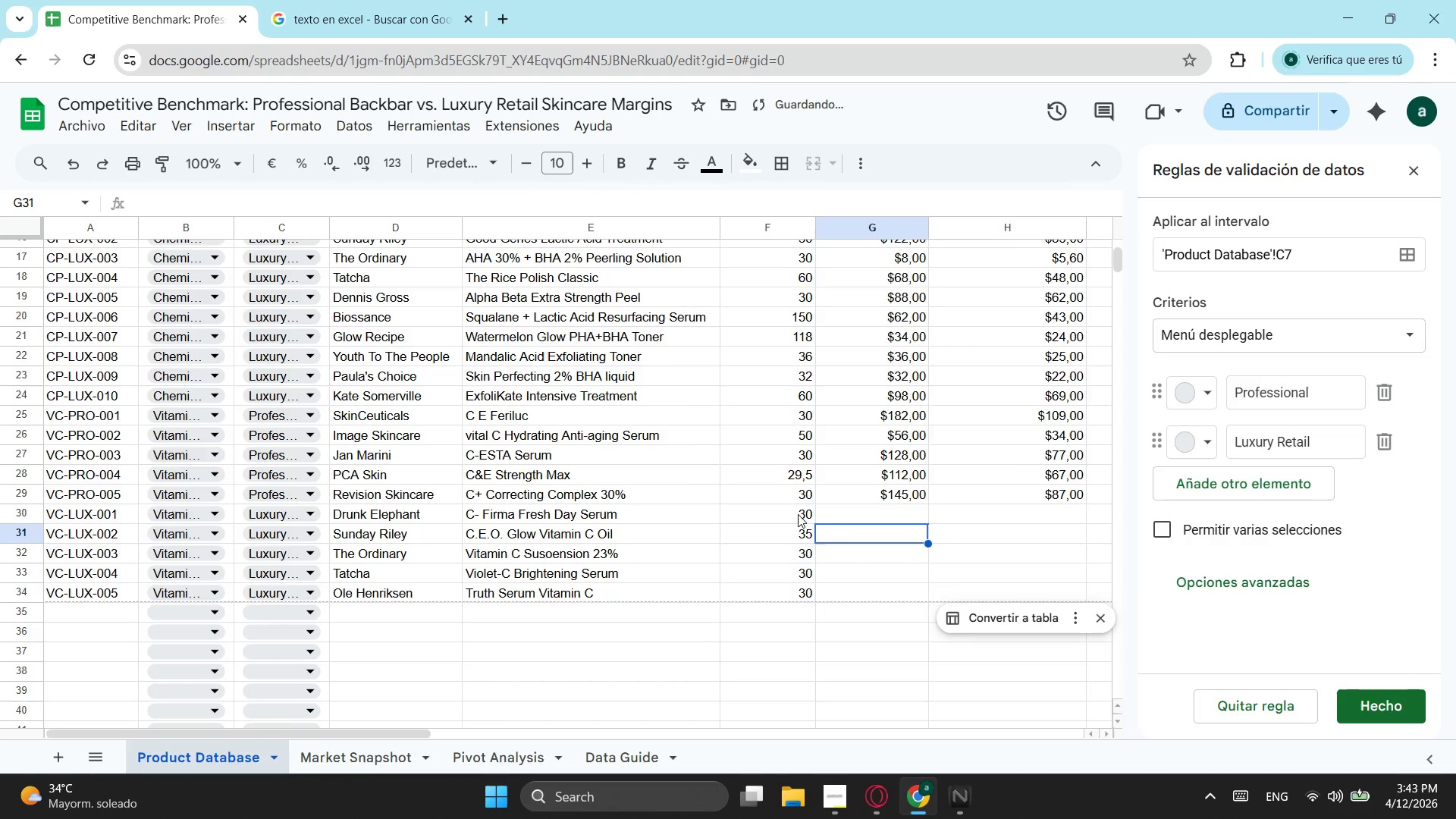 
key(ArrowUp)
 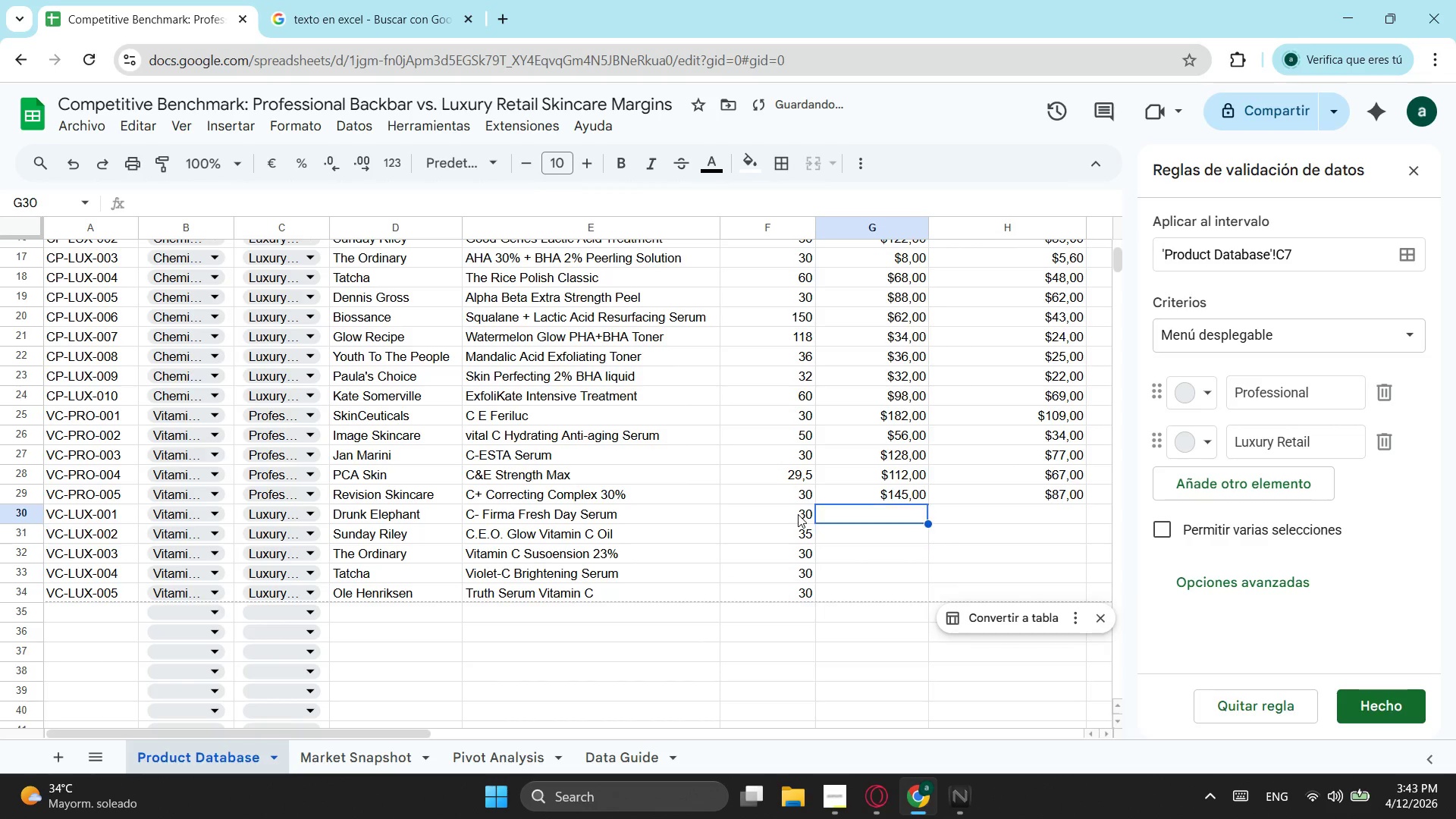 
key(ArrowUp)
 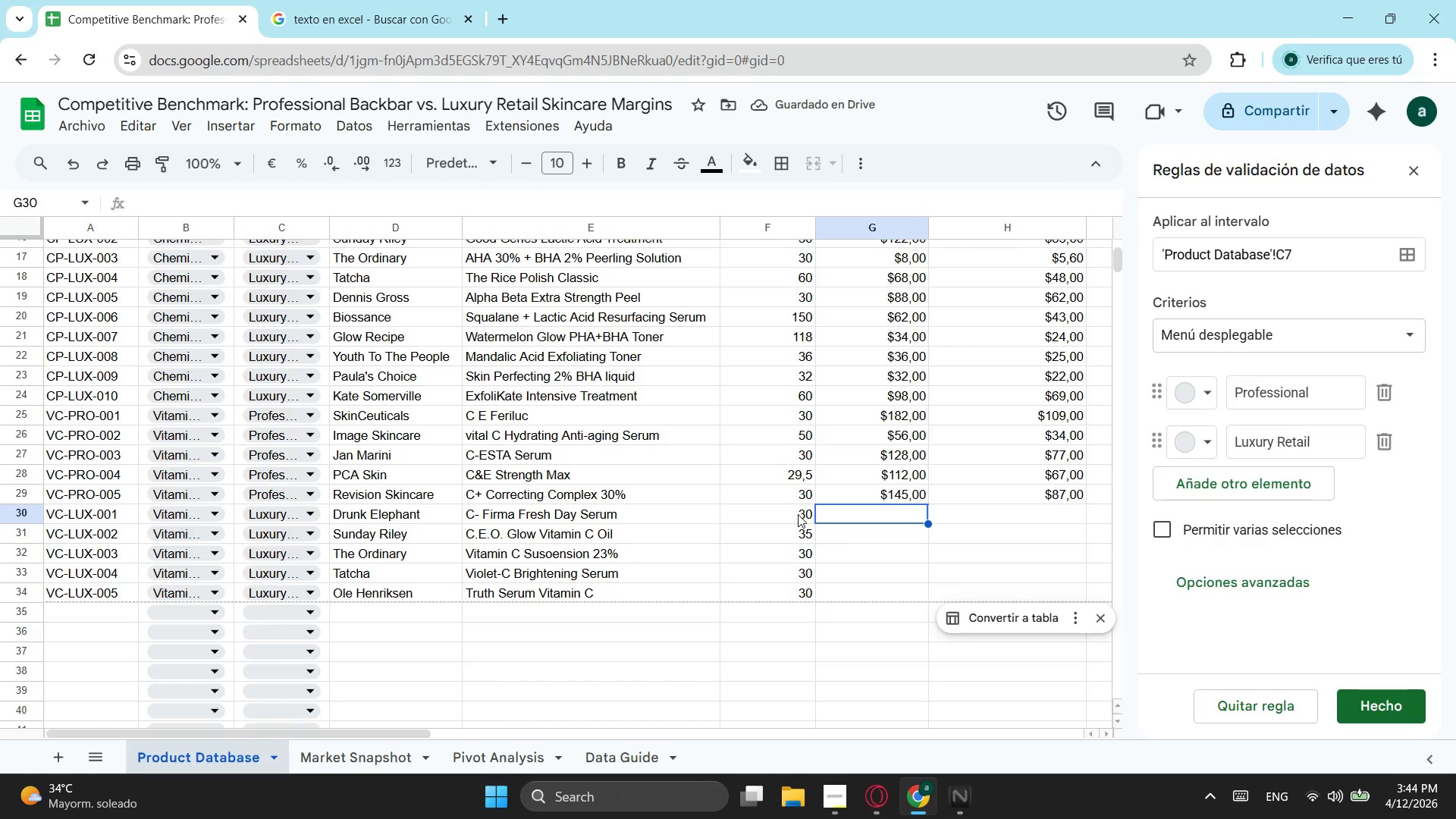 
key(Numpad8)
 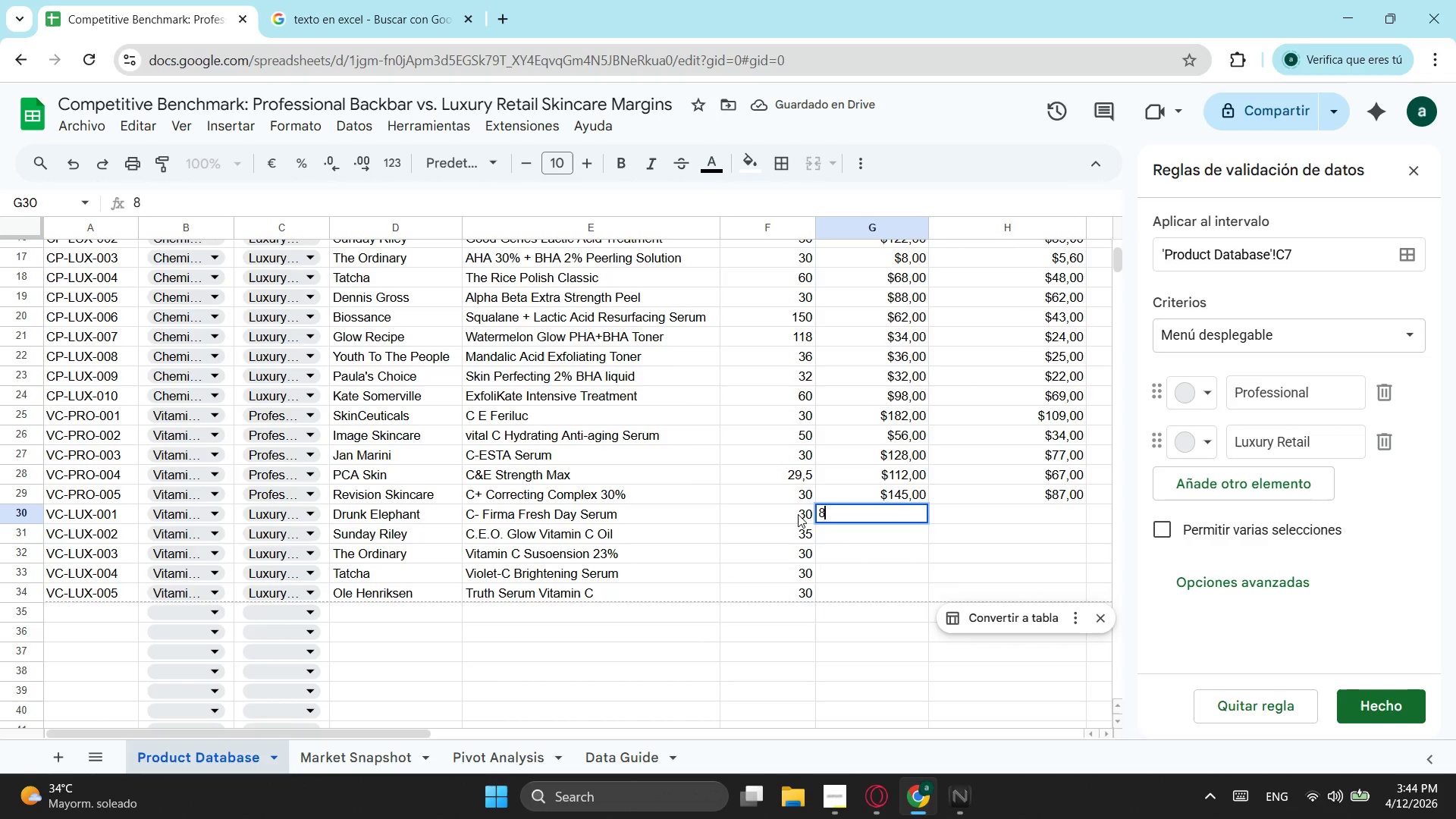 
key(Numpad0)
 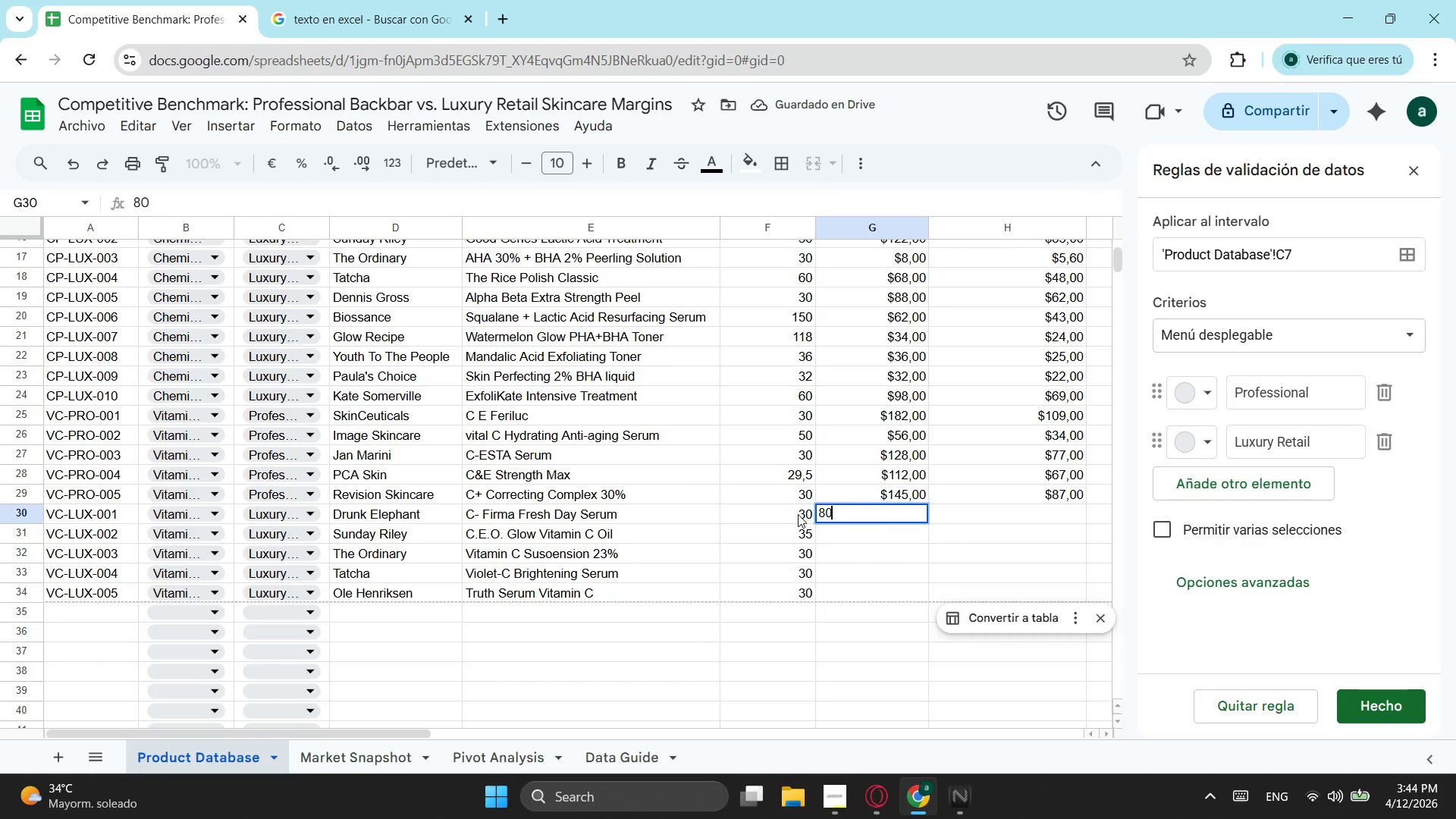 
key(ArrowDown)
 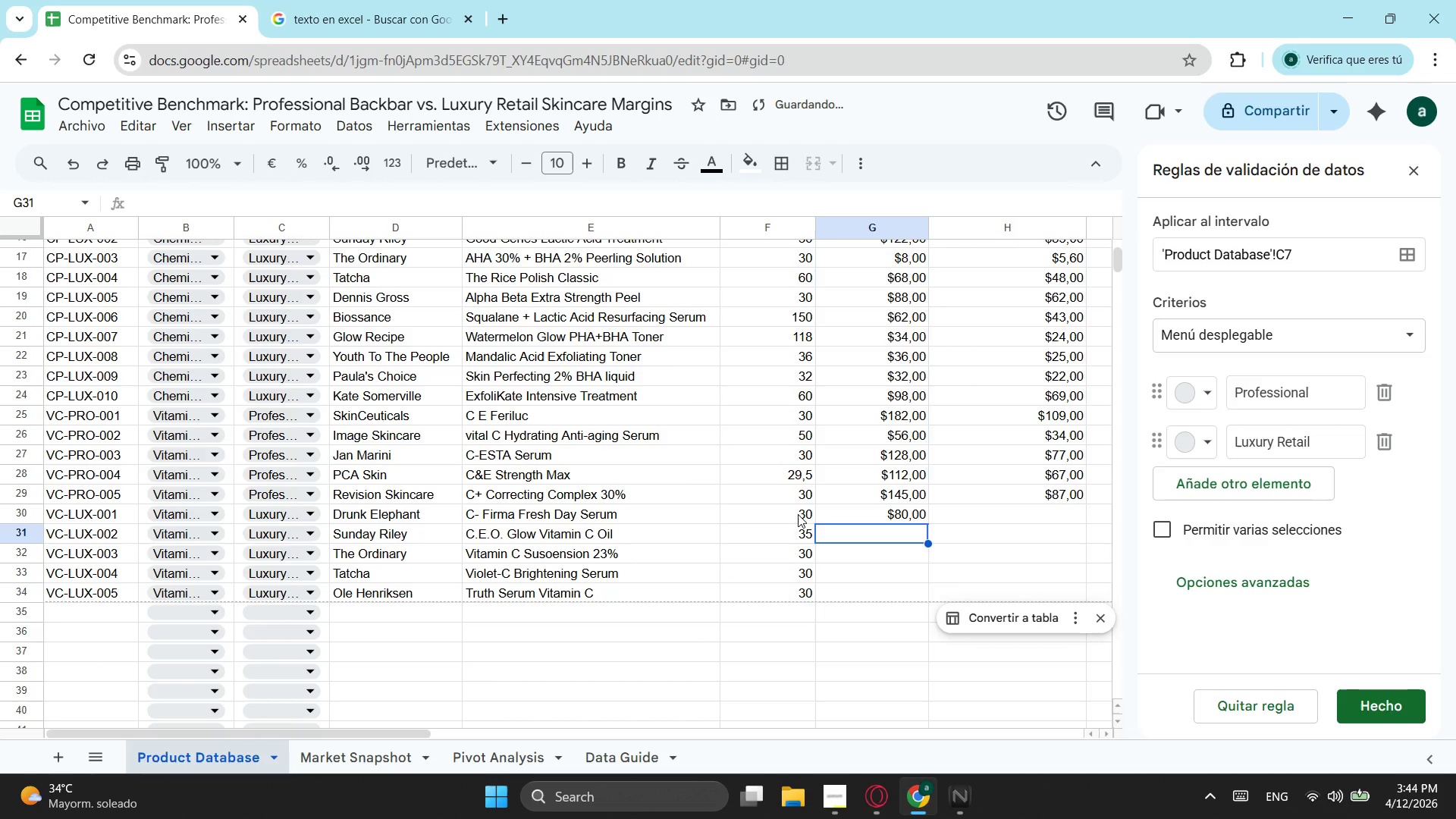 
key(Numpad8)
 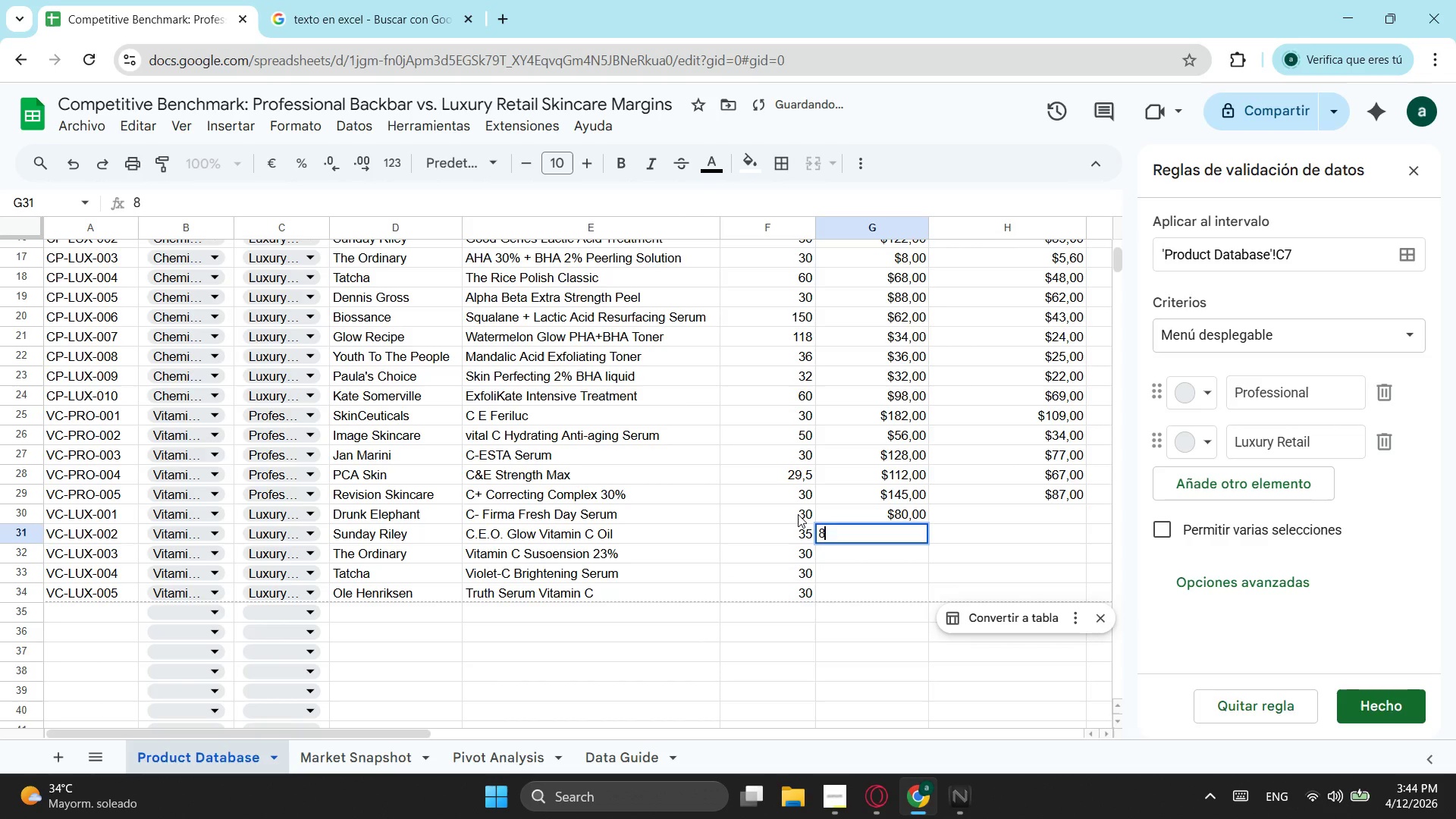 
key(Numpad0)
 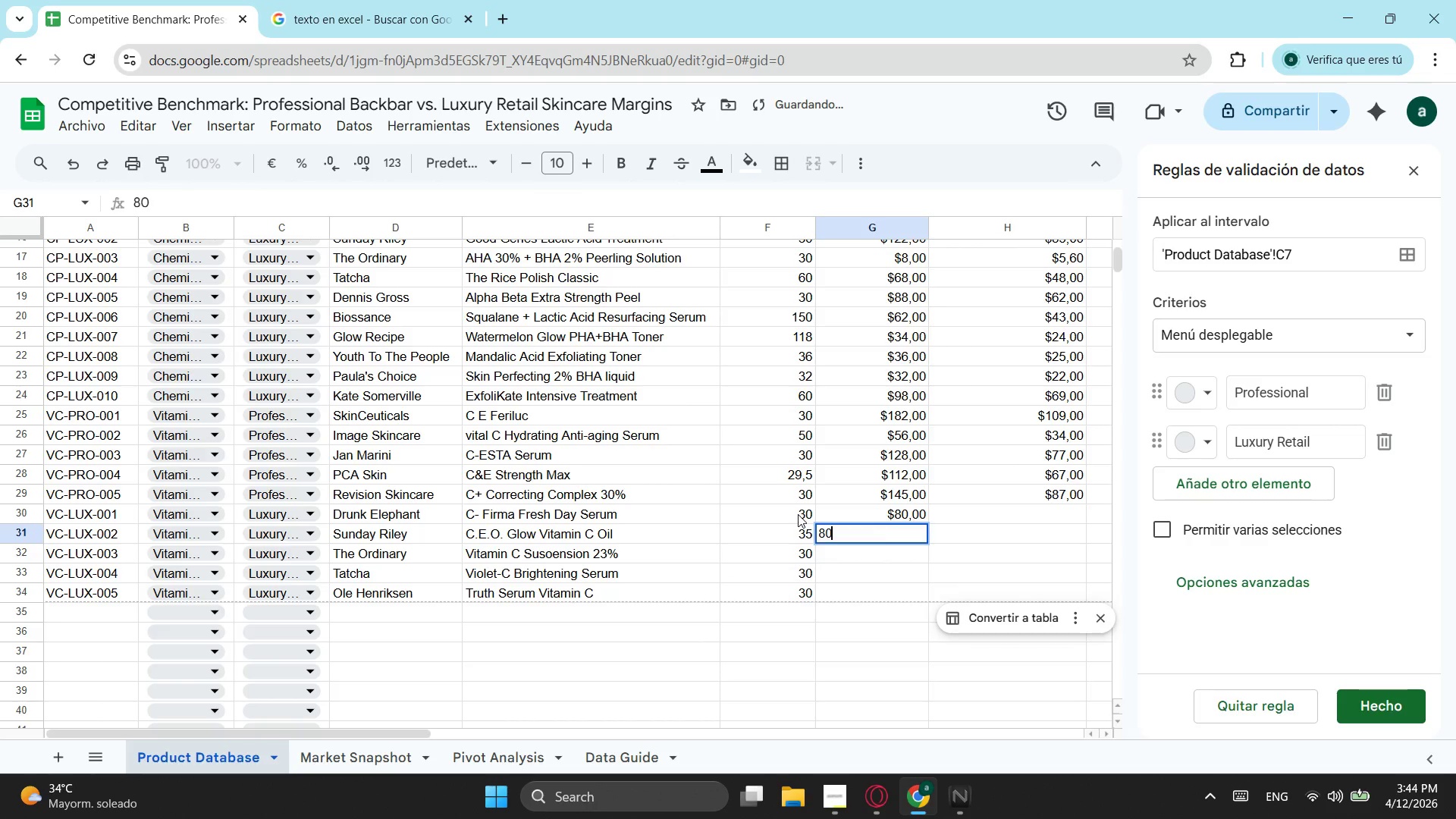 
key(ArrowDown)
 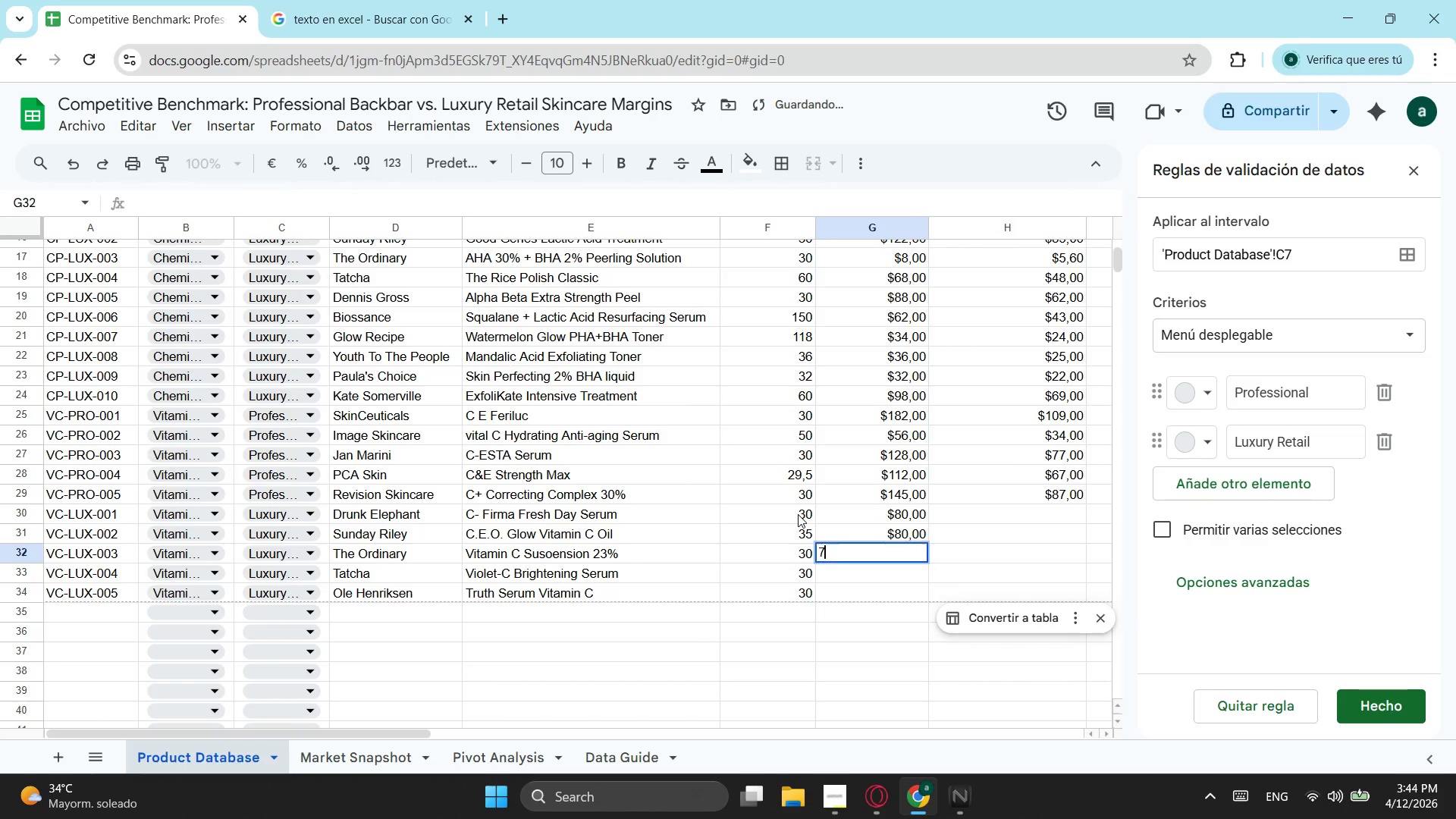 
key(Numpad7)
 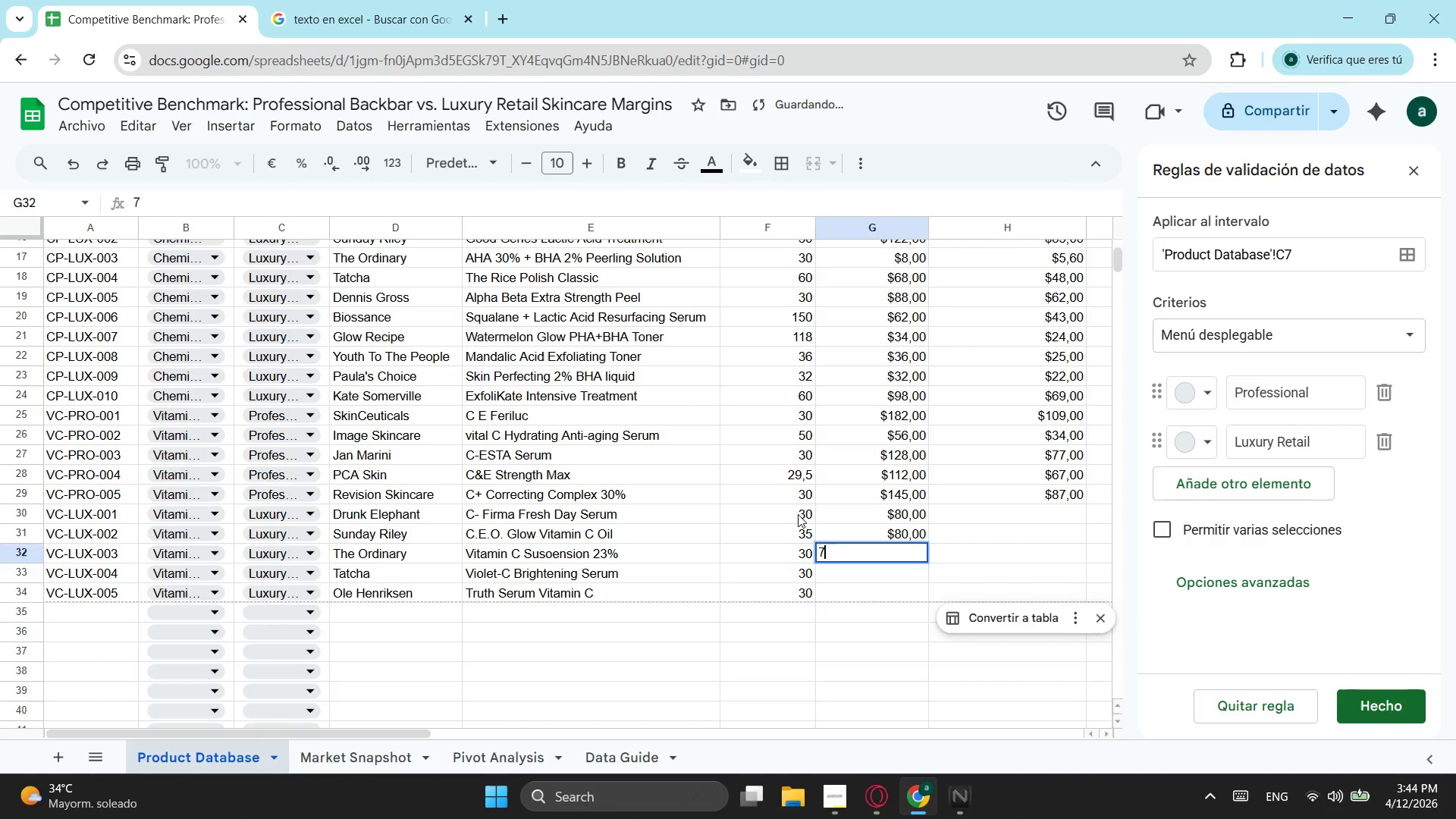 
key(ArrowDown)
 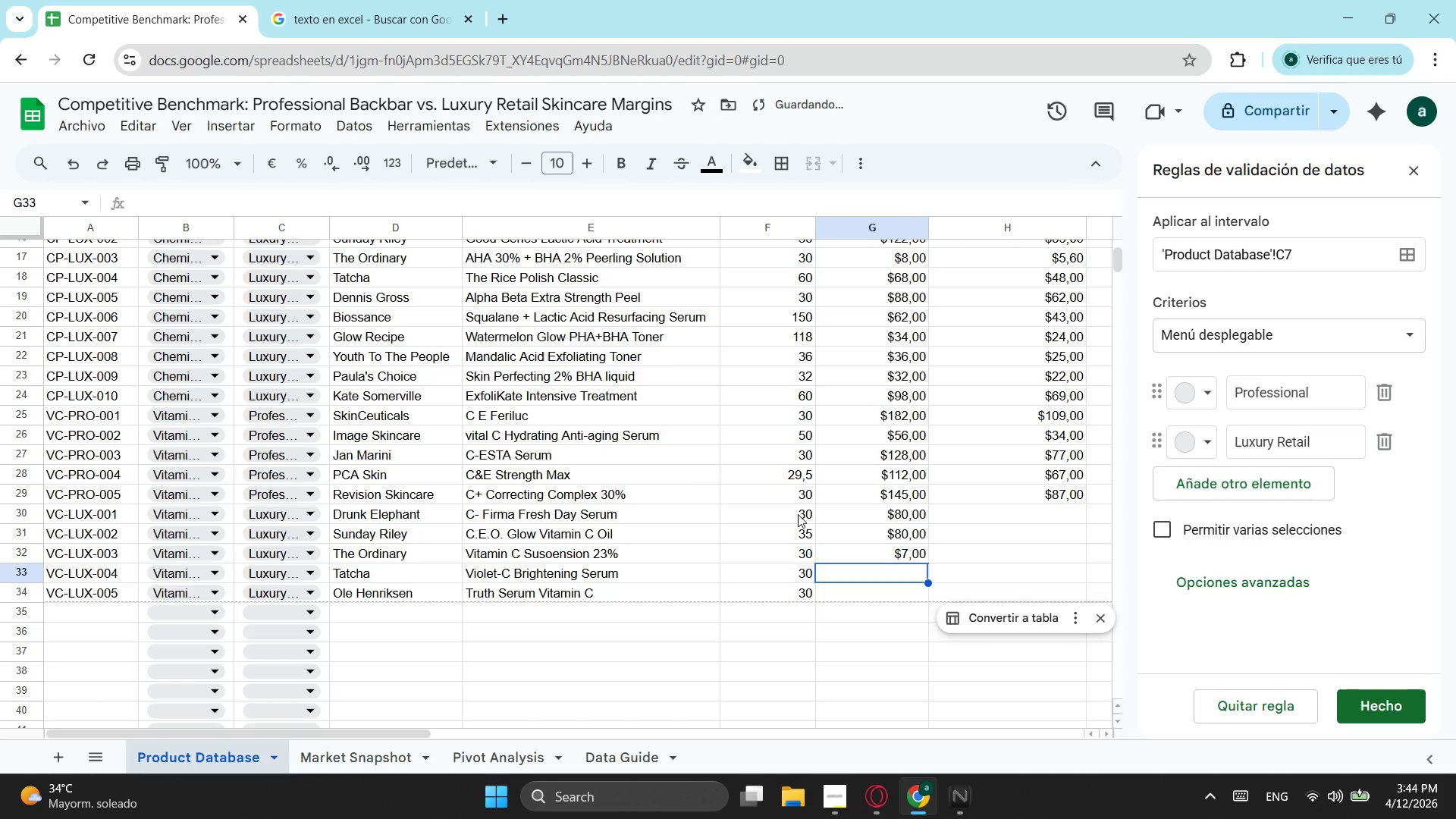 
key(Numpad8)
 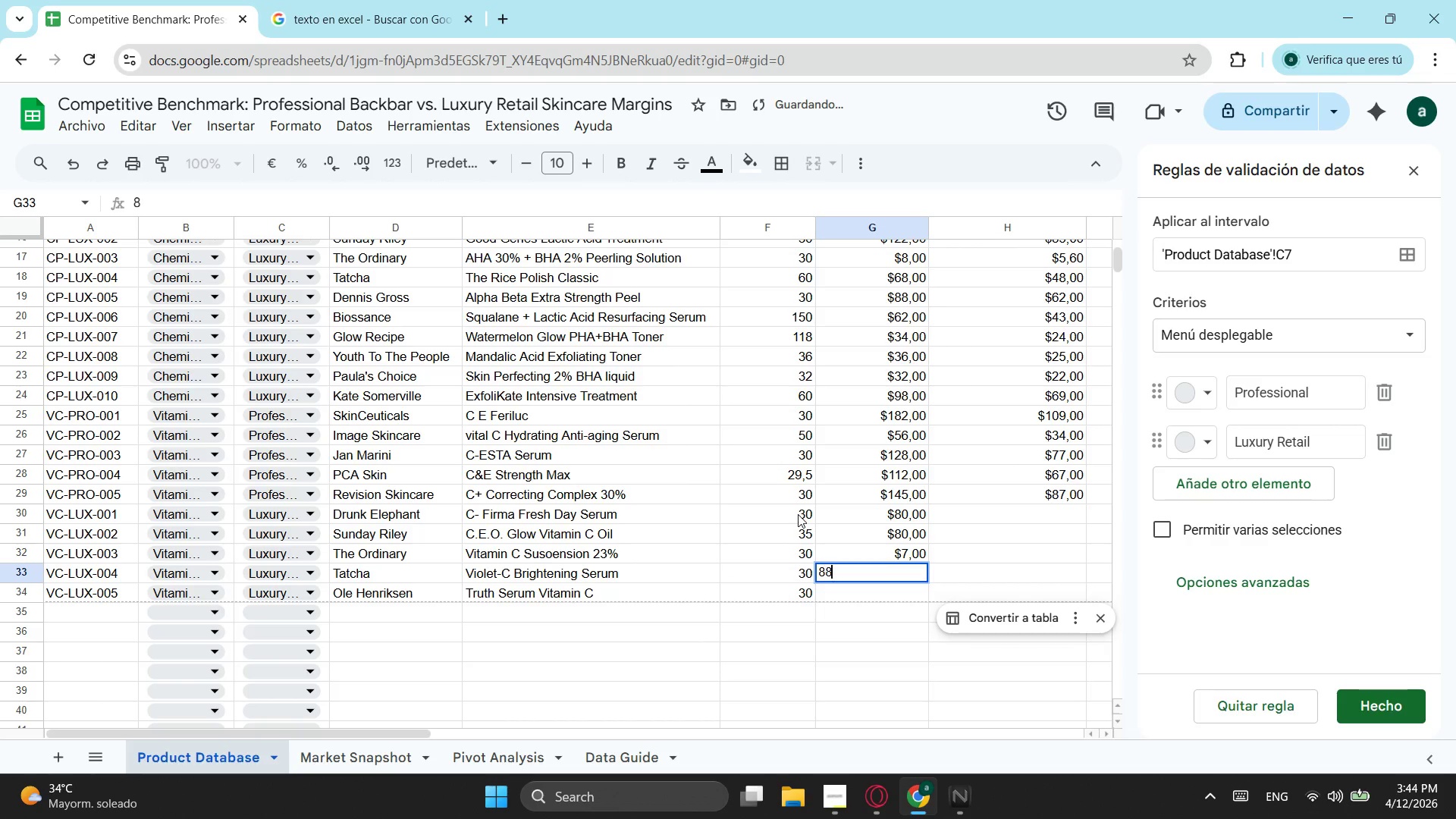 
key(Numpad8)
 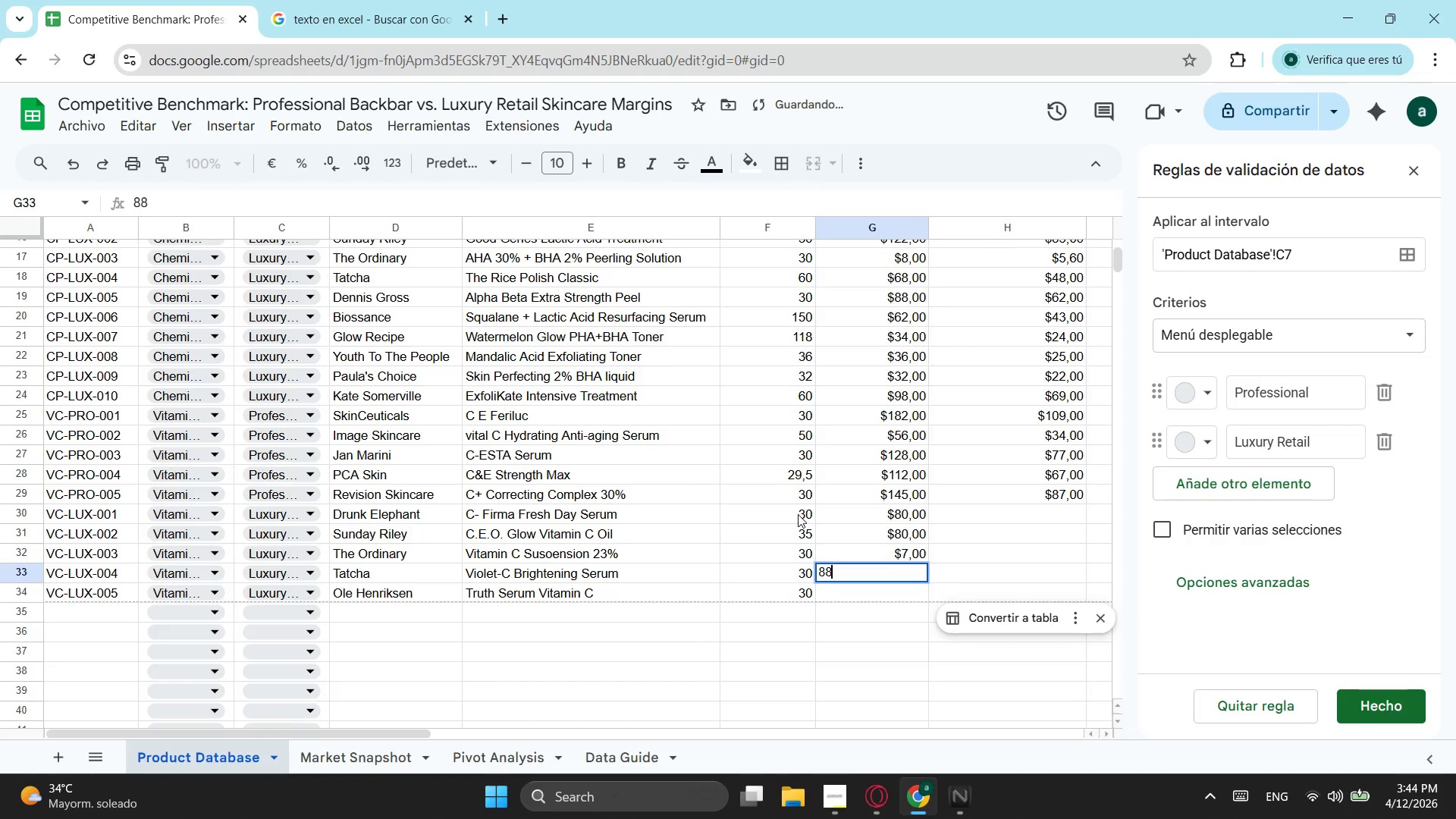 
key(ArrowDown)
 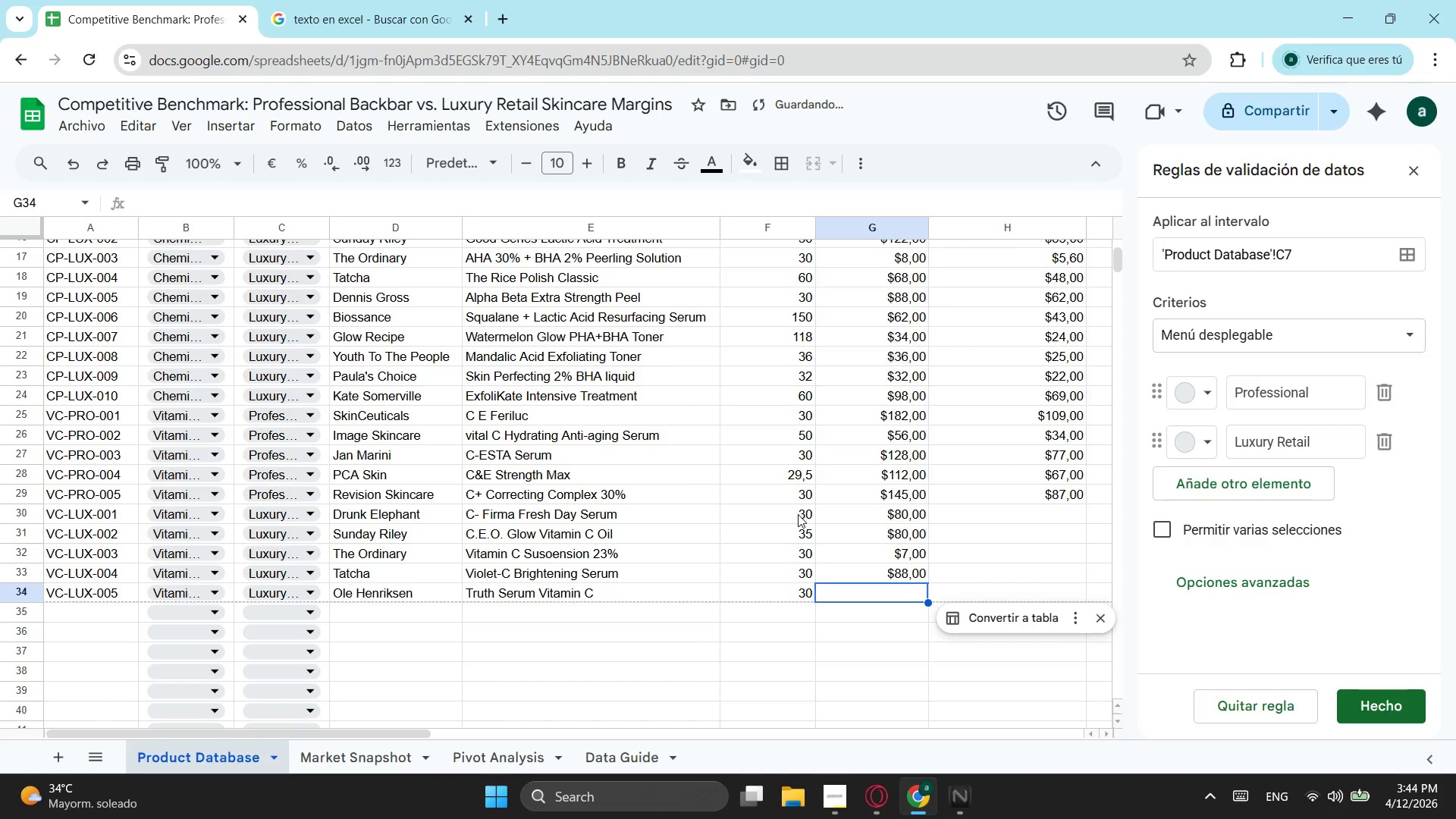 
key(Numpad4)
 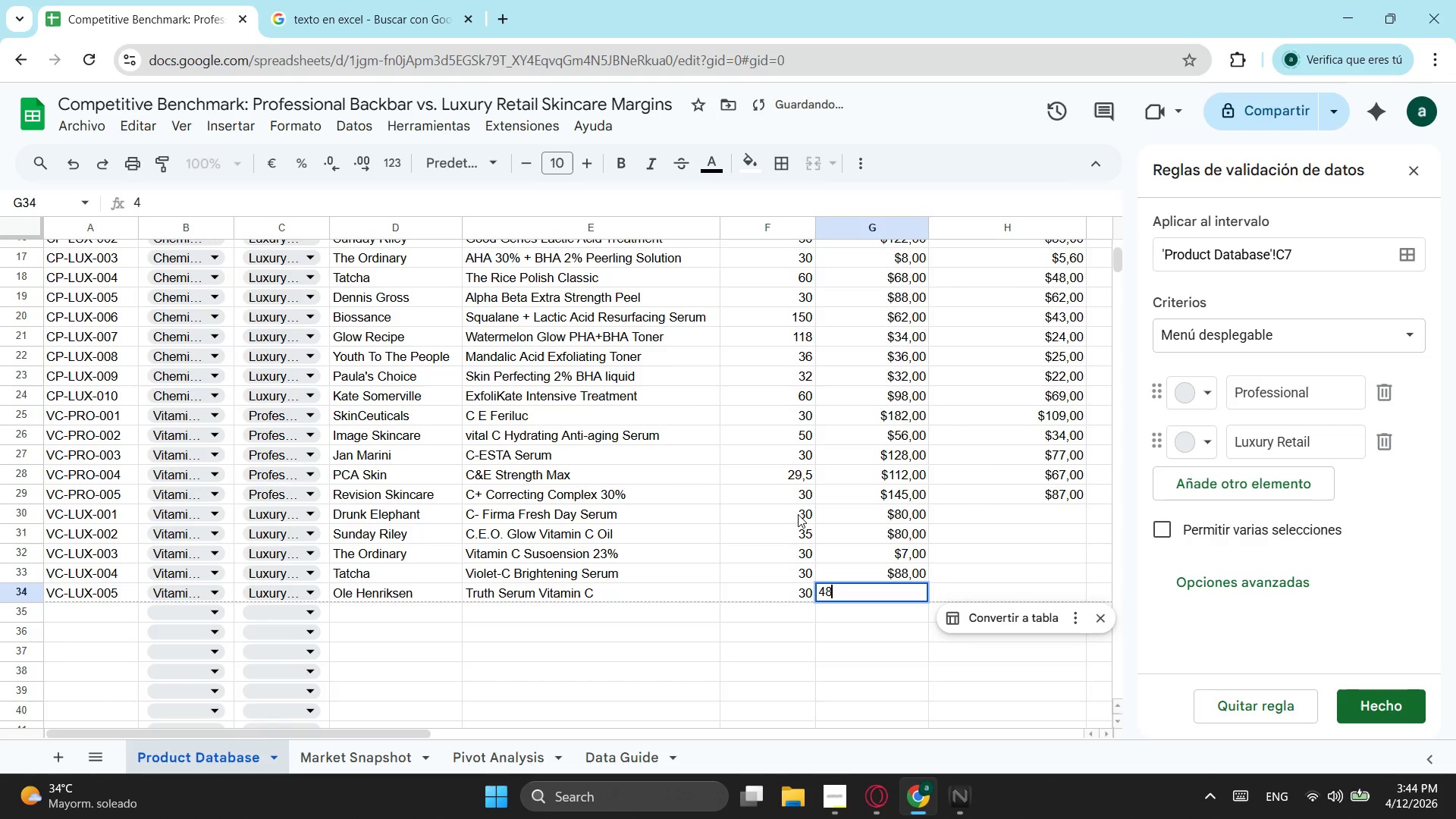 
key(Numpad8)
 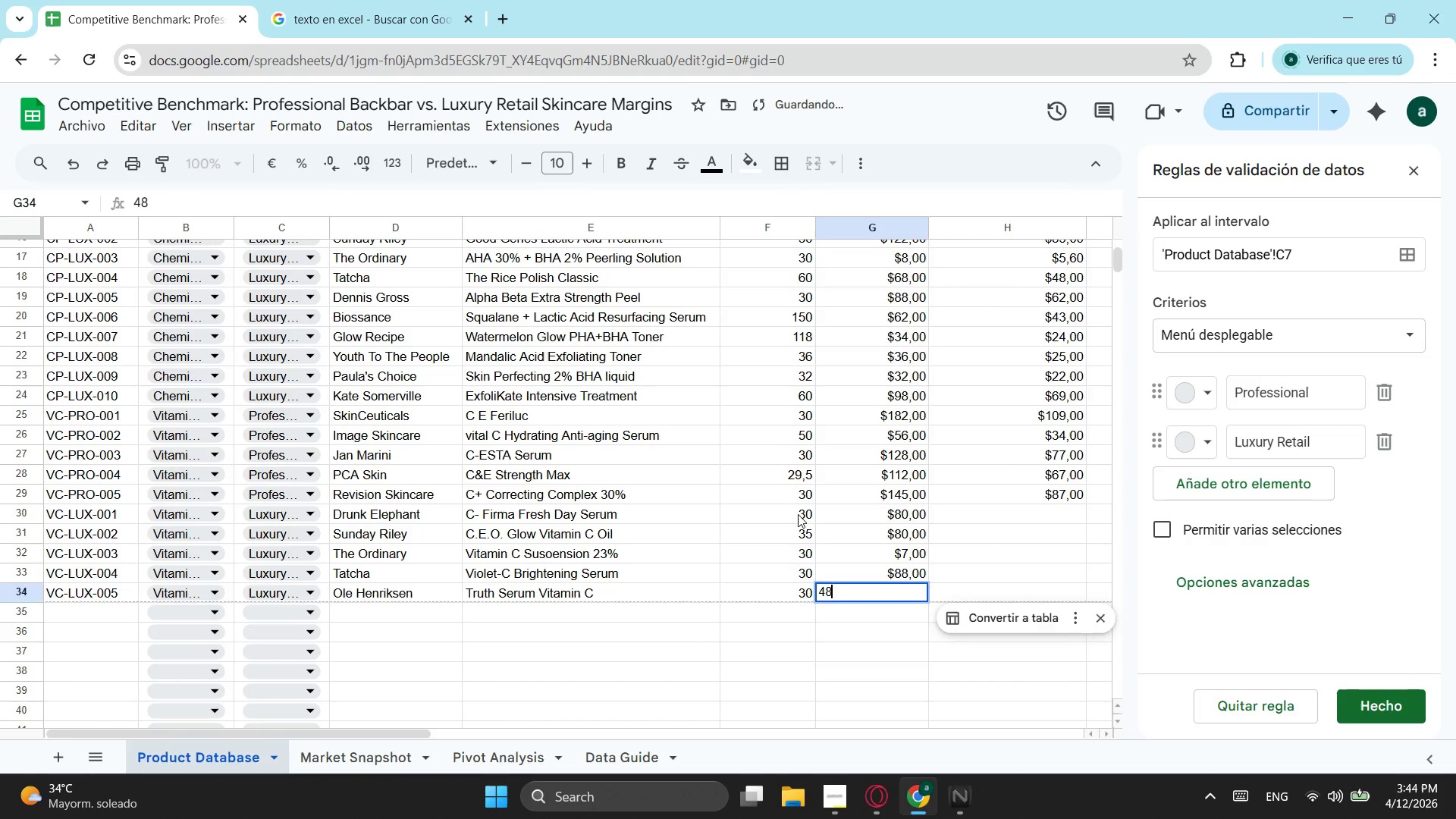 
key(ArrowDown)
 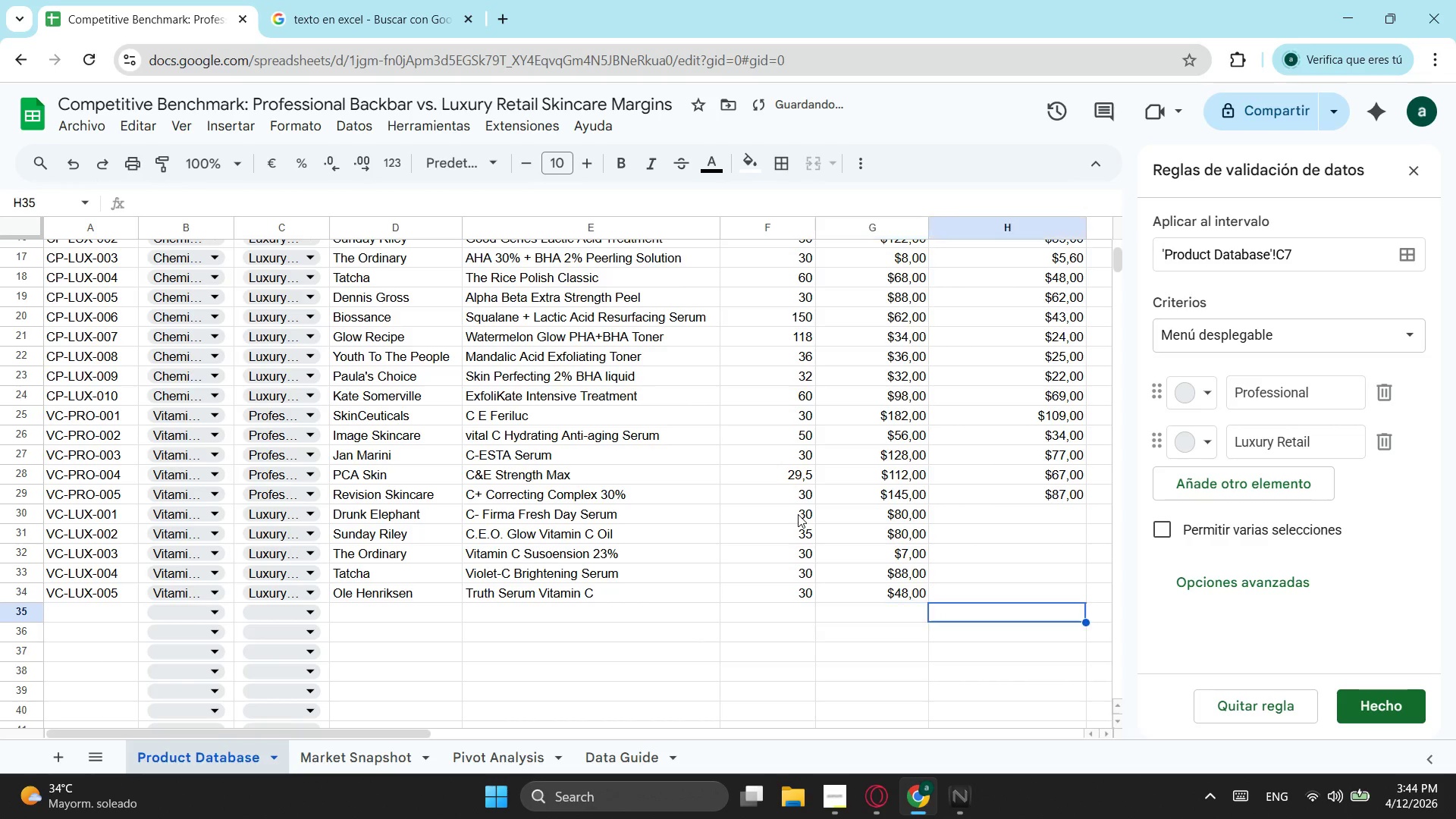 
key(ArrowRight)
 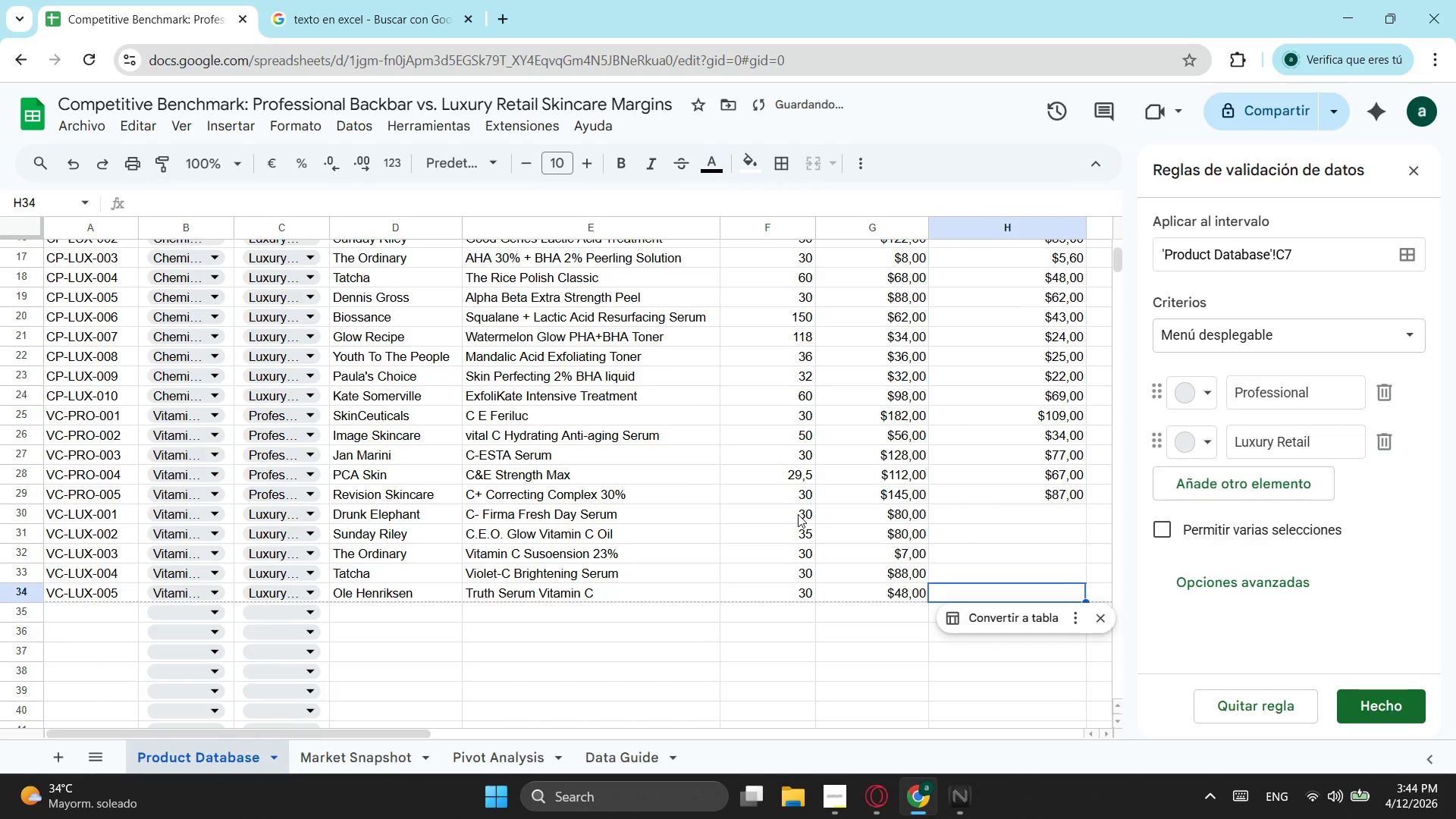 
key(ArrowUp)
 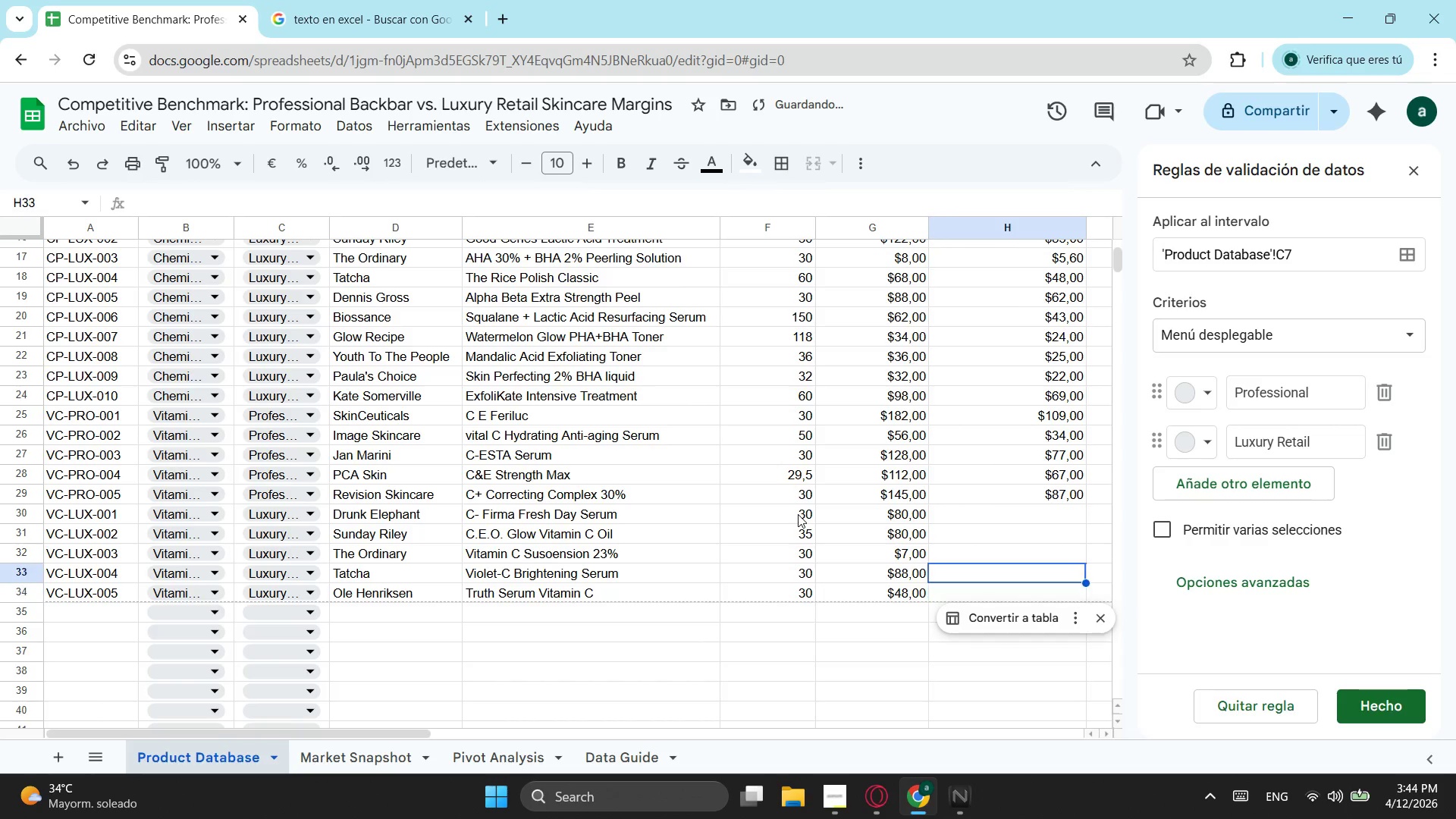 
key(ArrowUp)
 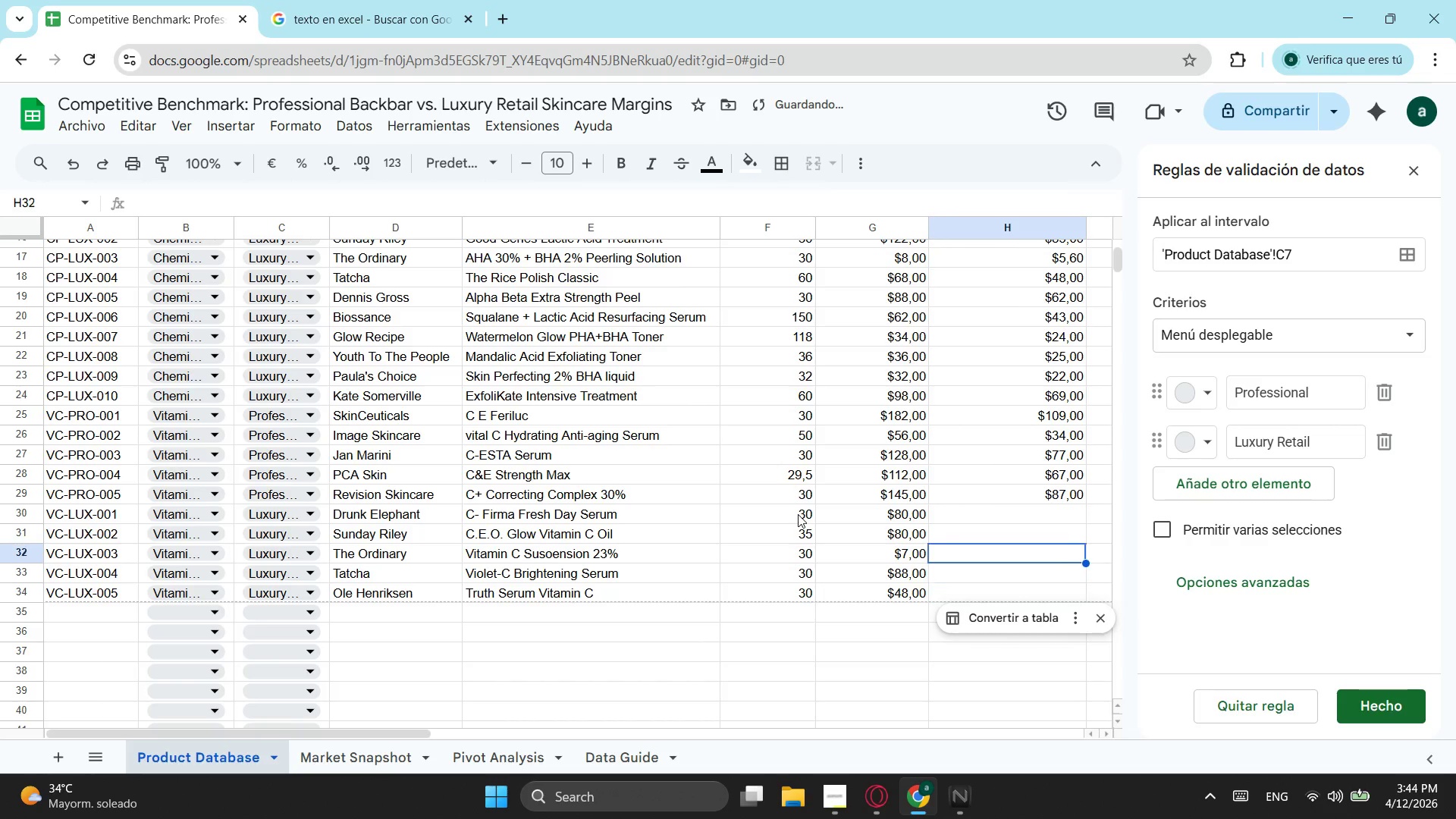 
key(ArrowUp)
 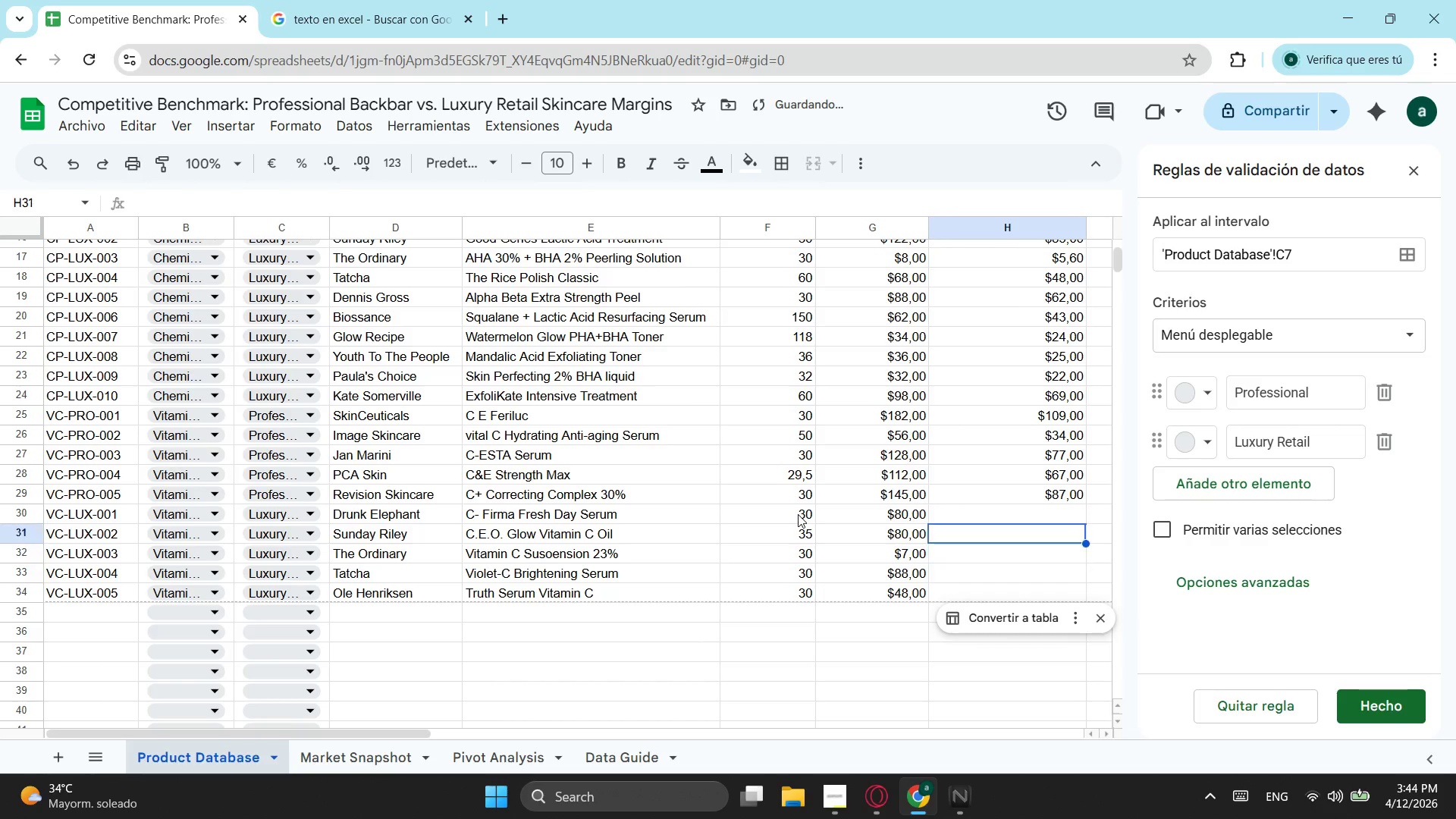 
key(ArrowUp)
 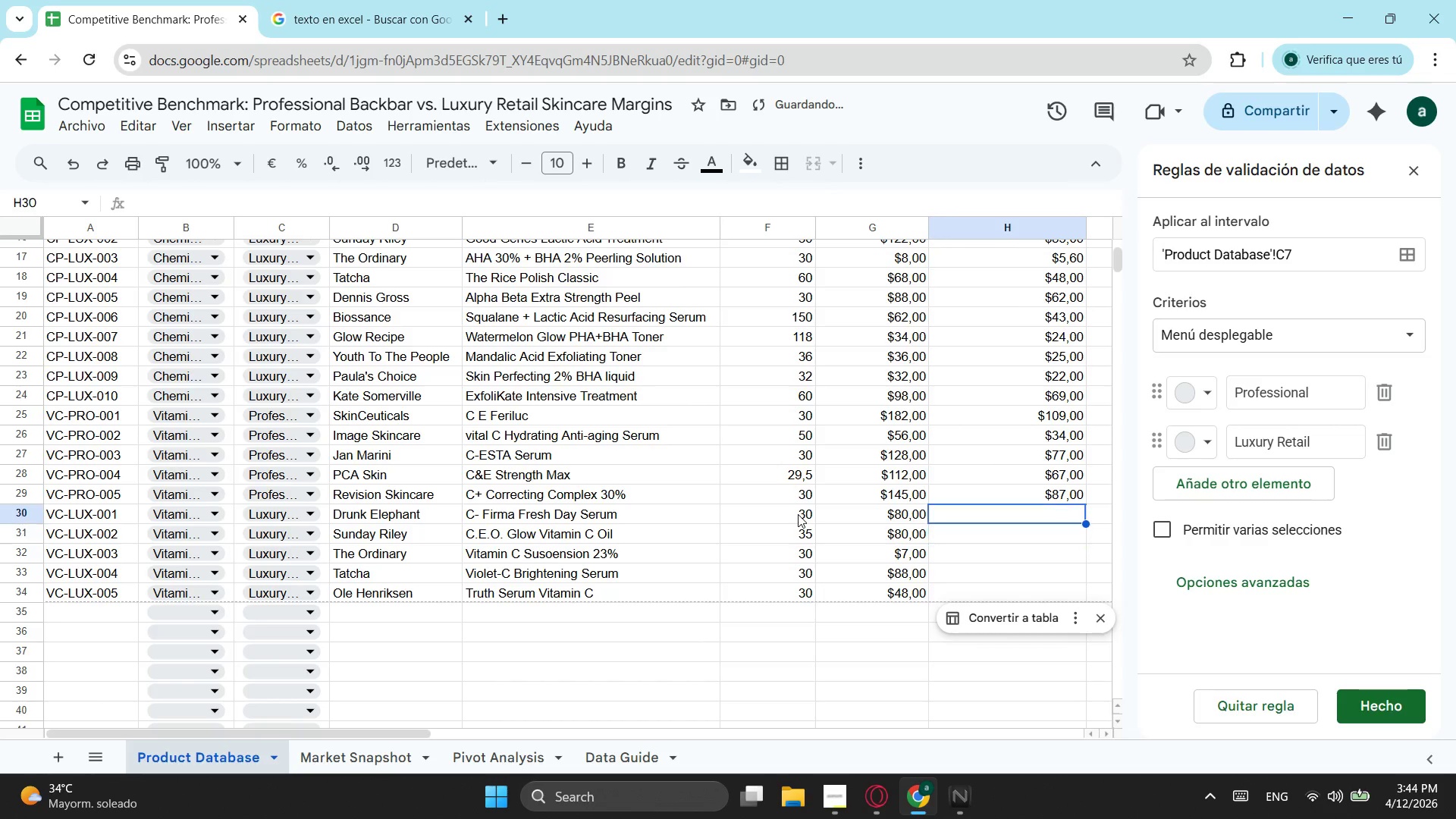 
key(ArrowUp)
 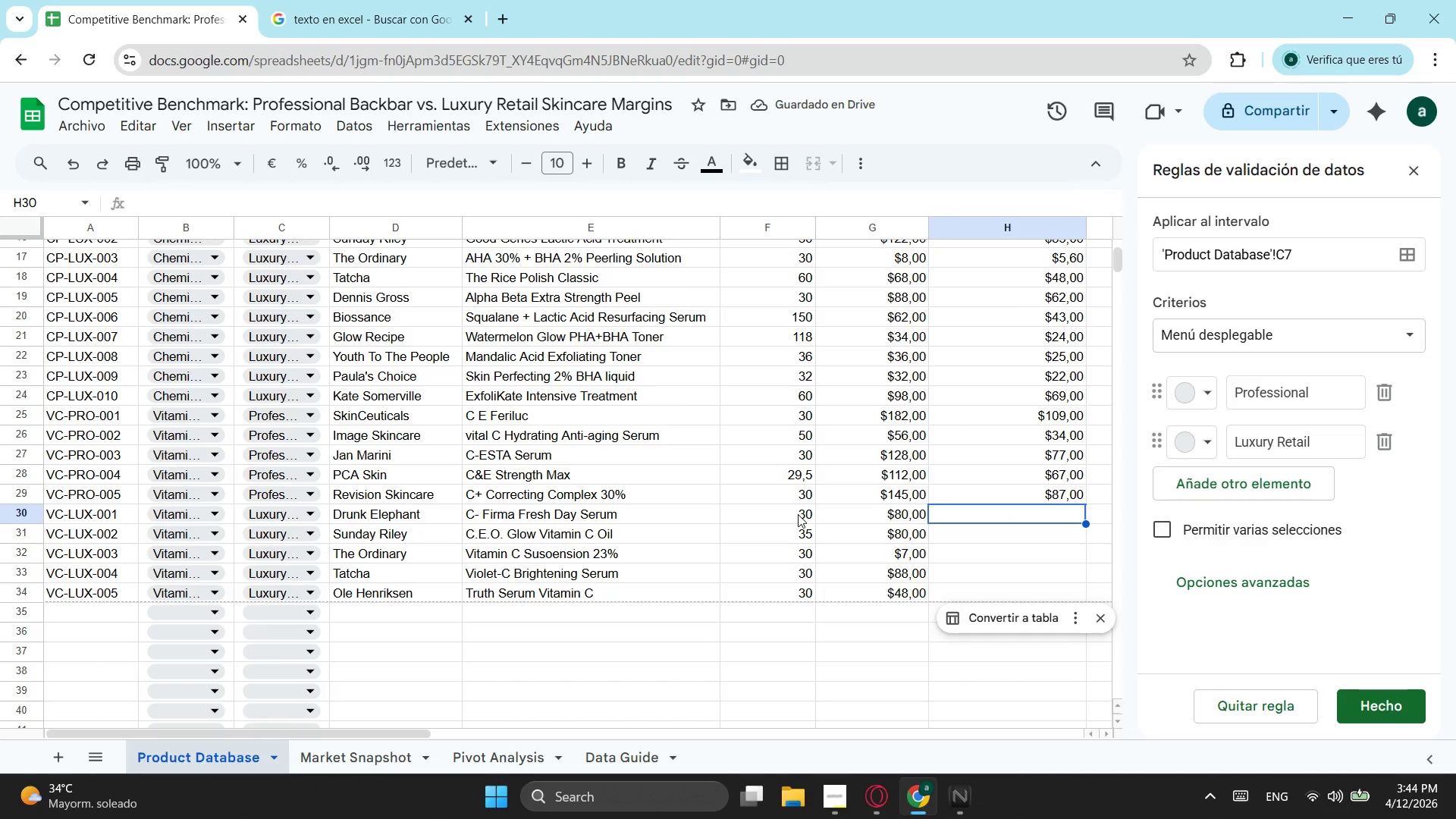 
key(Numpad6)
 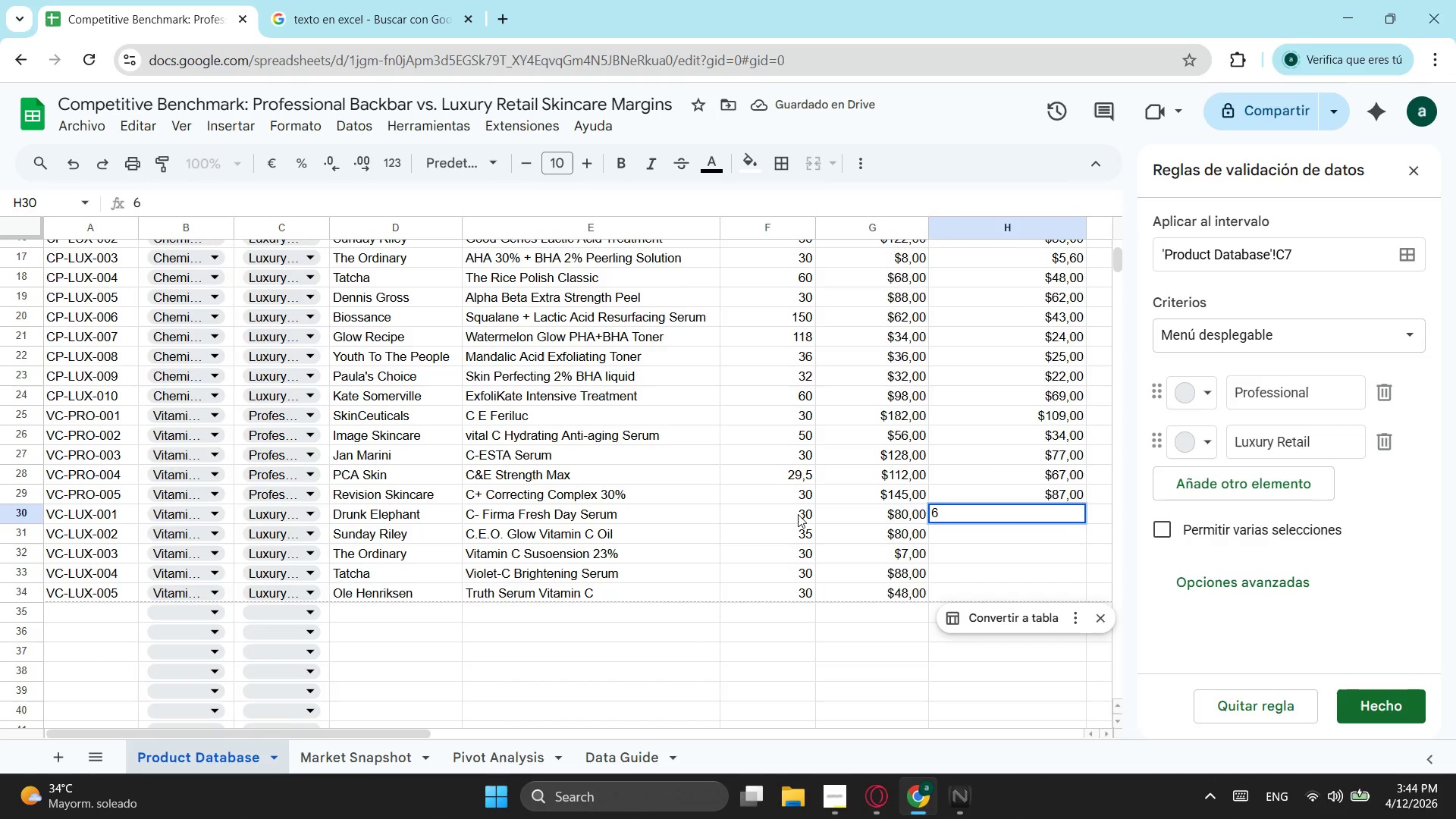 
key(Backspace)
 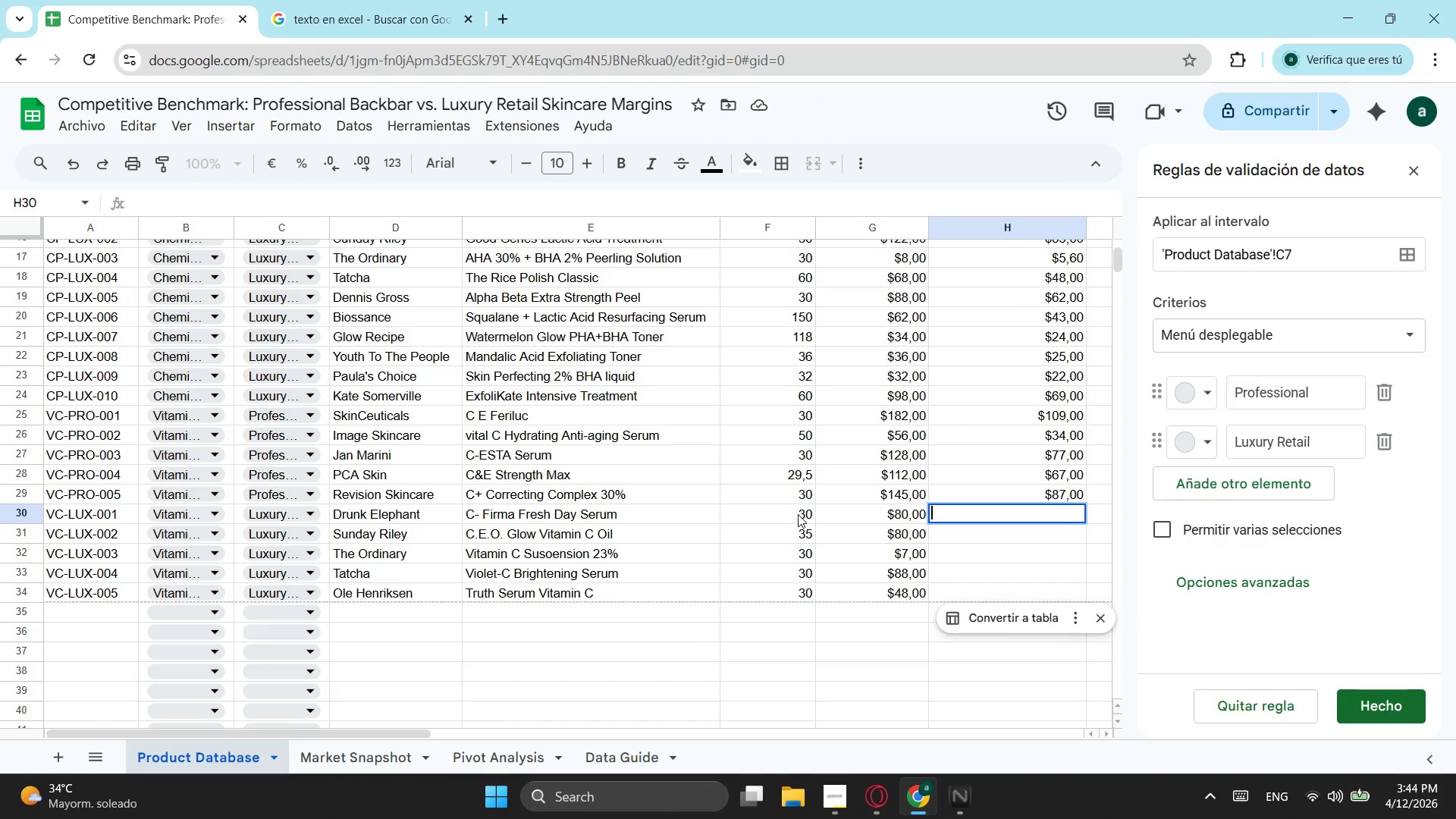 
key(Numpad5)
 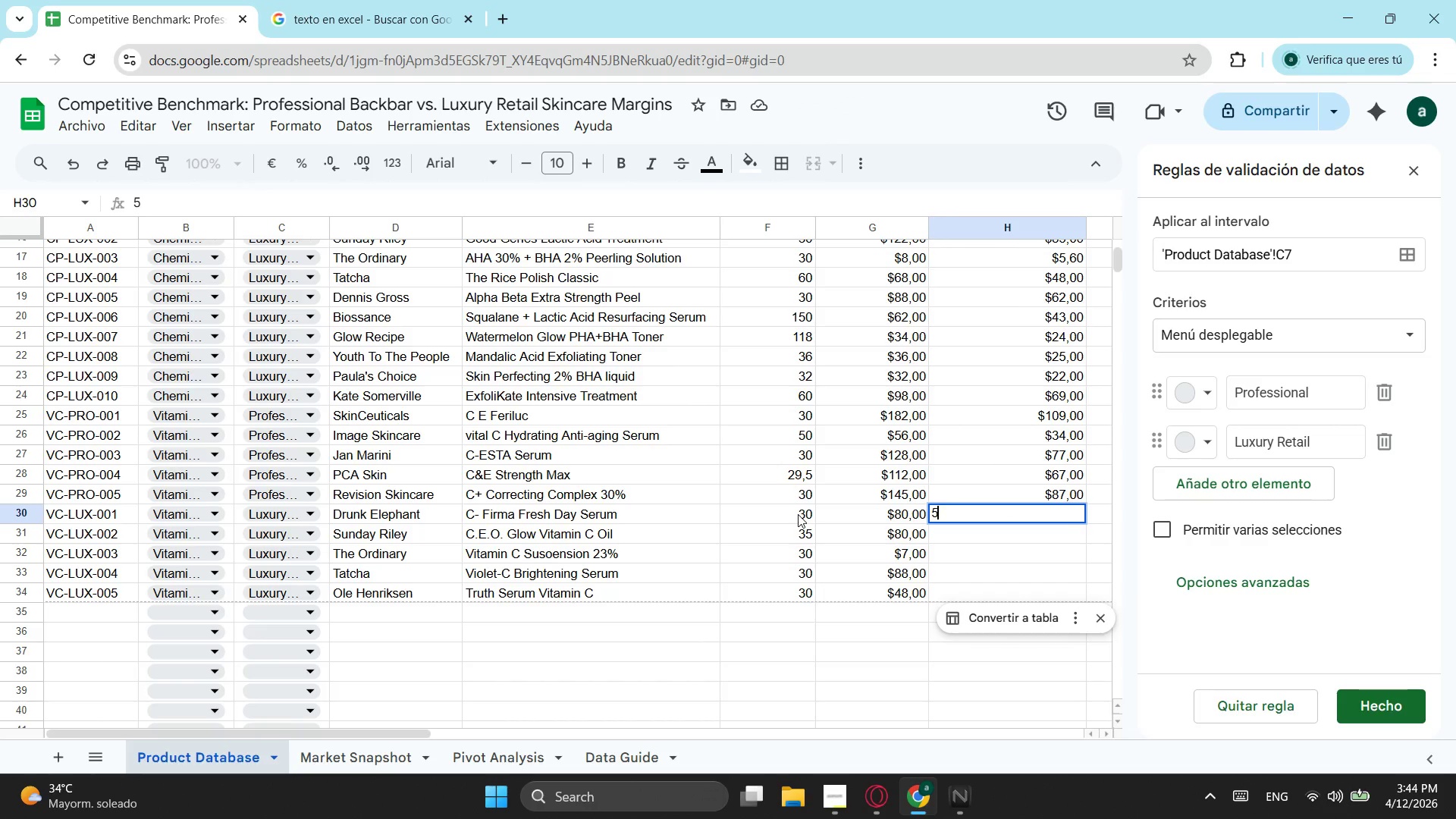 
key(Numpad6)
 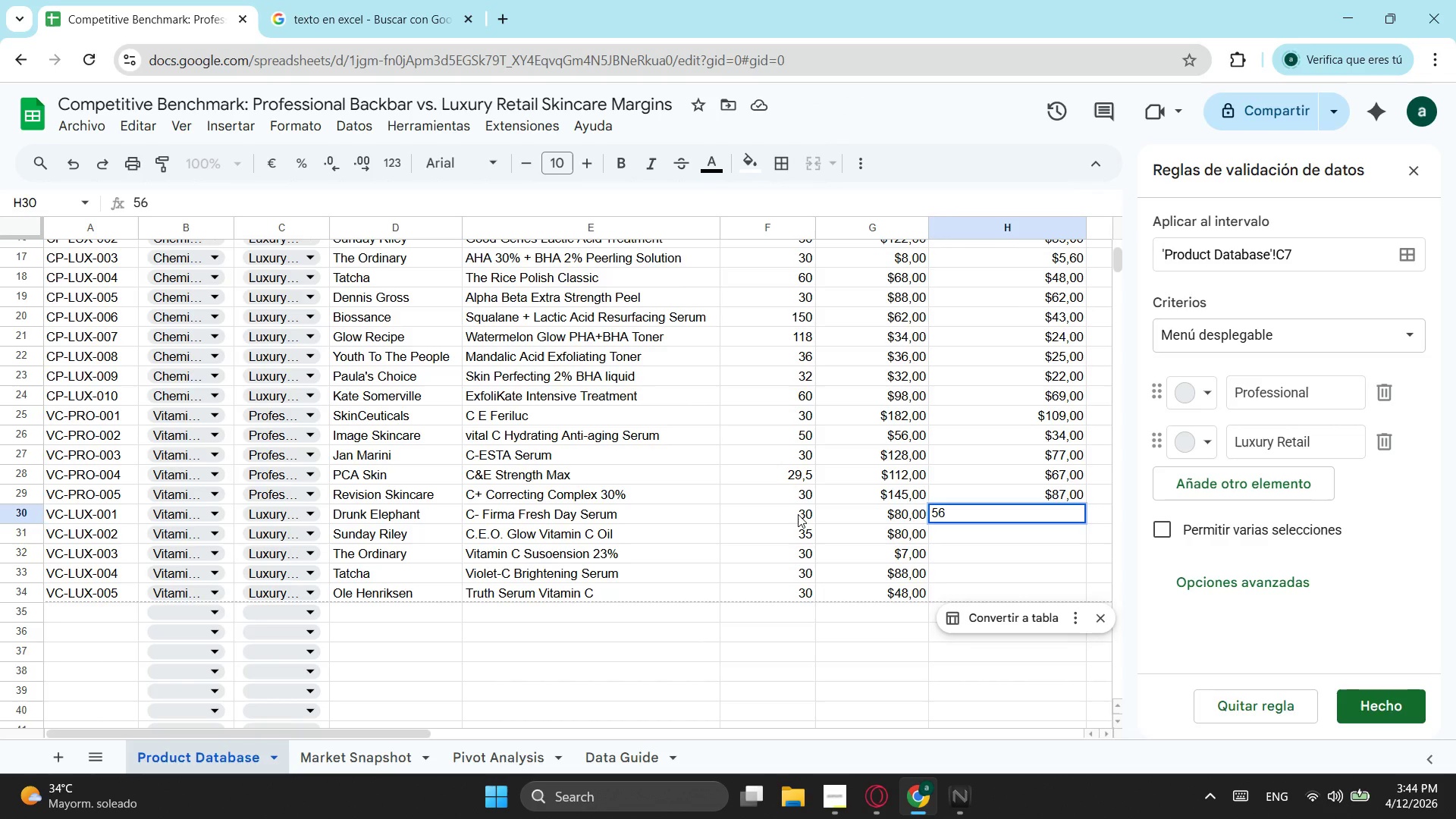 
key(ArrowDown)
 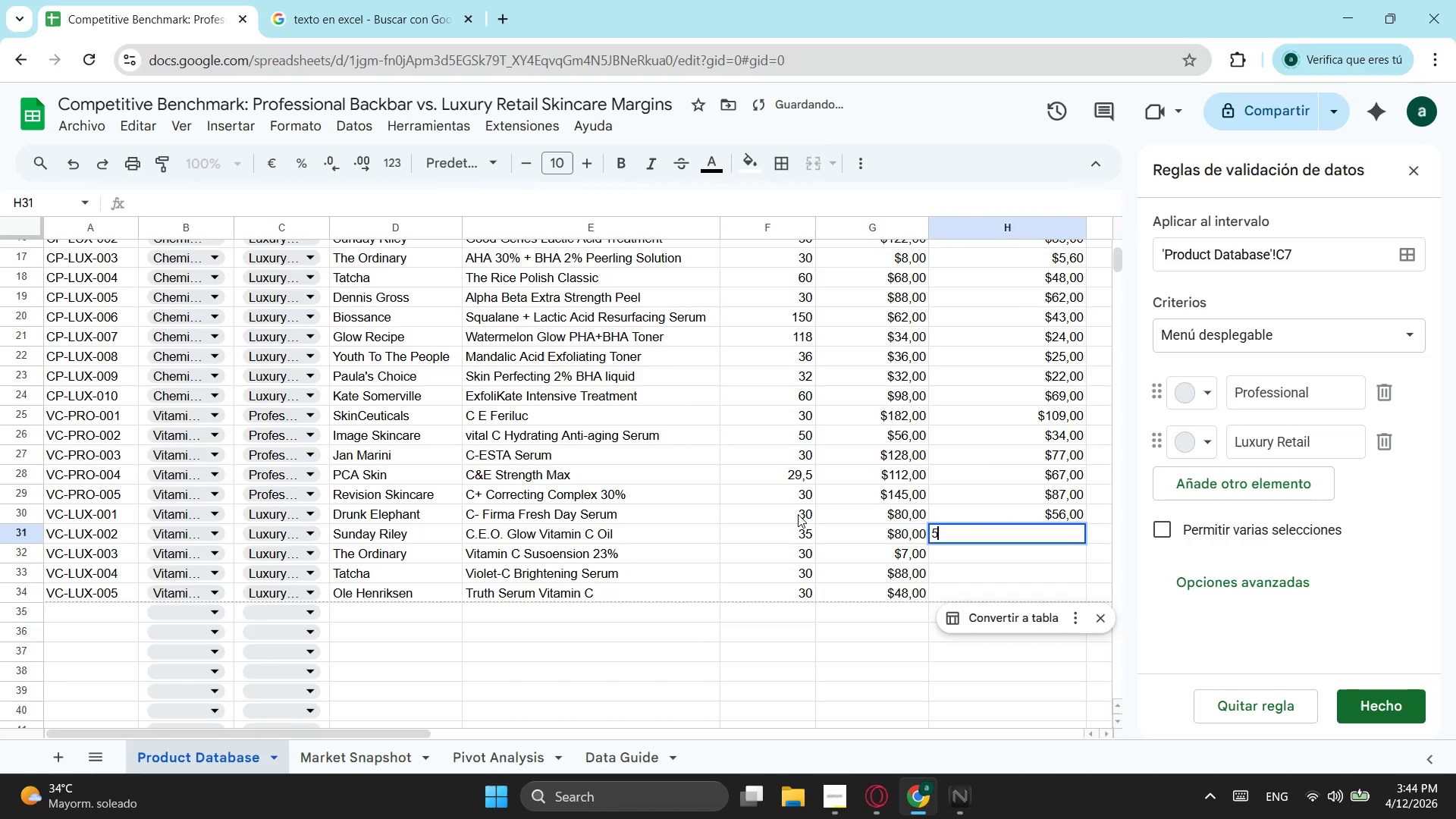 
key(Numpad5)
 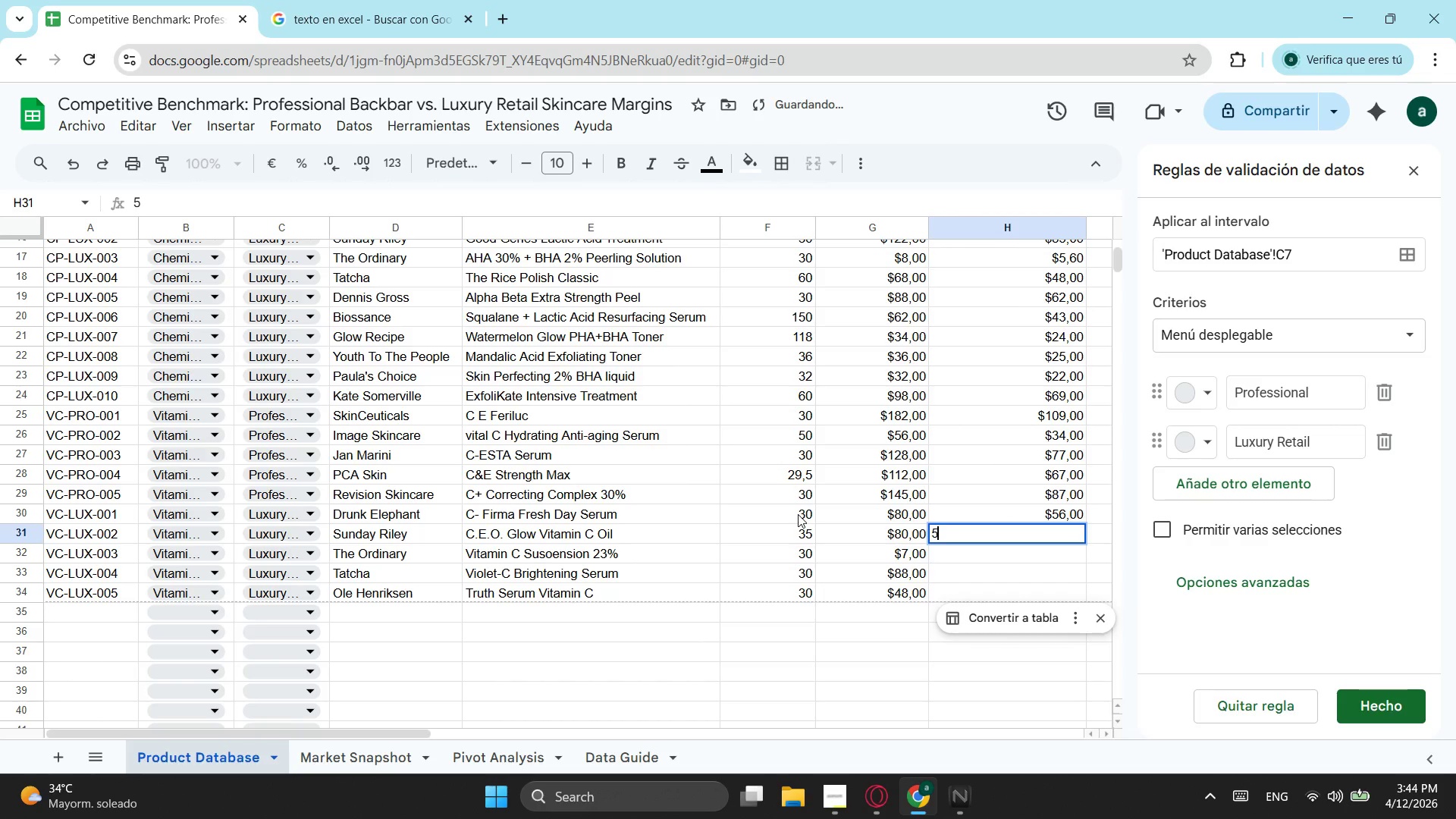 
key(Numpad6)
 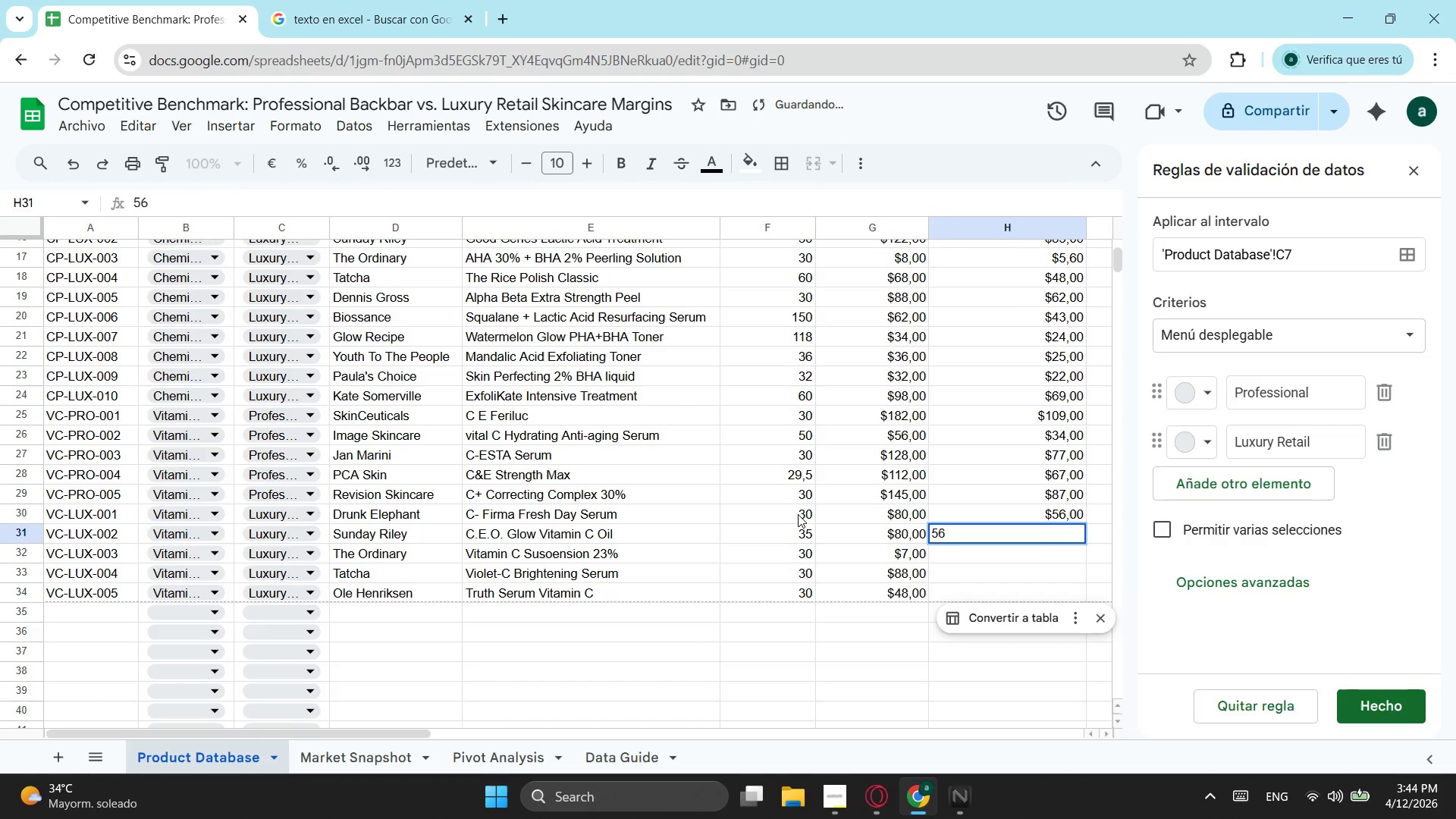 
key(ArrowDown)
 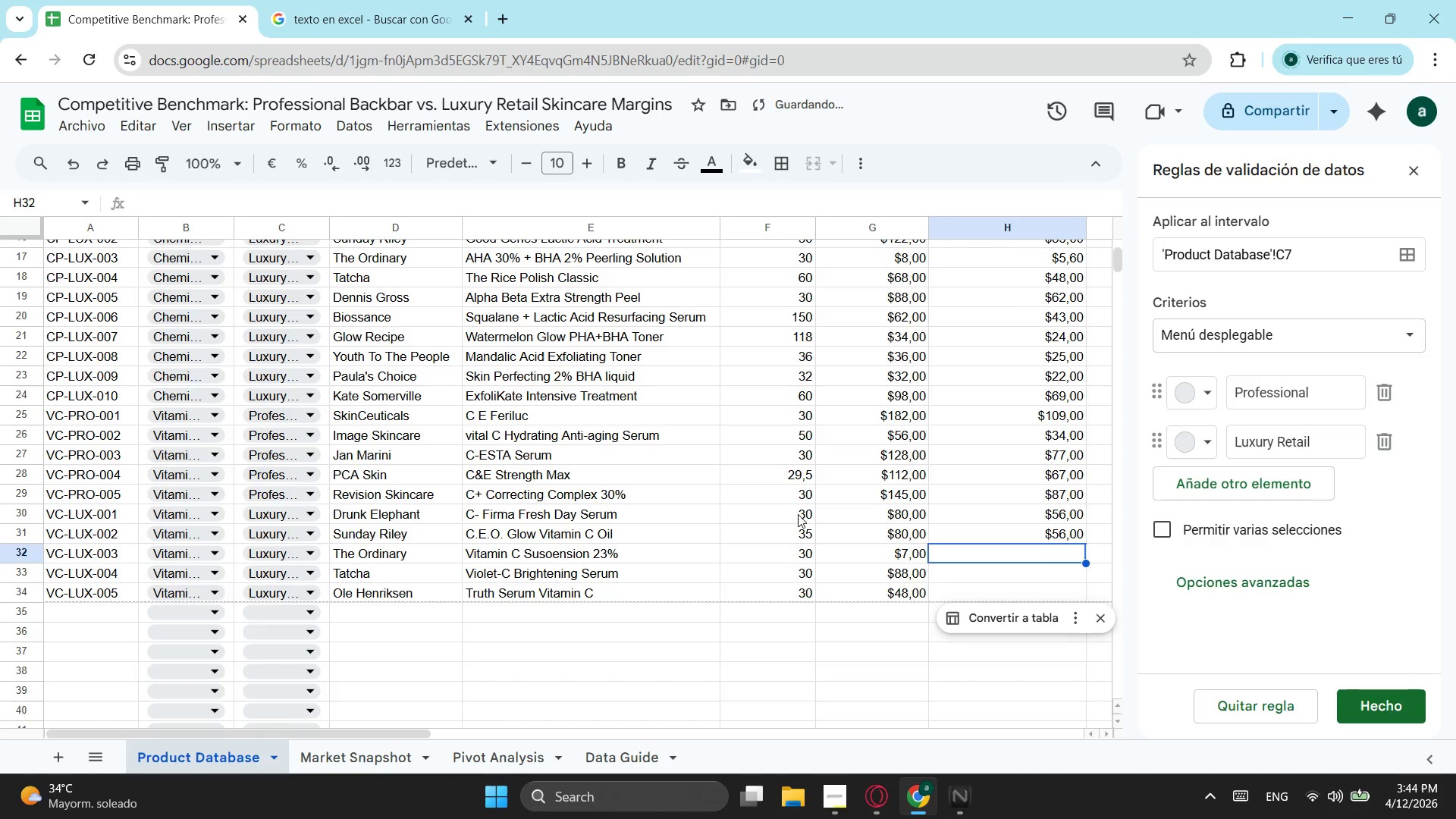 
key(Numpad4)
 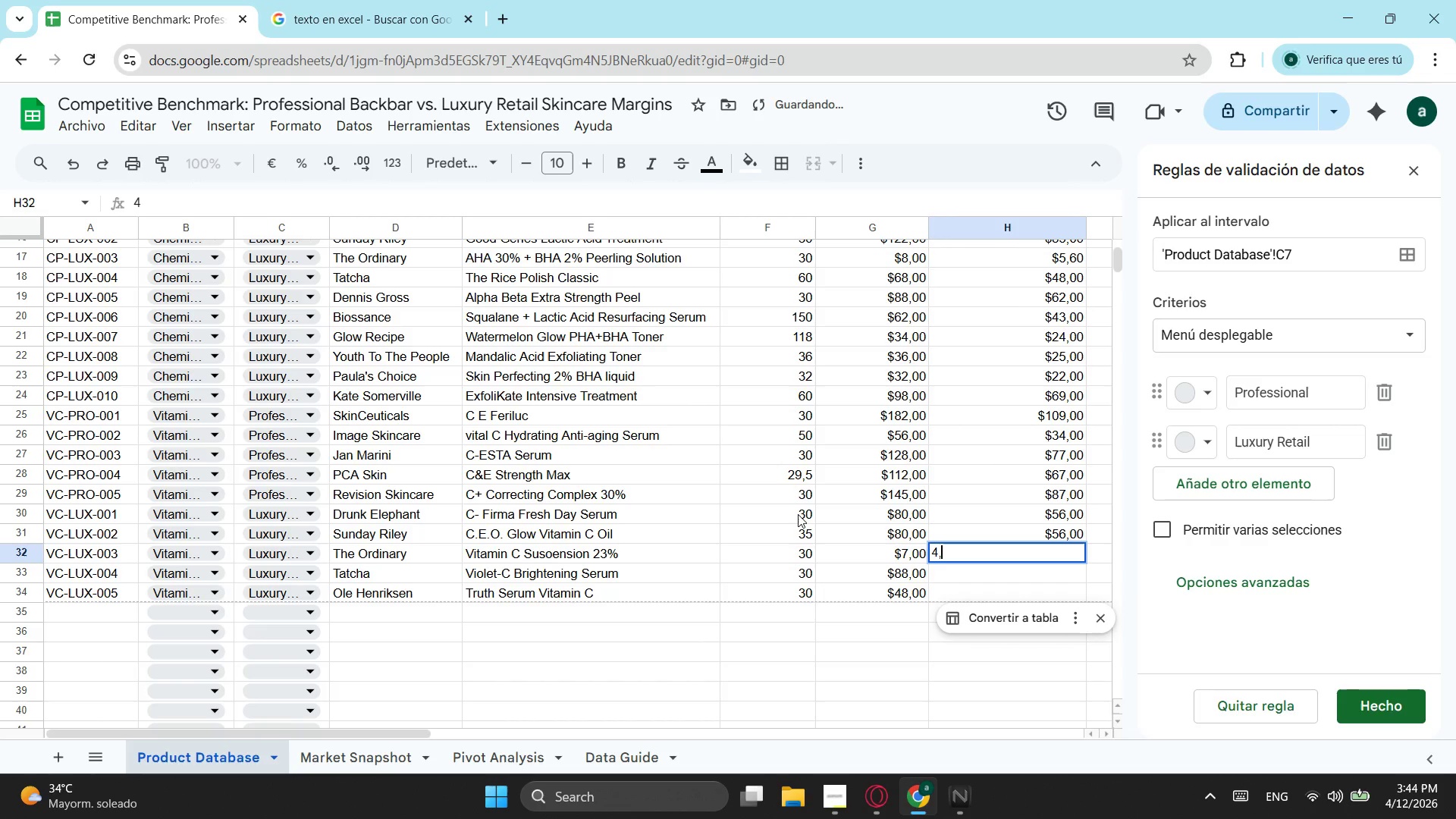 
key(NumpadDecimal)
 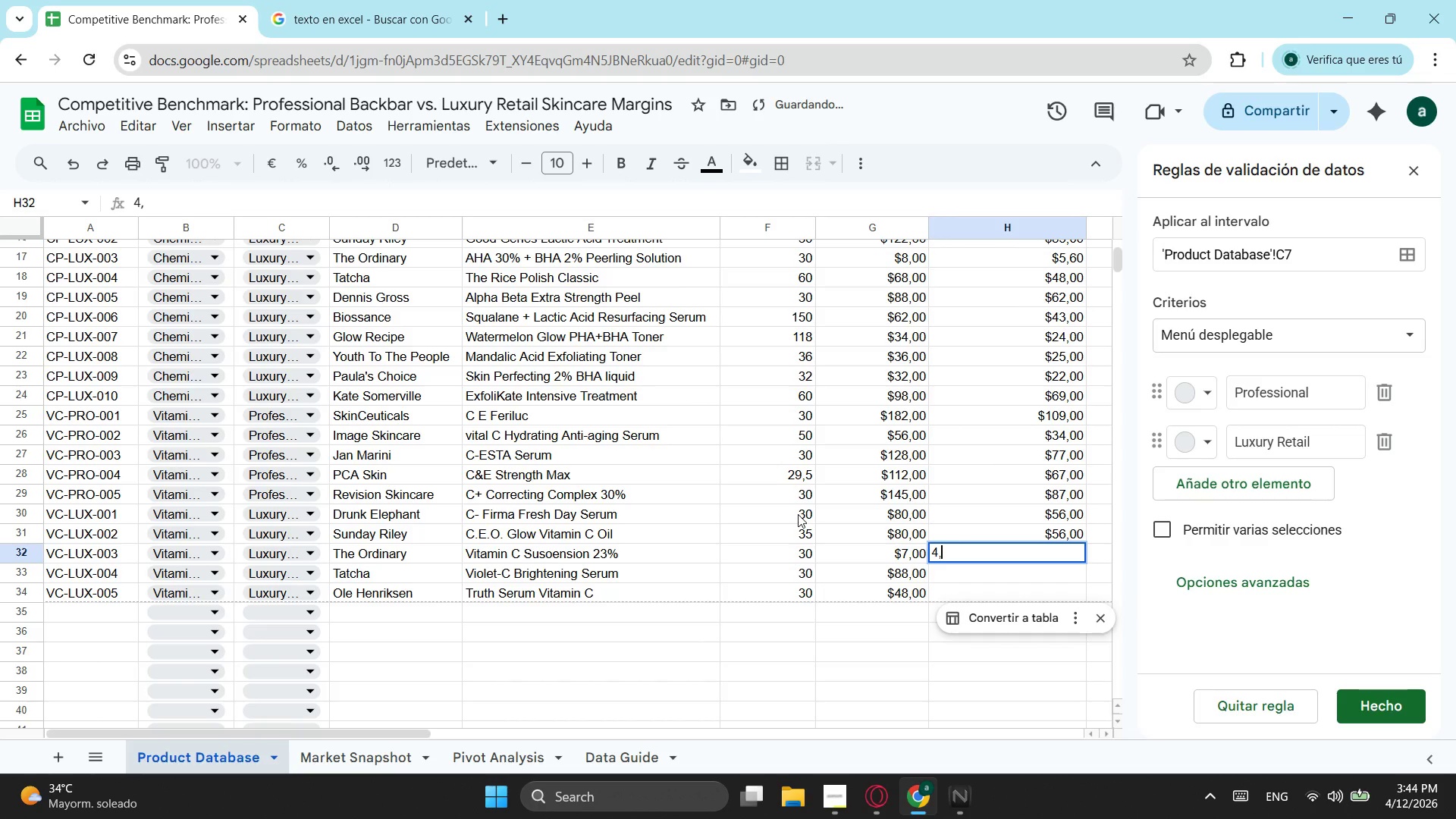 
key(Numpad9)
 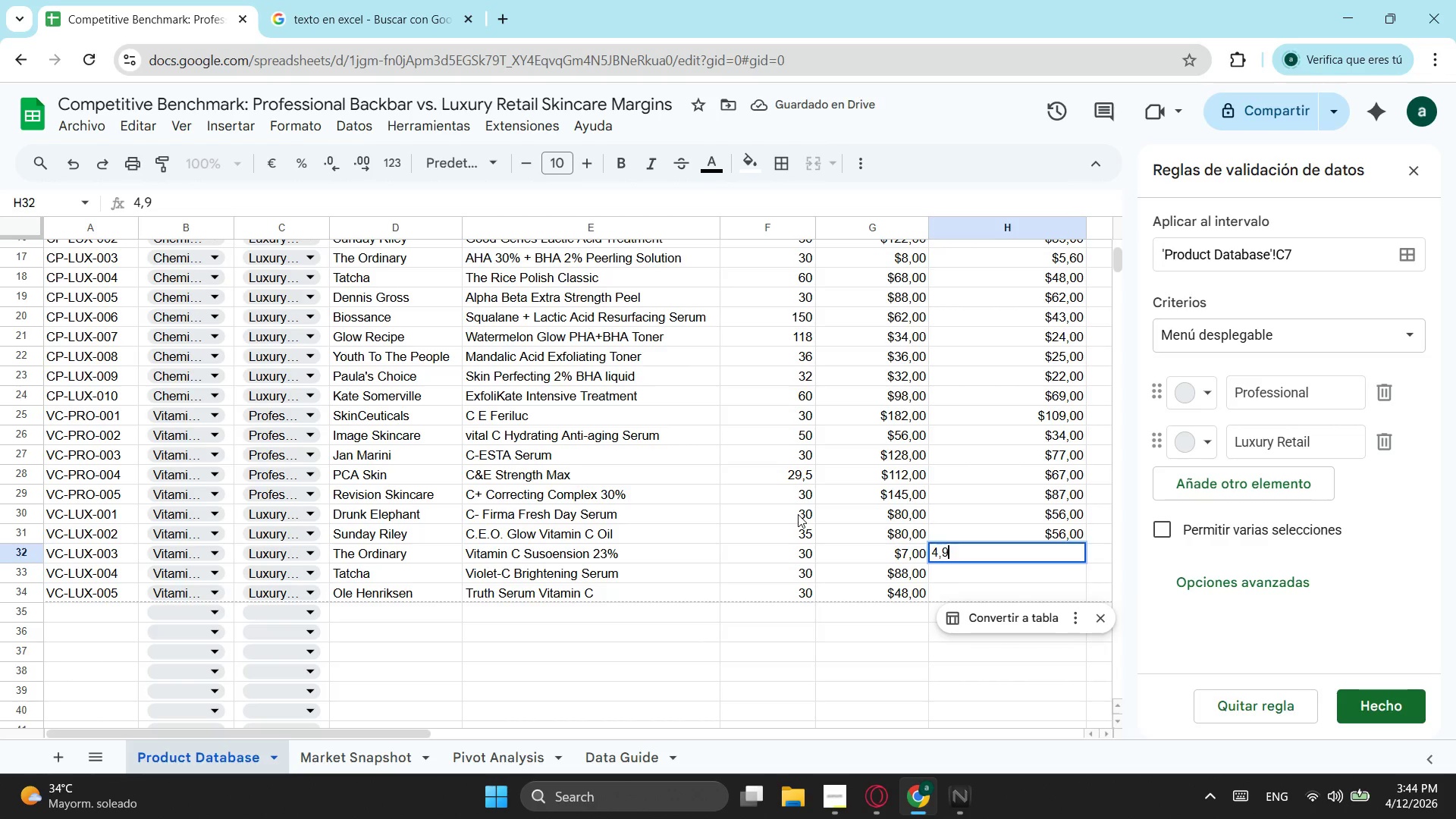 
key(ArrowDown)
 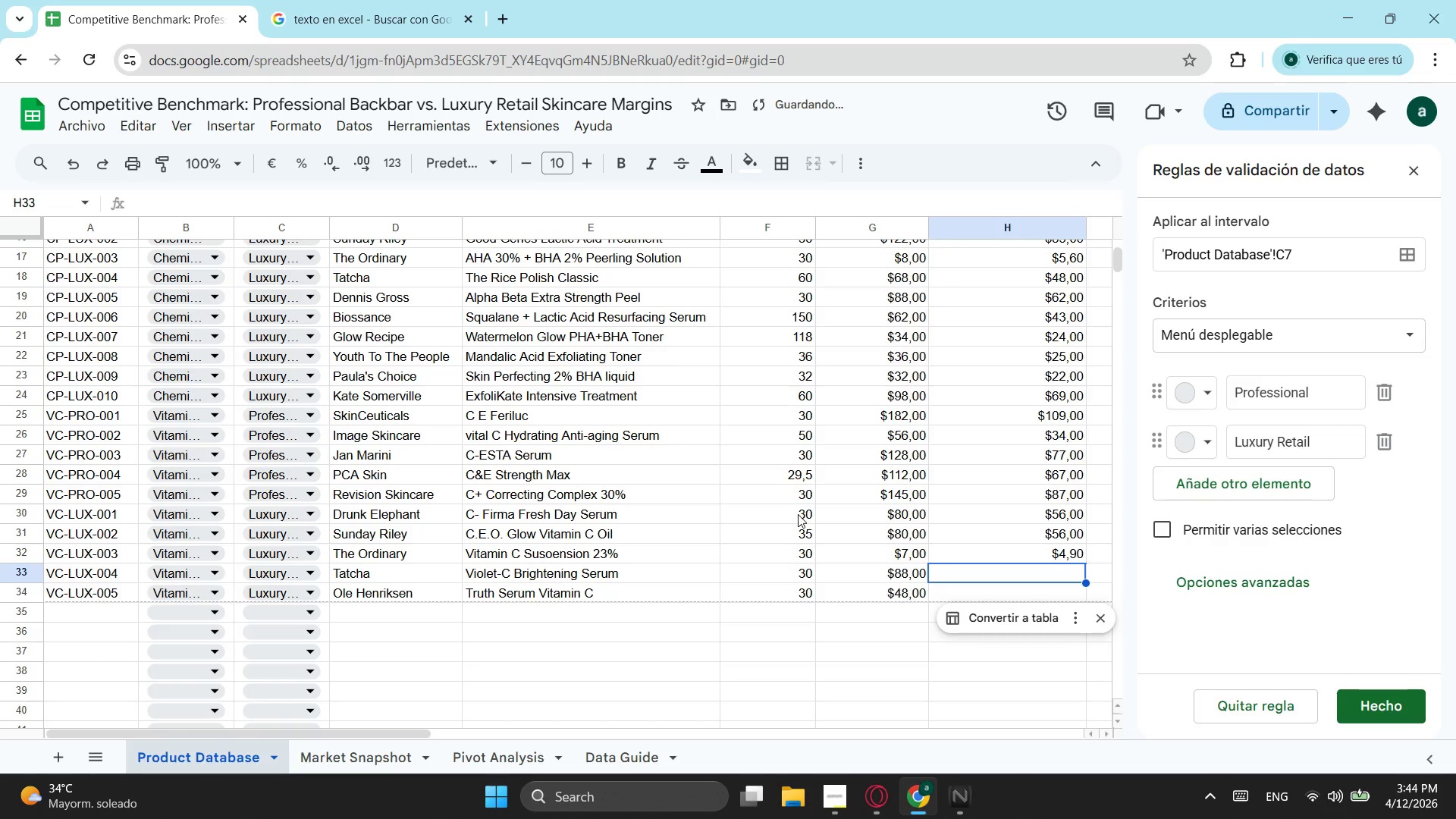 
key(Numpad6)
 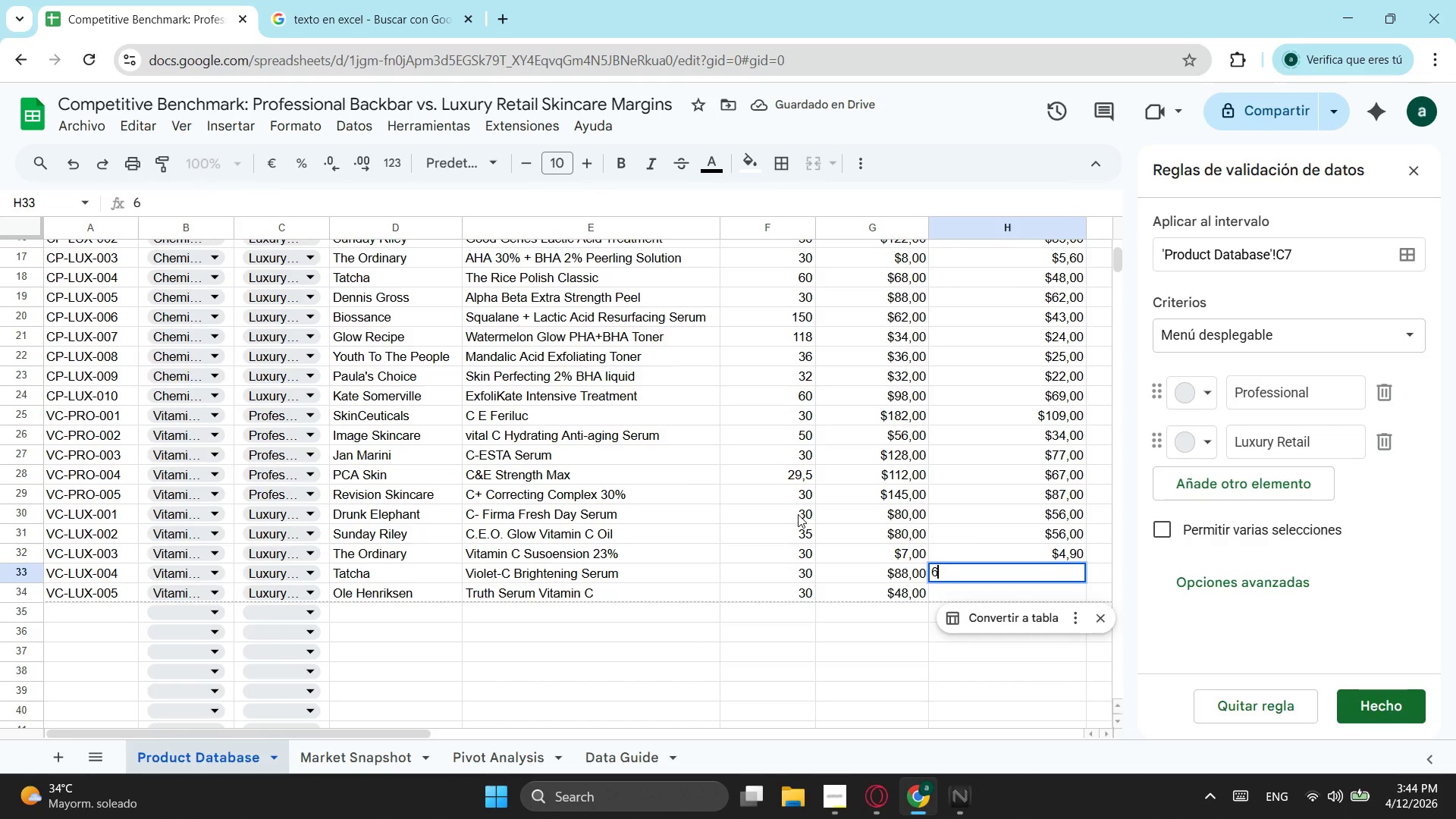 
key(Numpad2)
 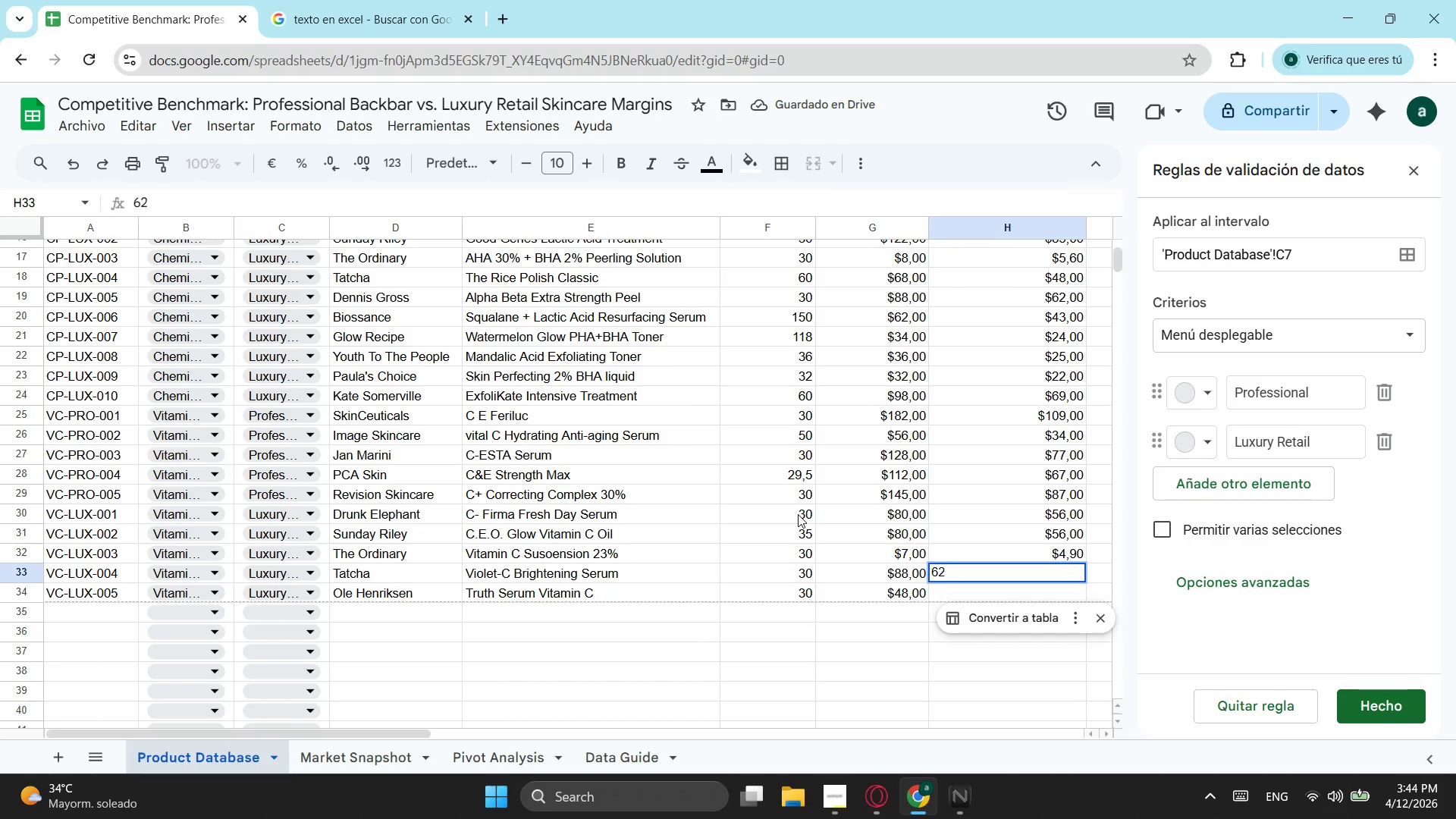 
key(ArrowDown)
 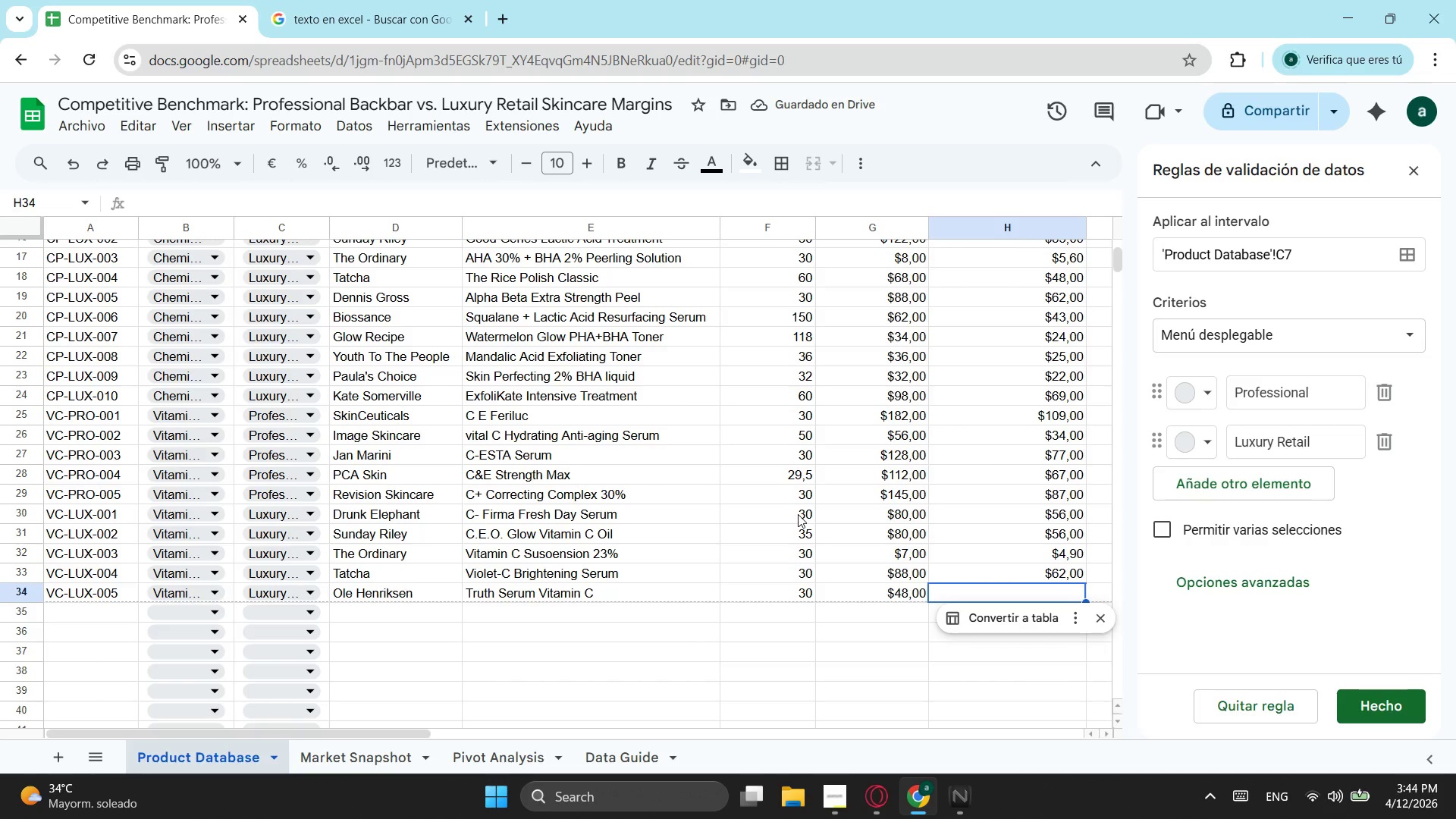 
key(Numpad3)
 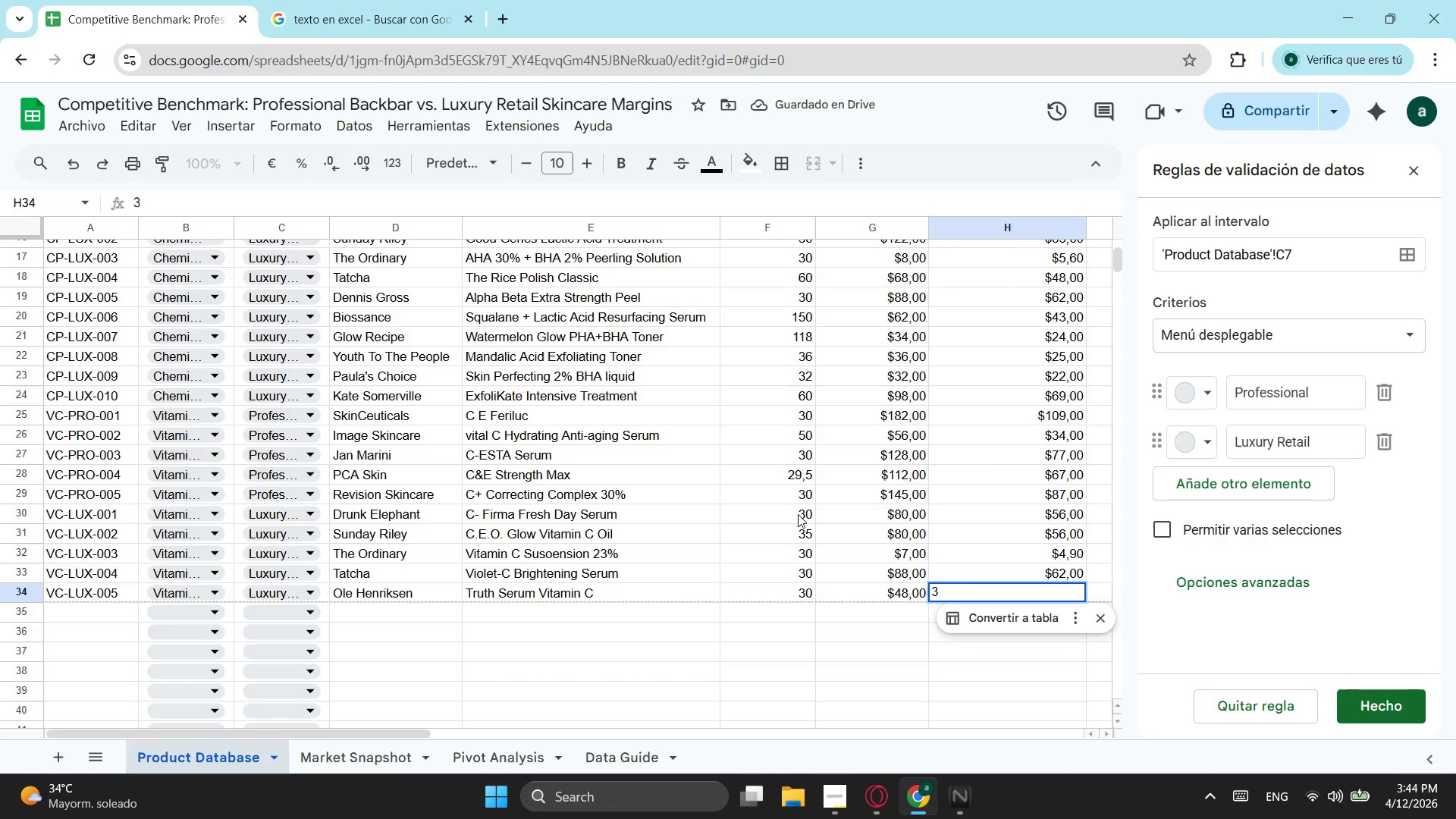 
key(Numpad4)
 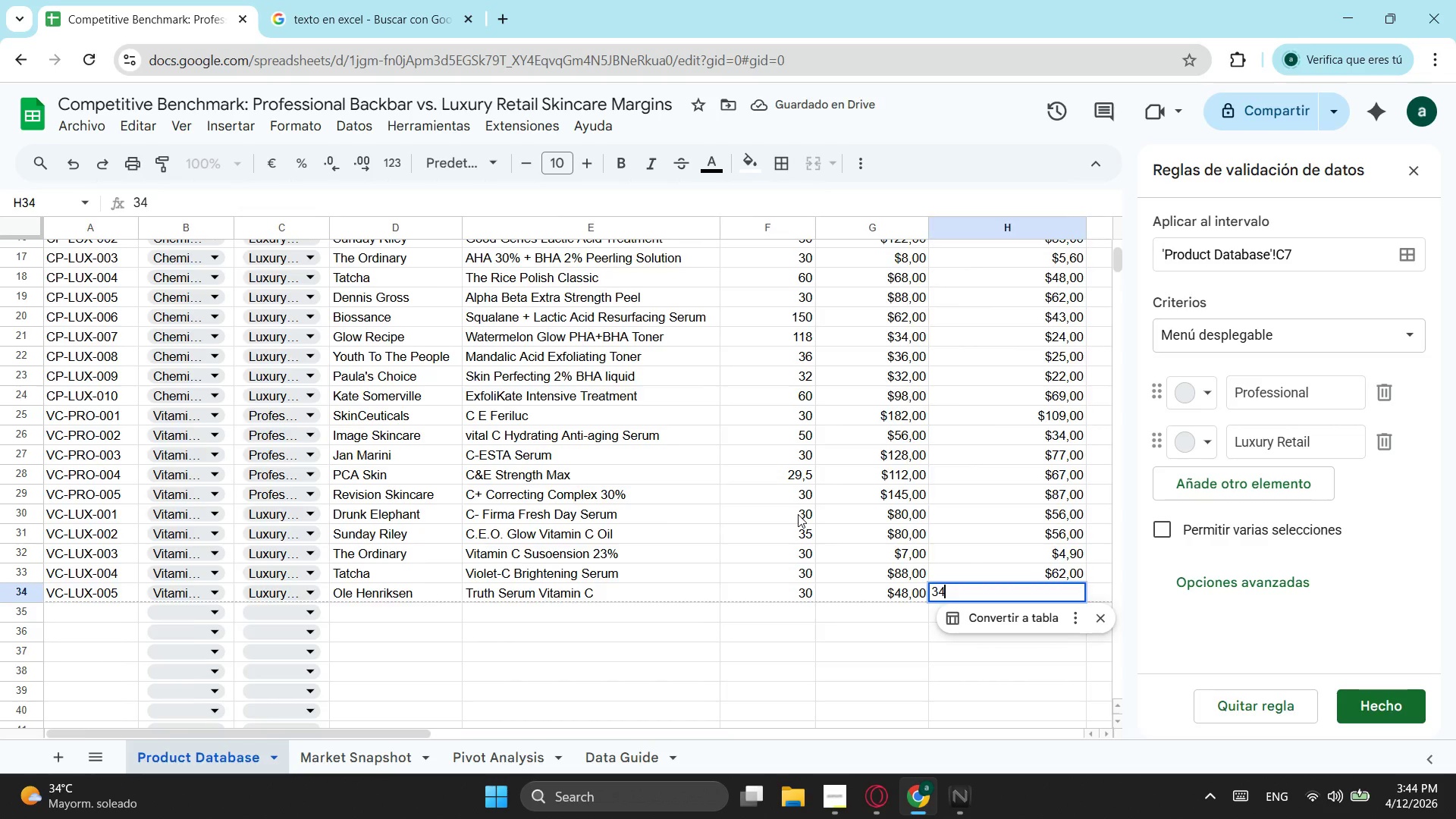 
key(ArrowRight)
 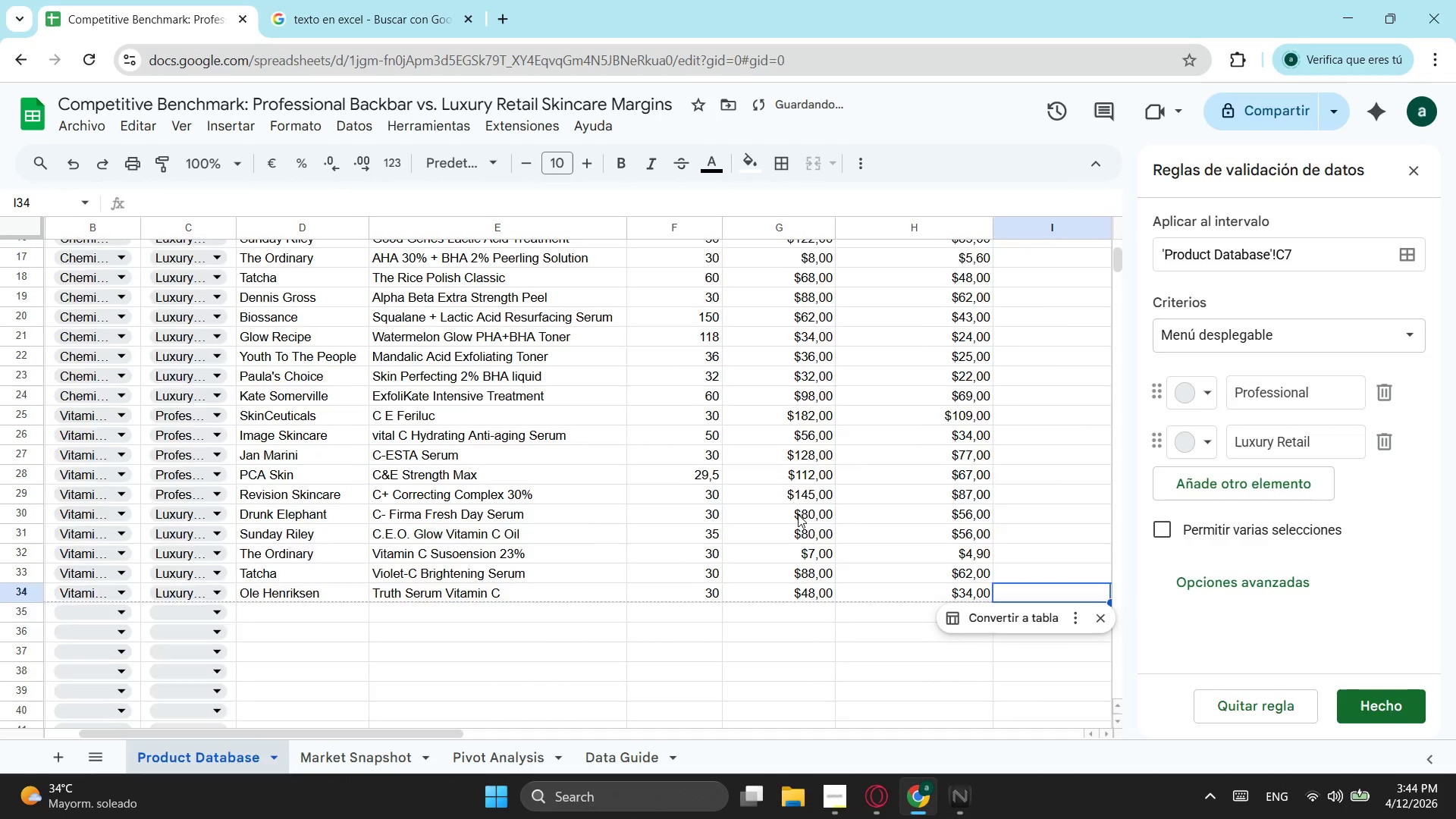 
key(ArrowRight)
 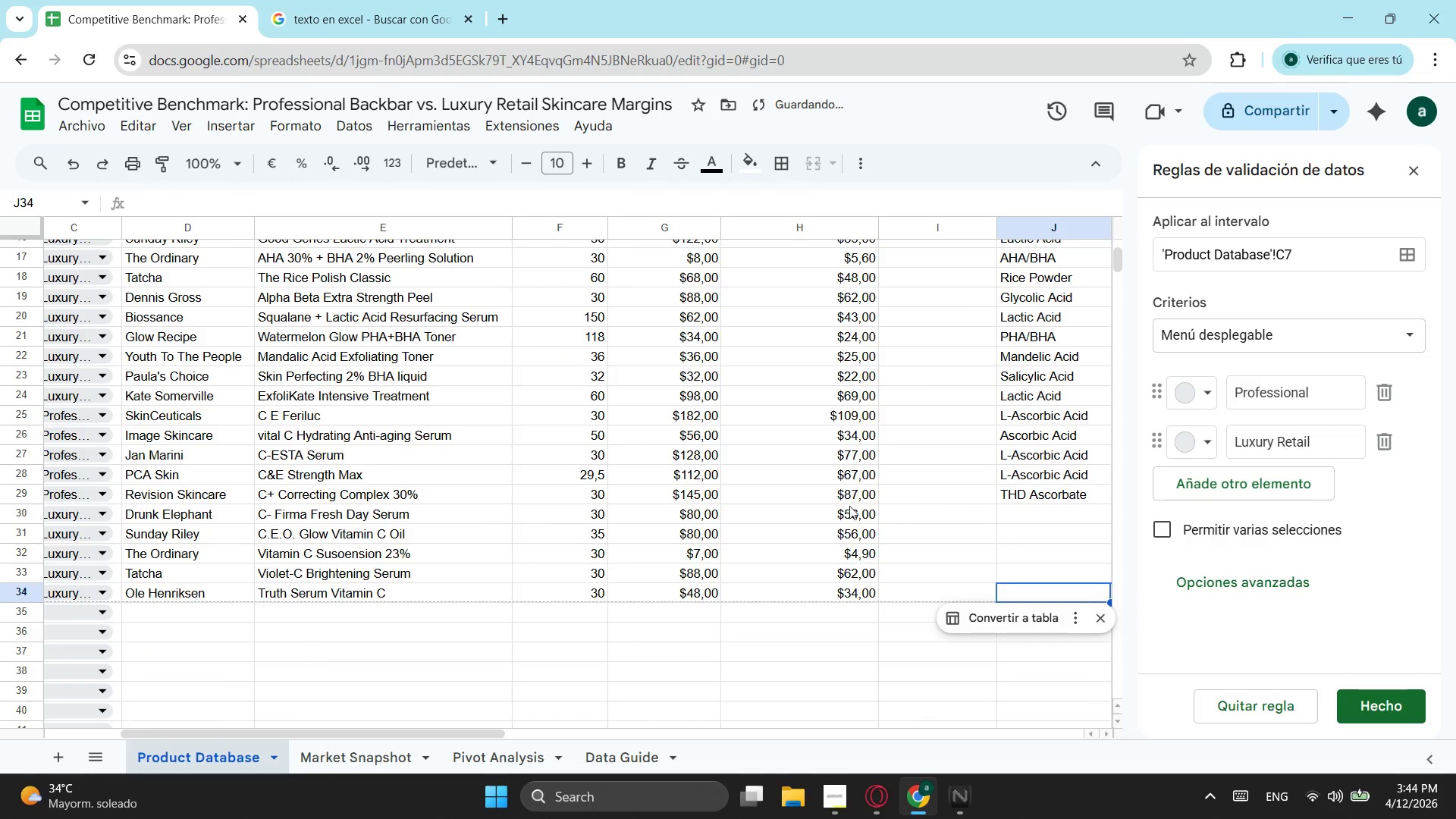 
key(ArrowUp)
 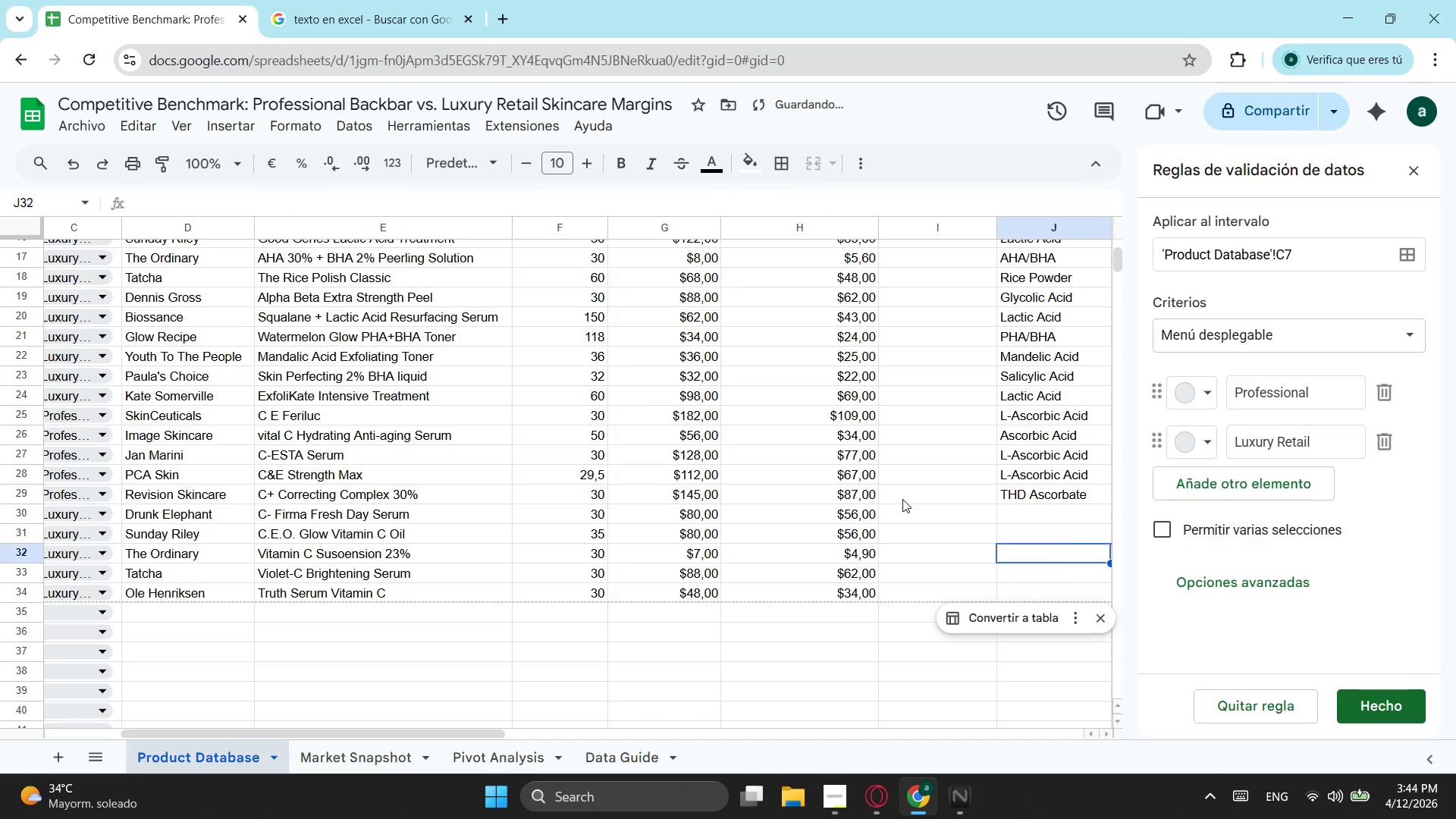 
key(ArrowUp)
 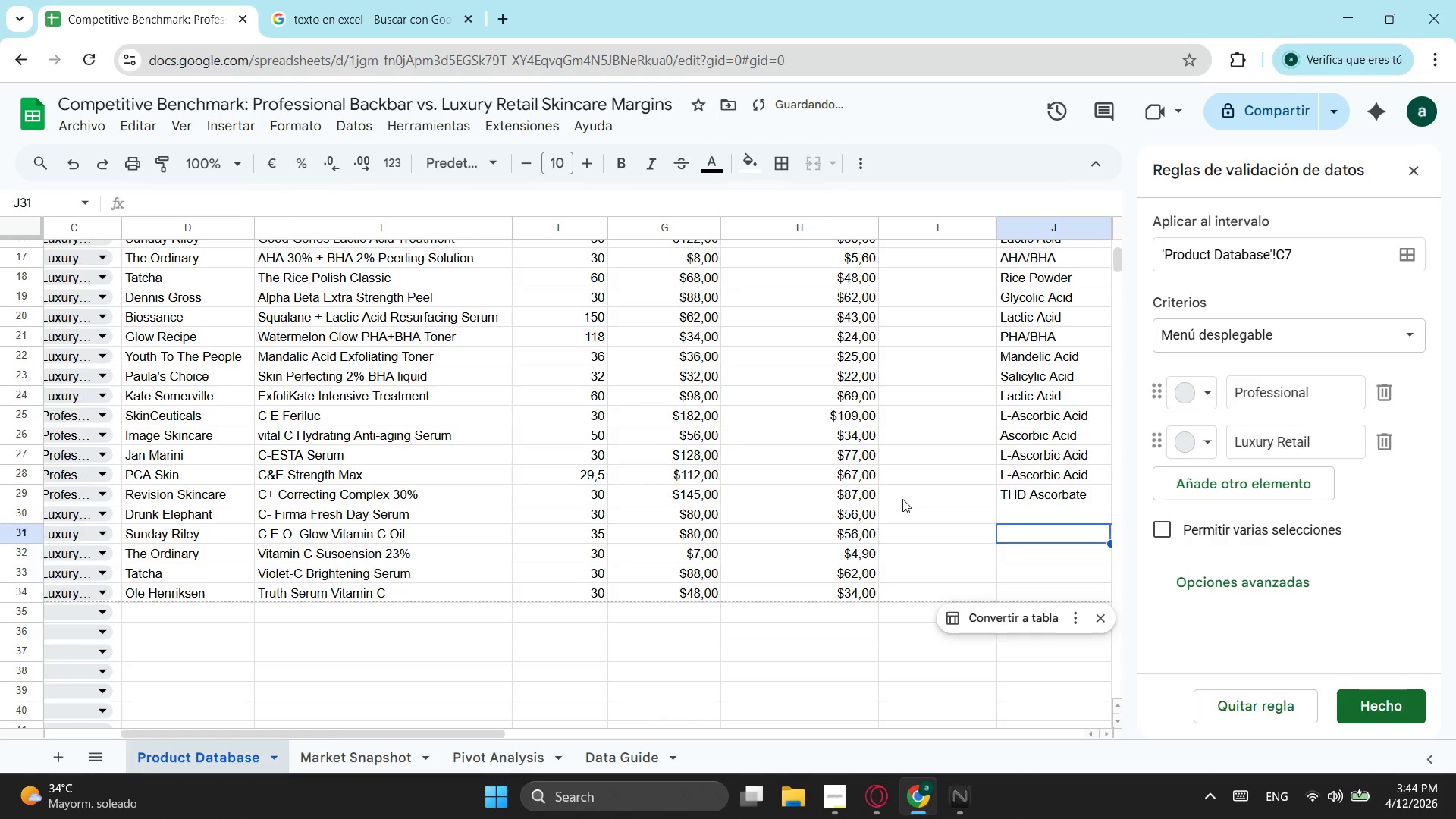 
key(ArrowUp)
 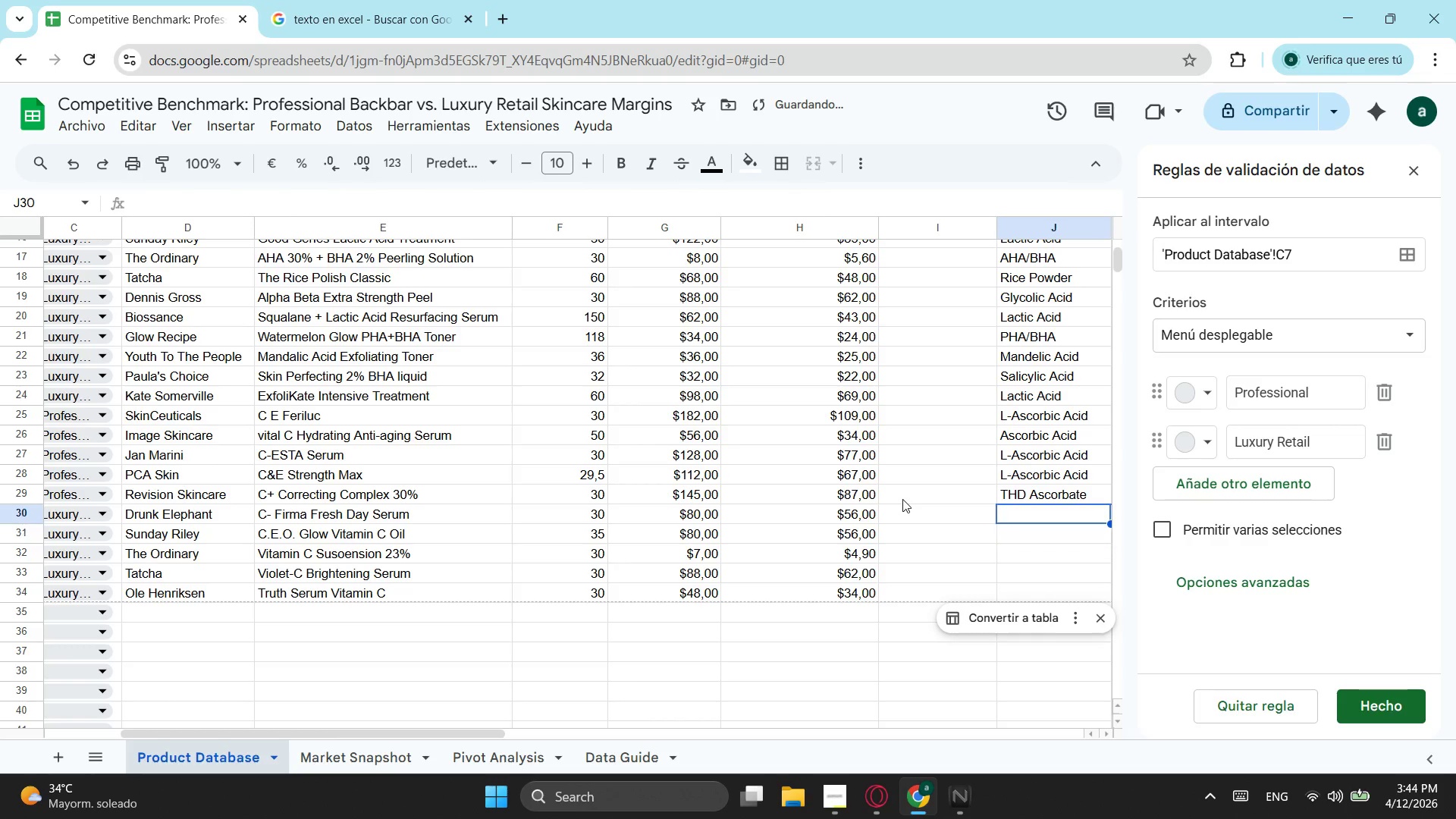 
key(ArrowUp)
 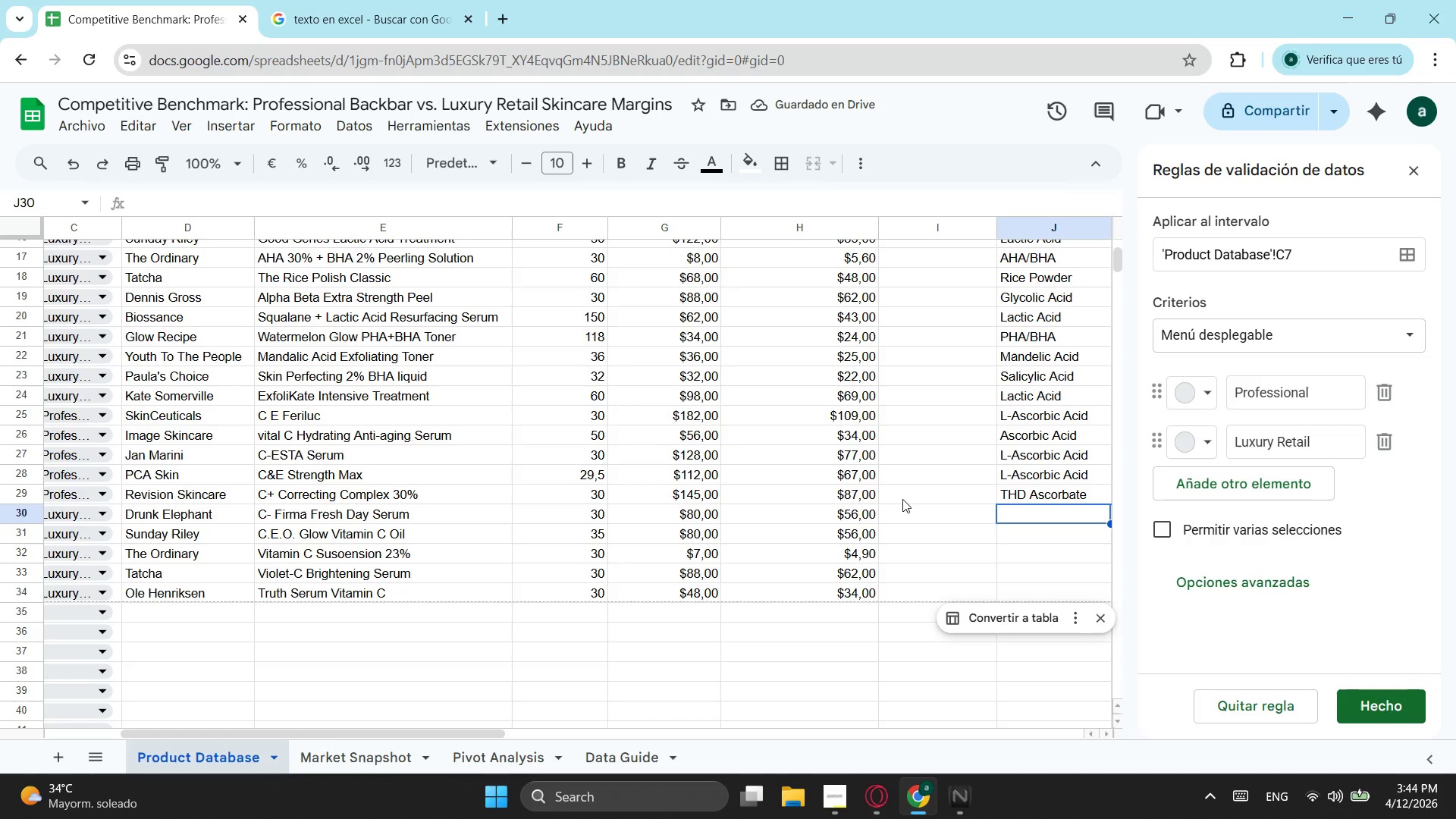 
key(Shift+ShiftLeft)
 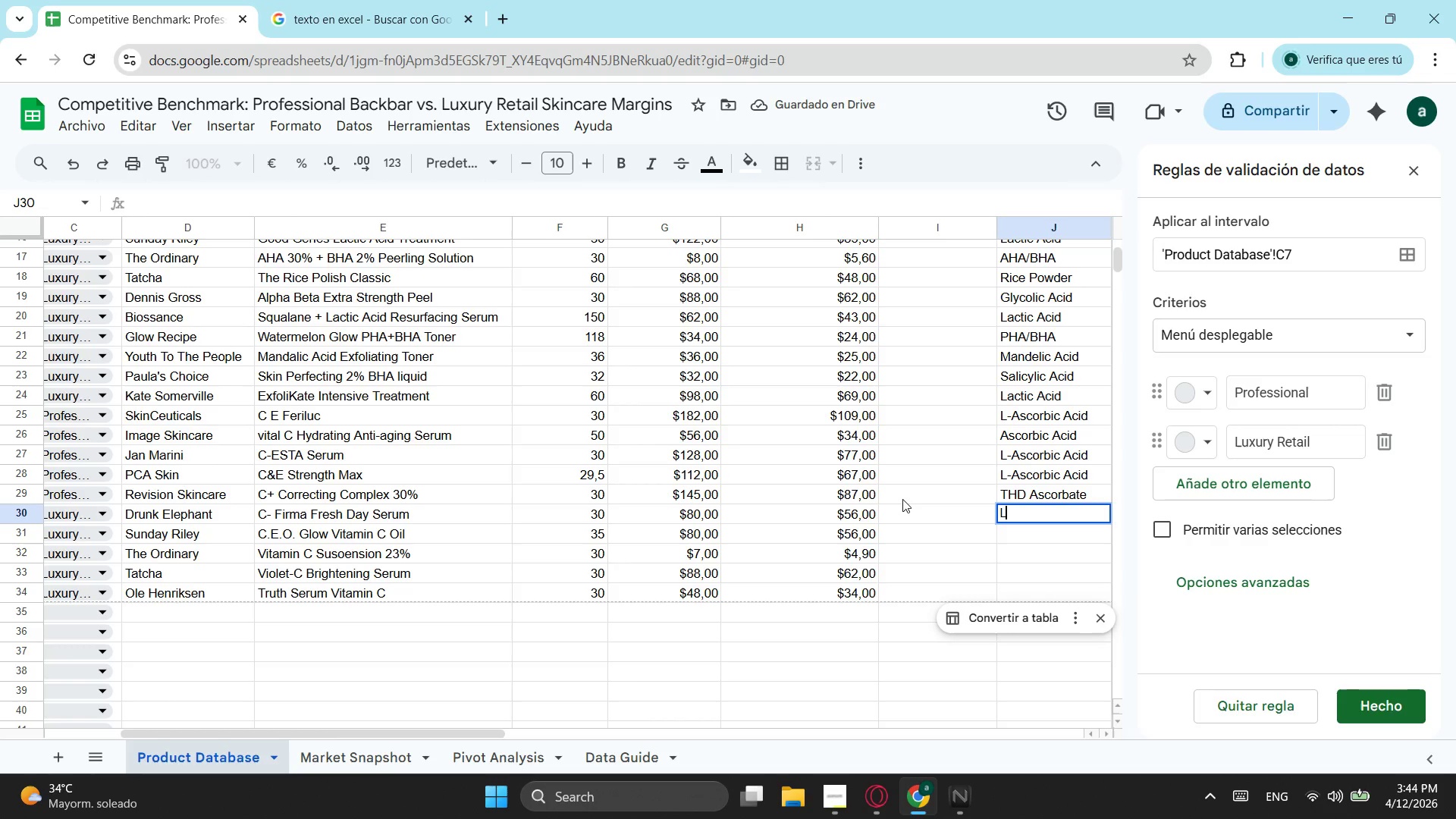 
key(Shift+L)
 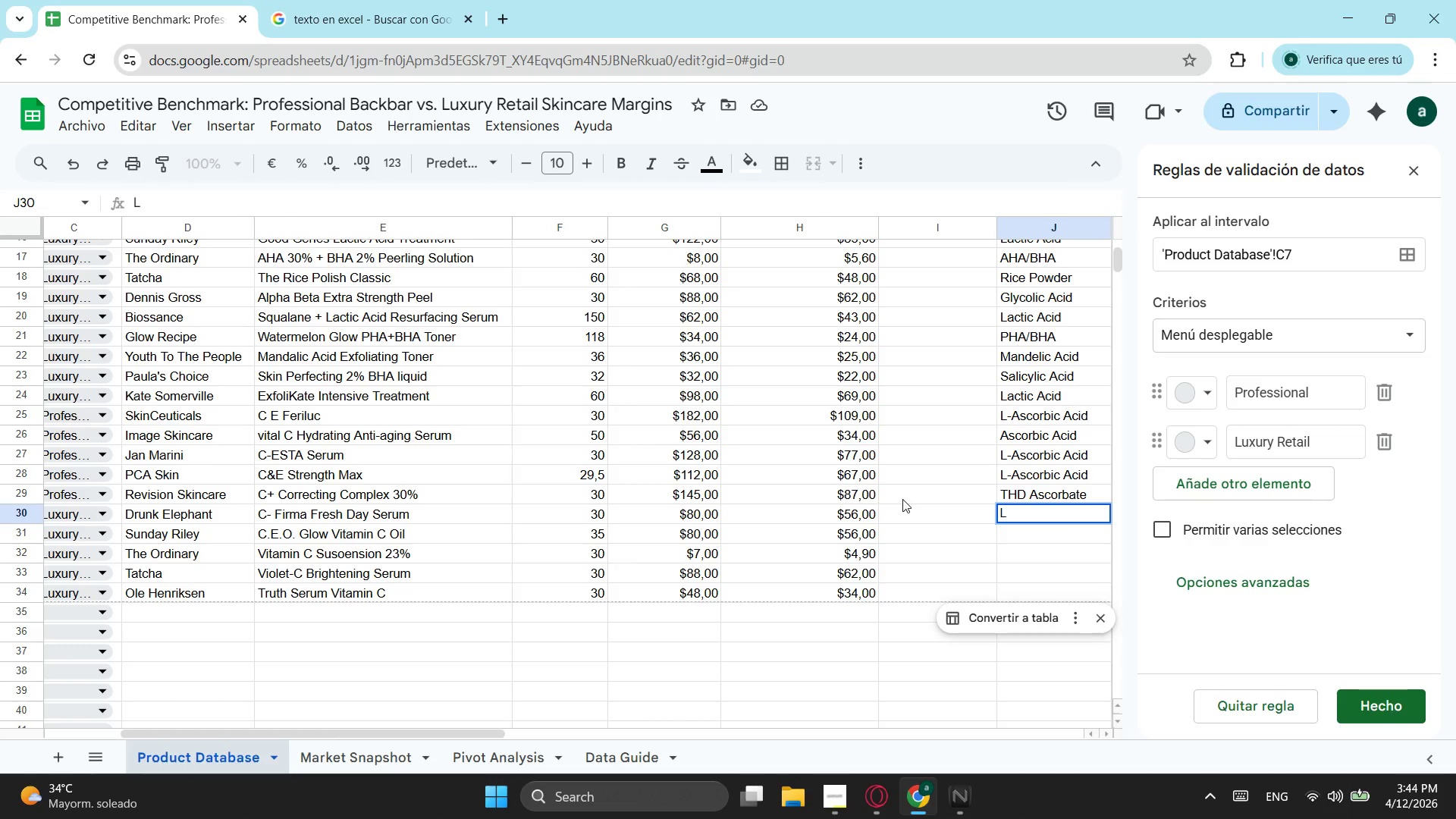 
key(Shift+Minus)
 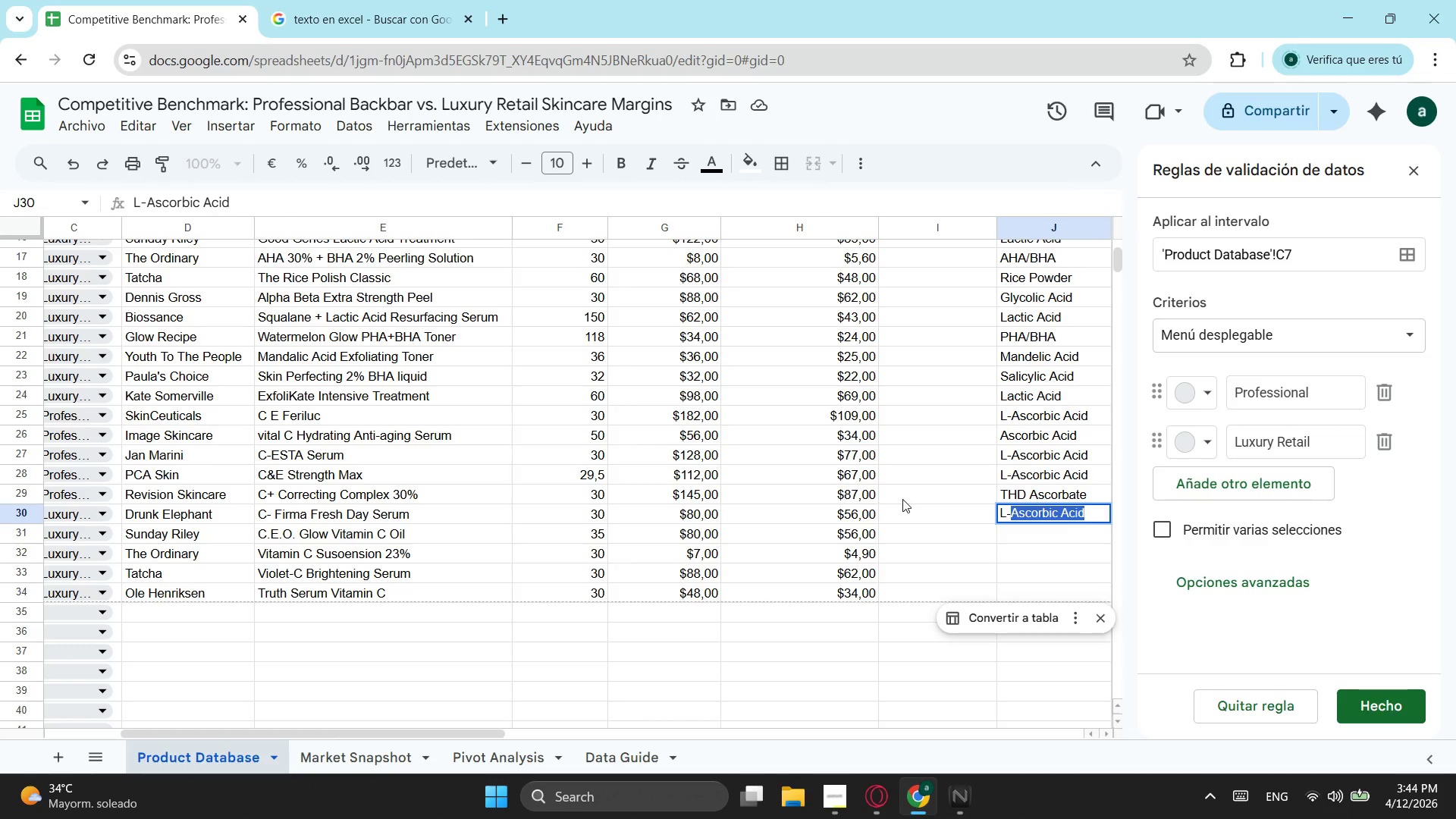 
key(Enter)
 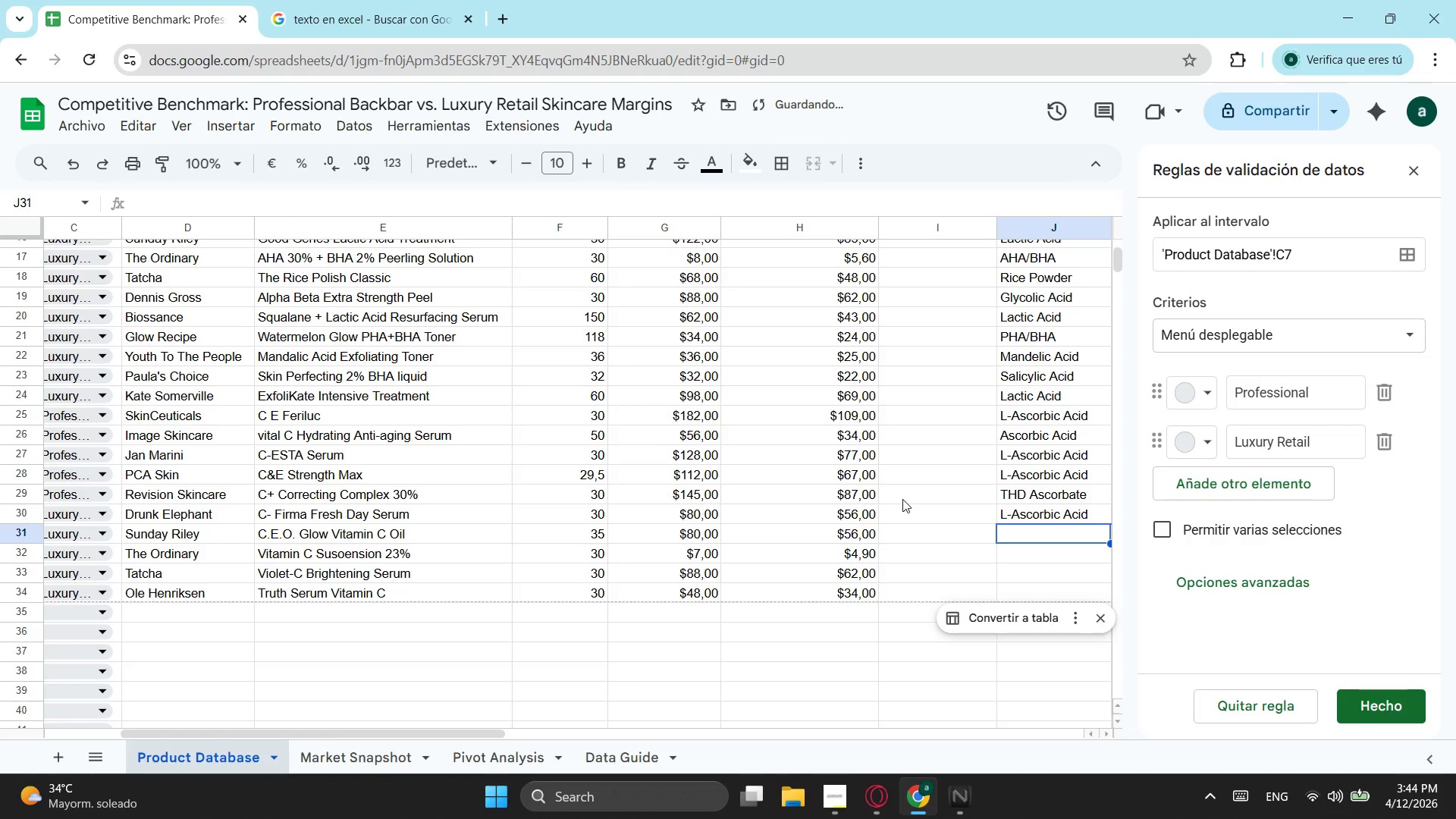 
type(TH)
 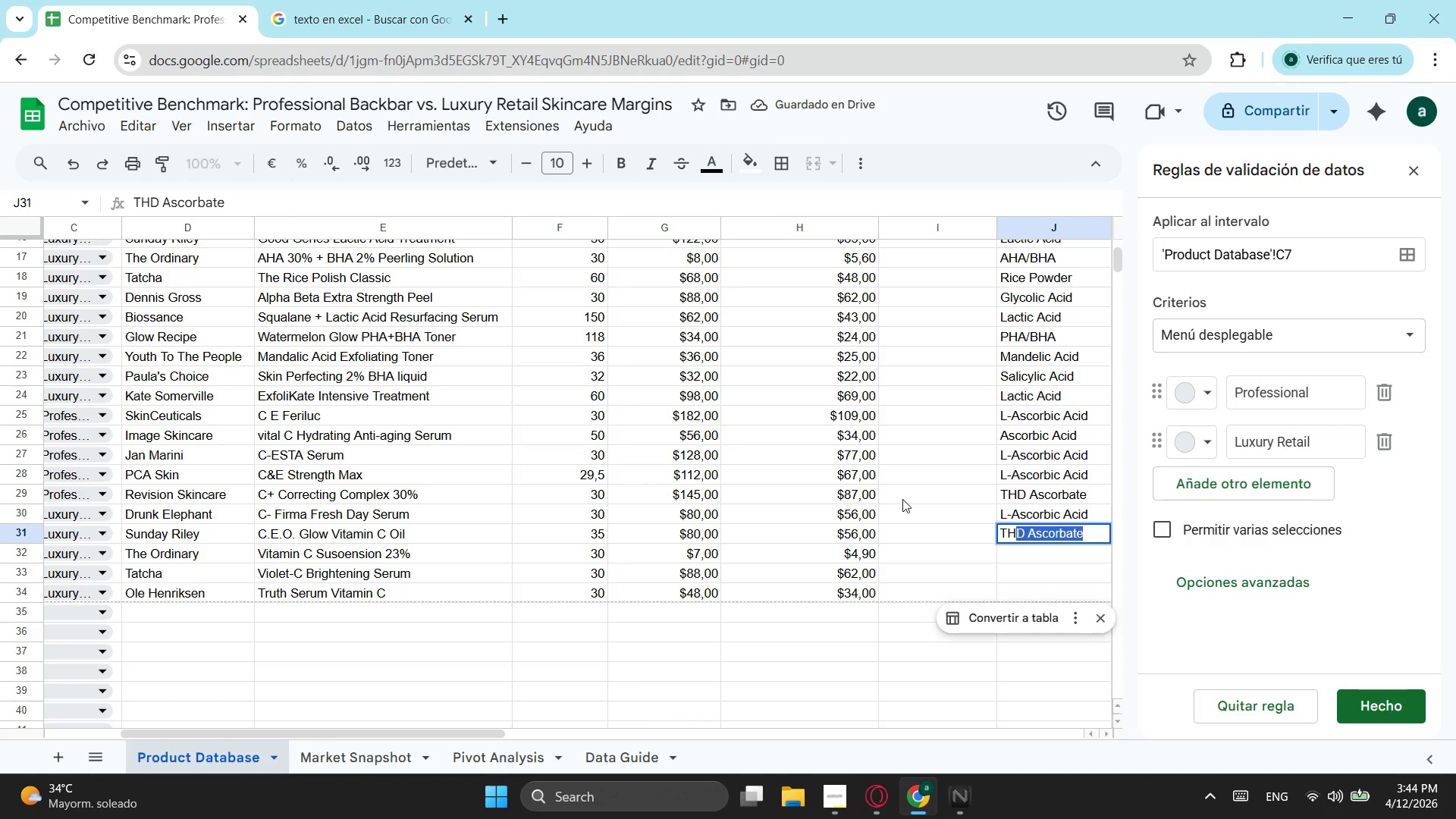 
key(Enter)
 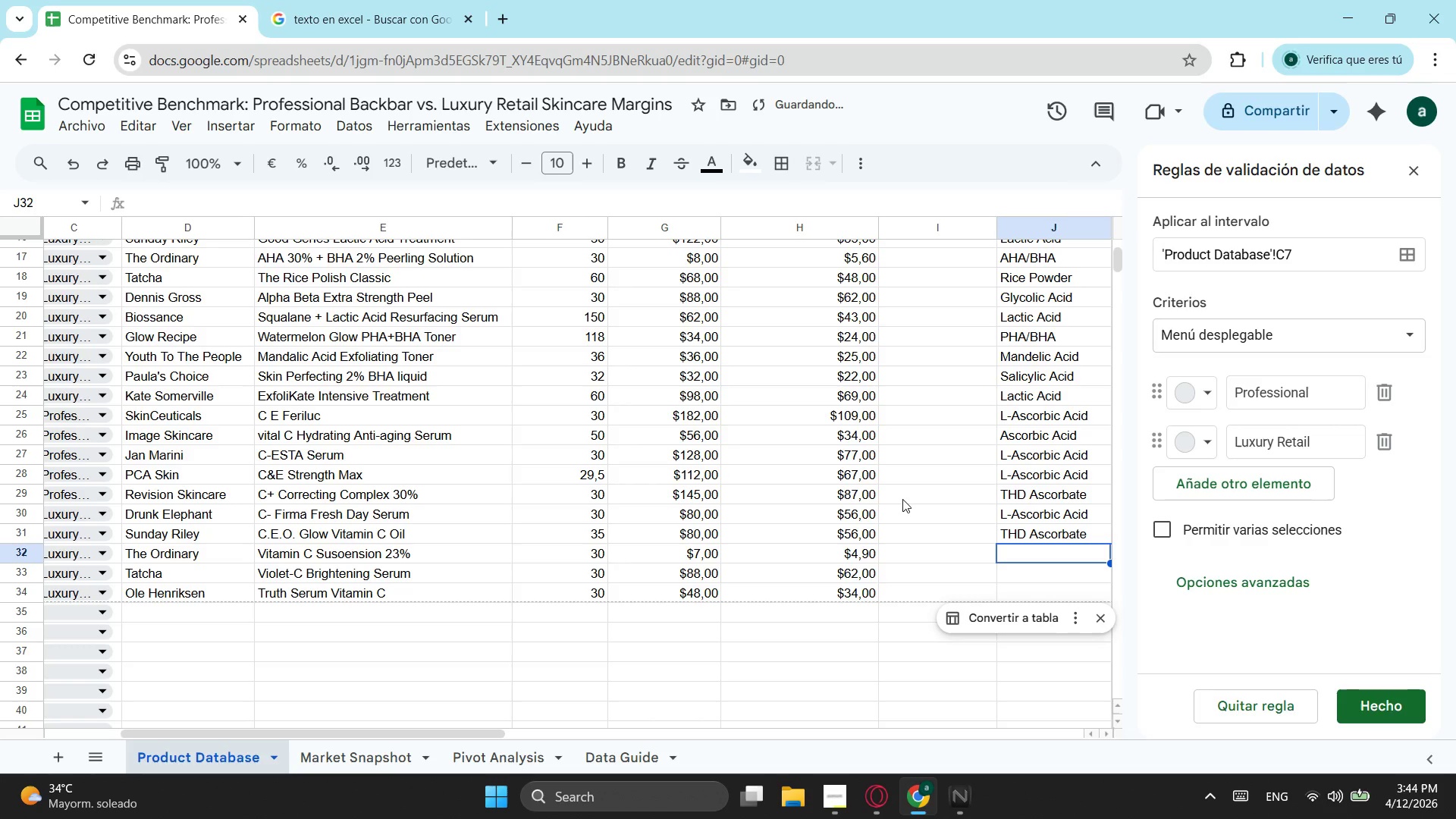 
key(Shift+L)
 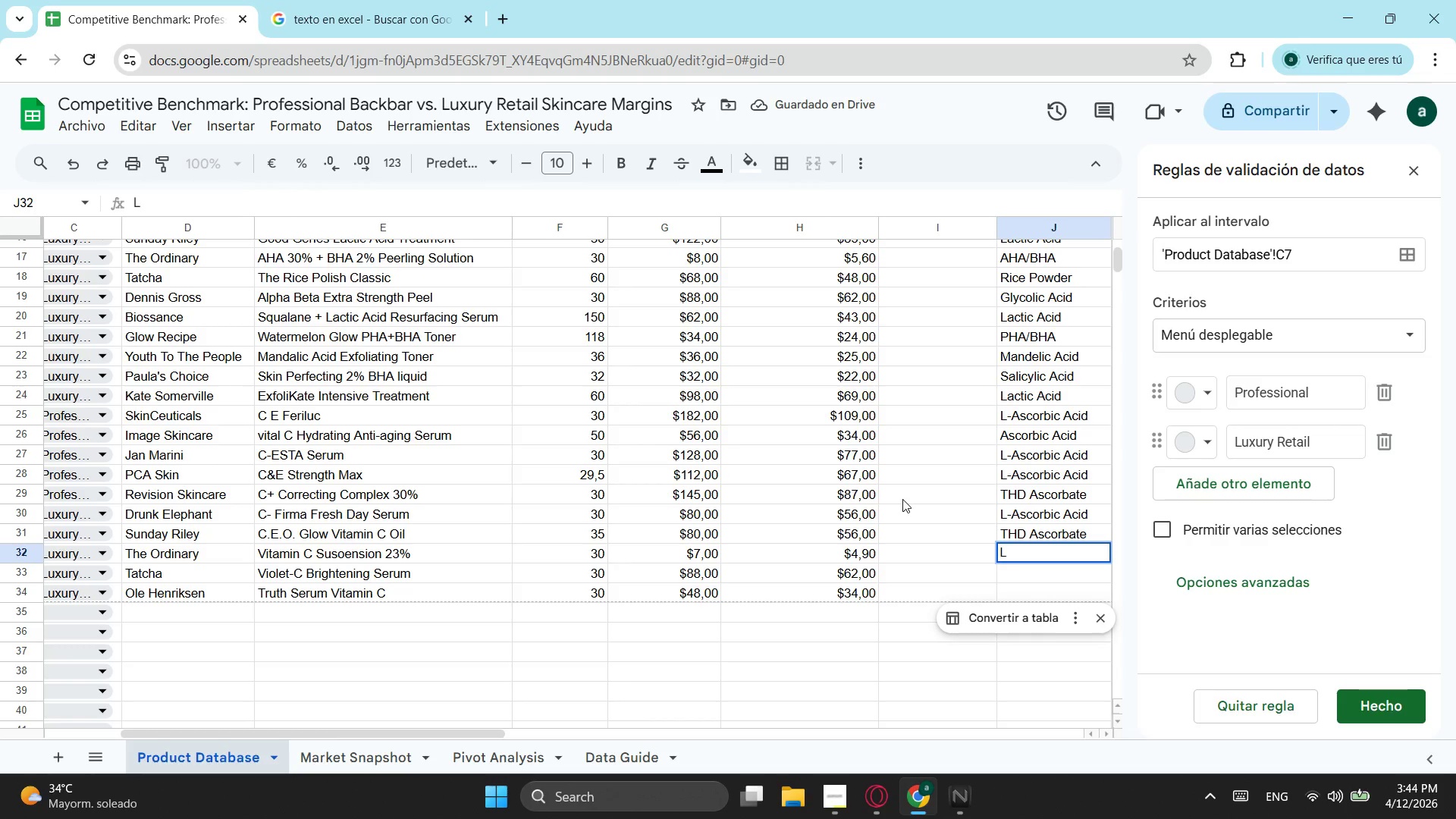 
key(Minus)
 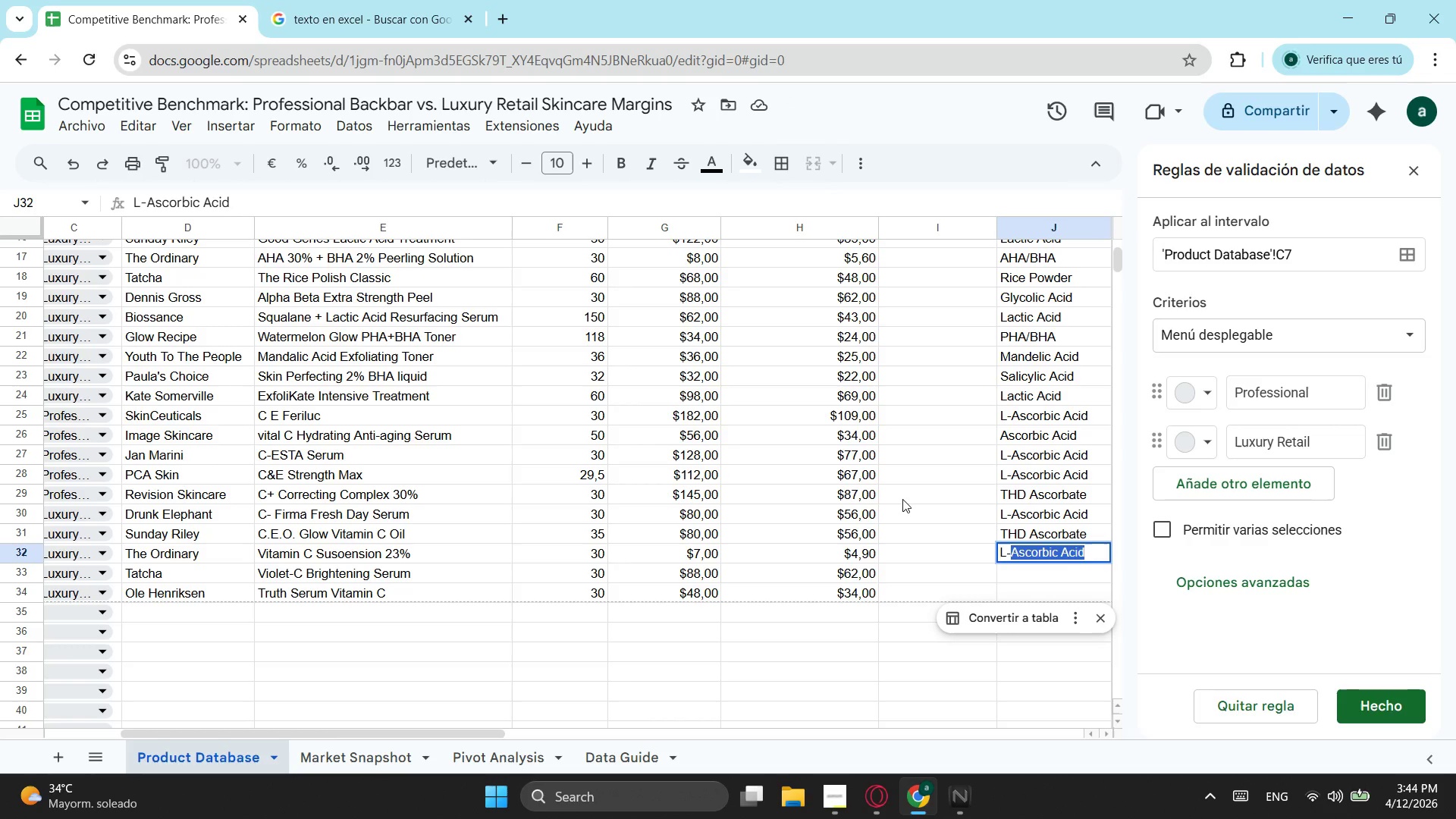 
key(Enter)
 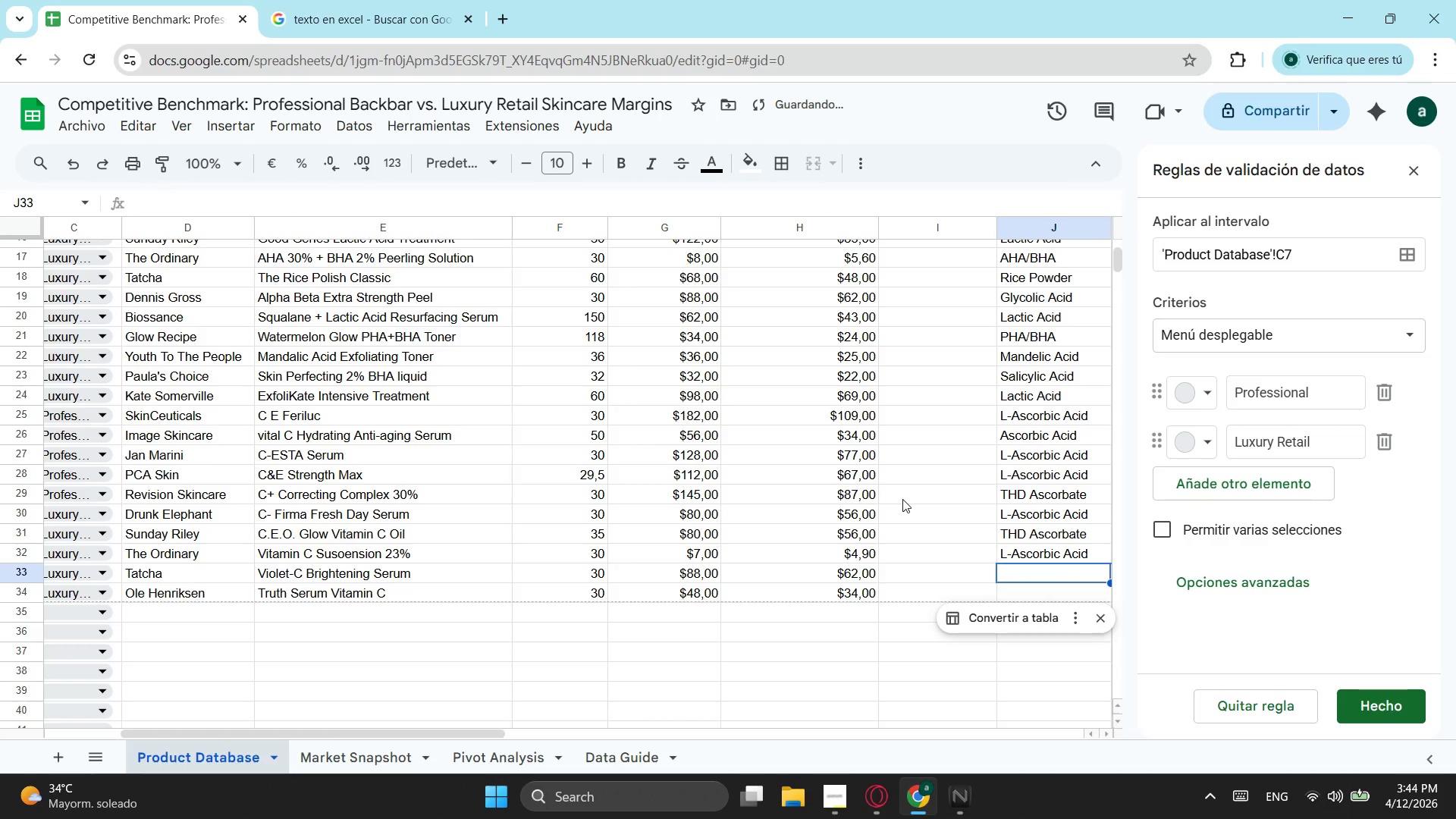 
type(Vitamin C Derivative)
 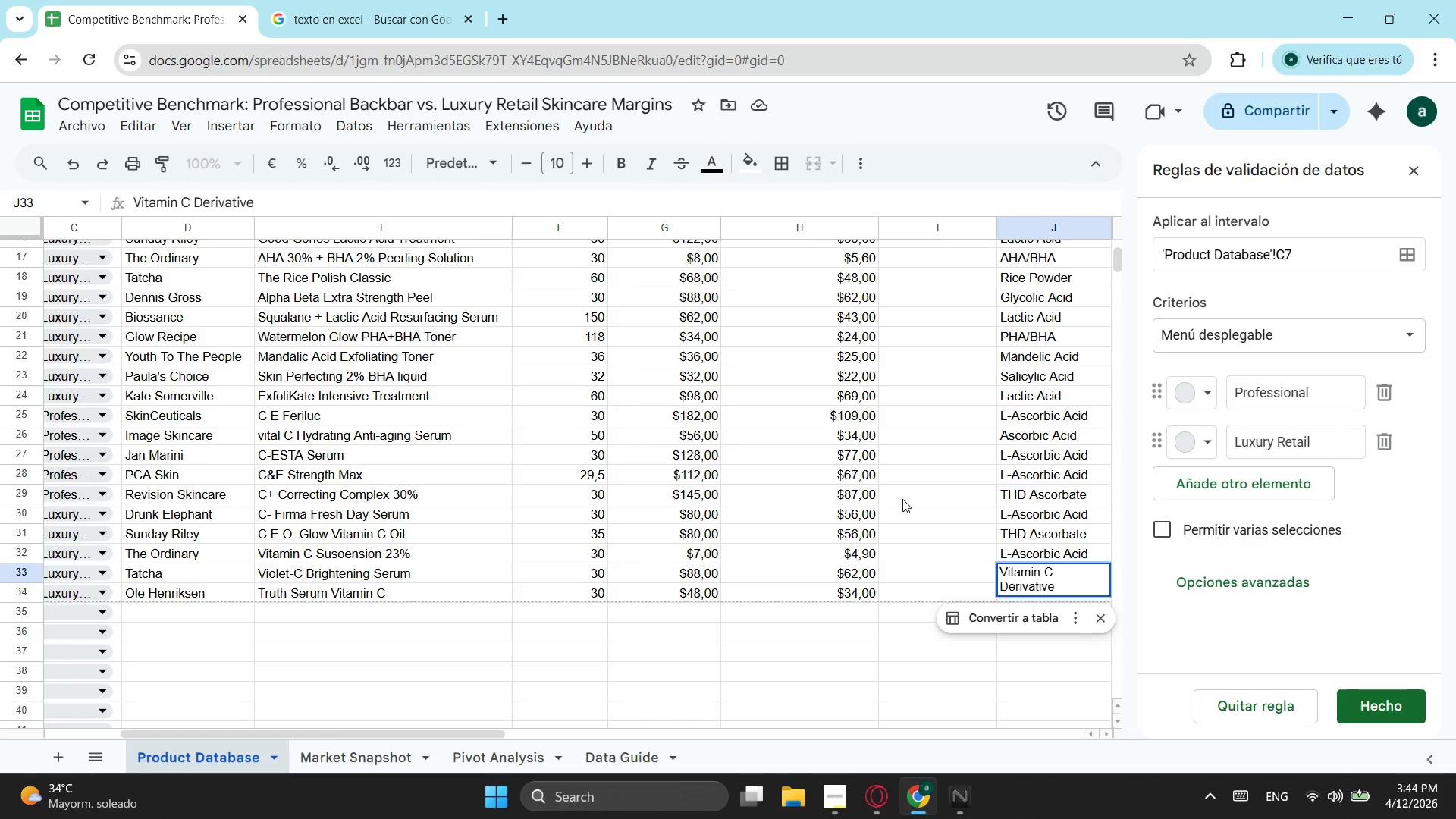 
key(Enter)
 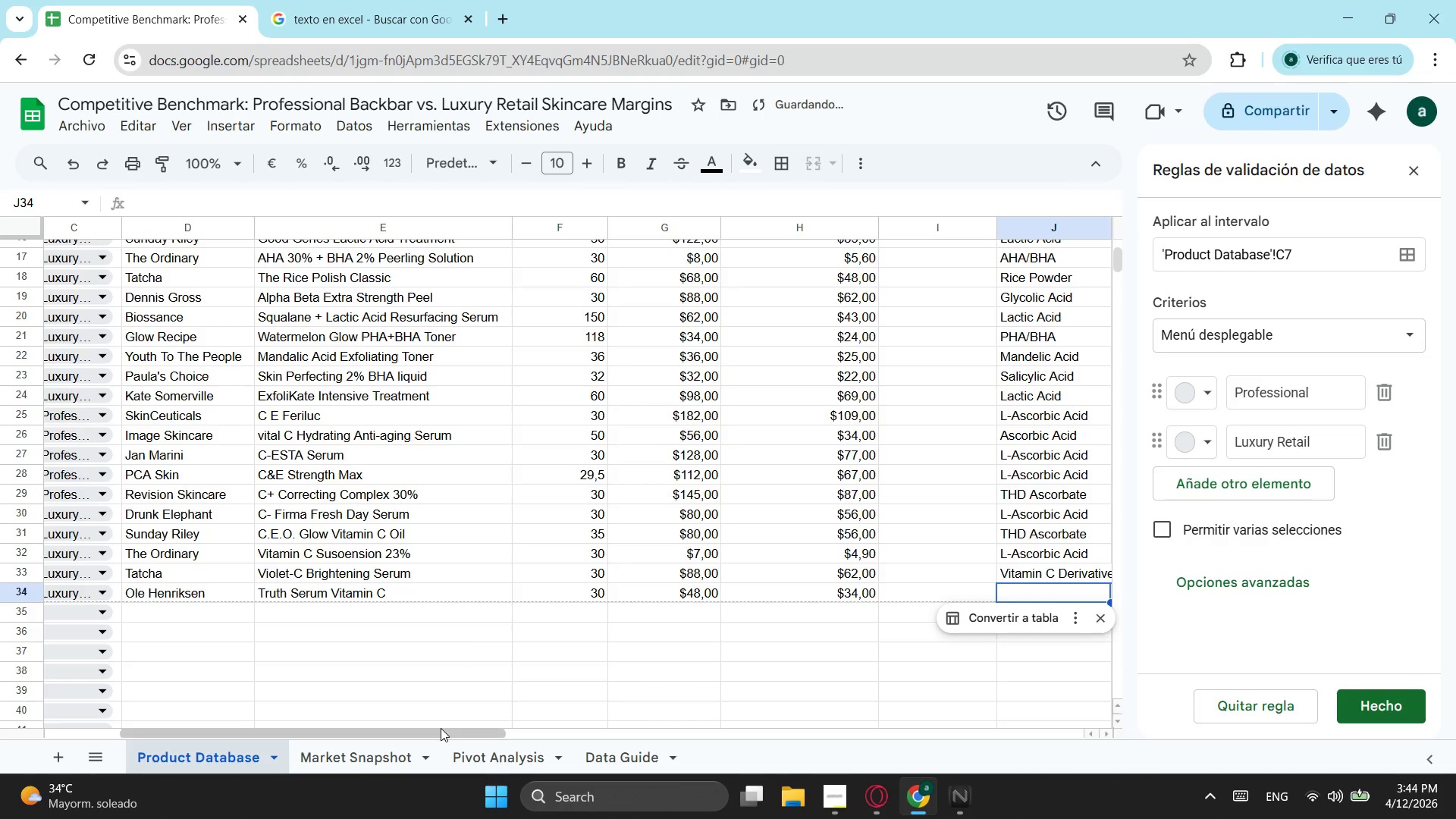 
left_click_drag(start_coordinate=[441, 733], to_coordinate=[494, 730])
 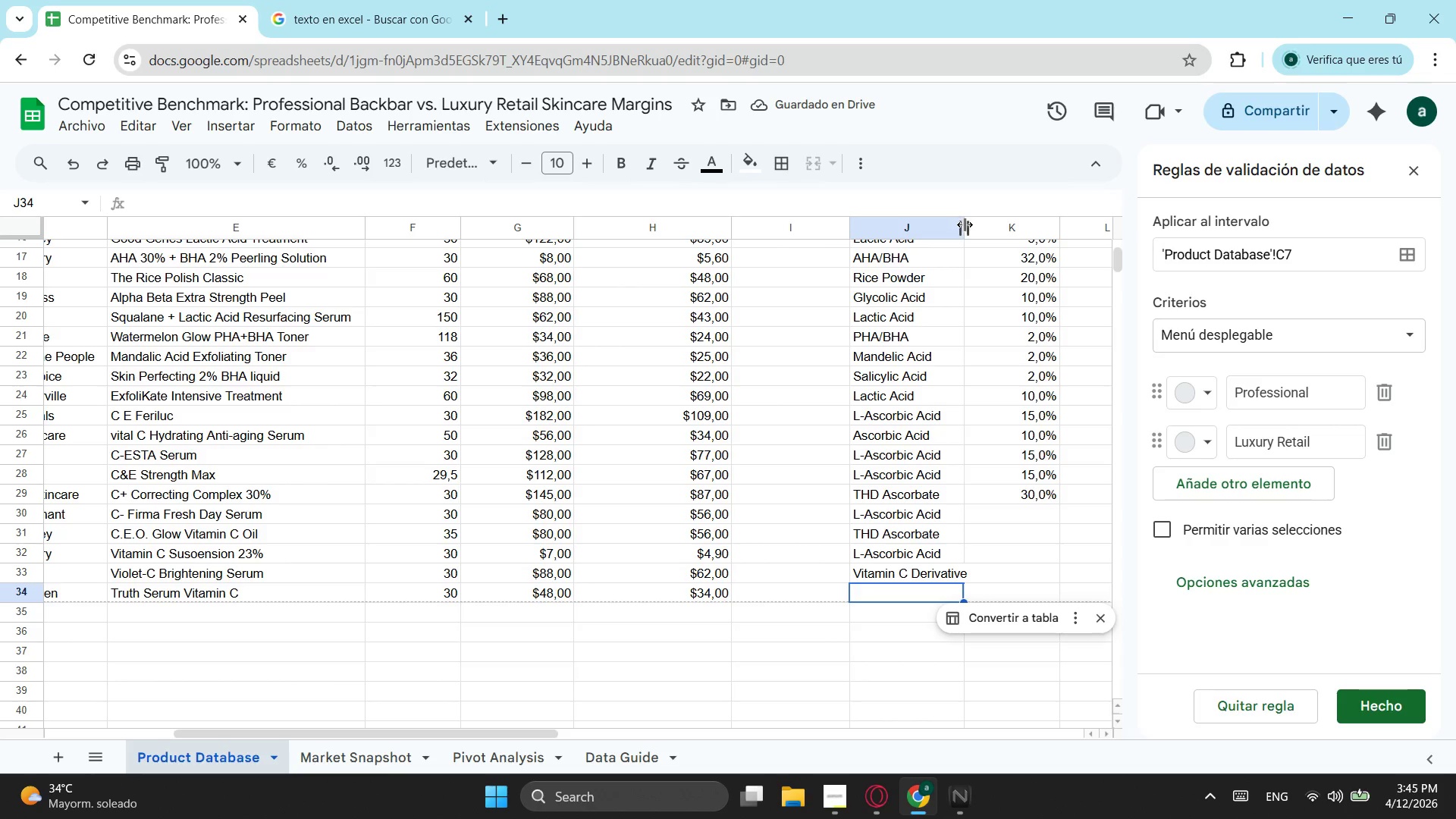 
left_click_drag(start_coordinate=[965, 224], to_coordinate=[975, 224])
 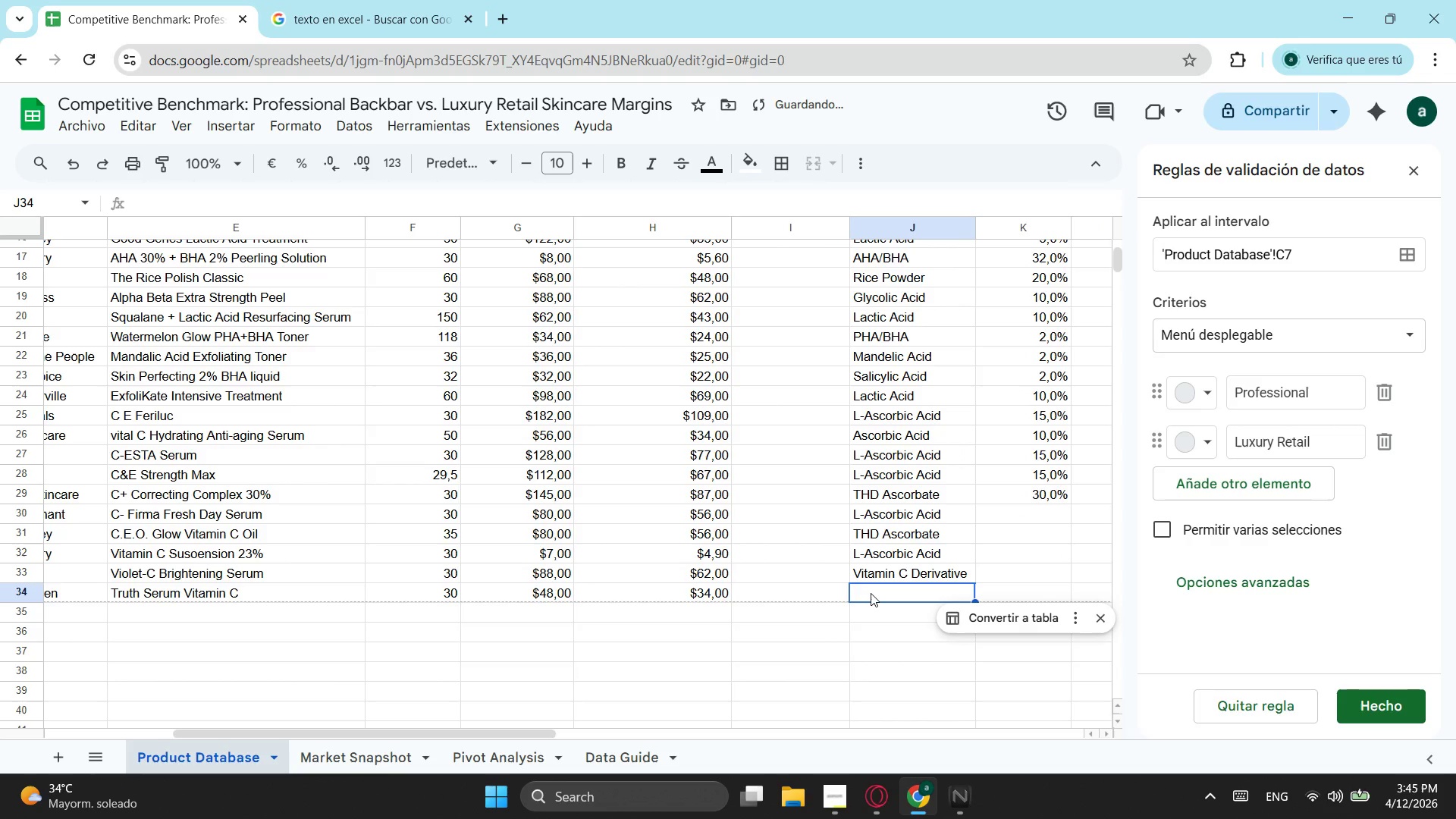 
key(Shift+L)
 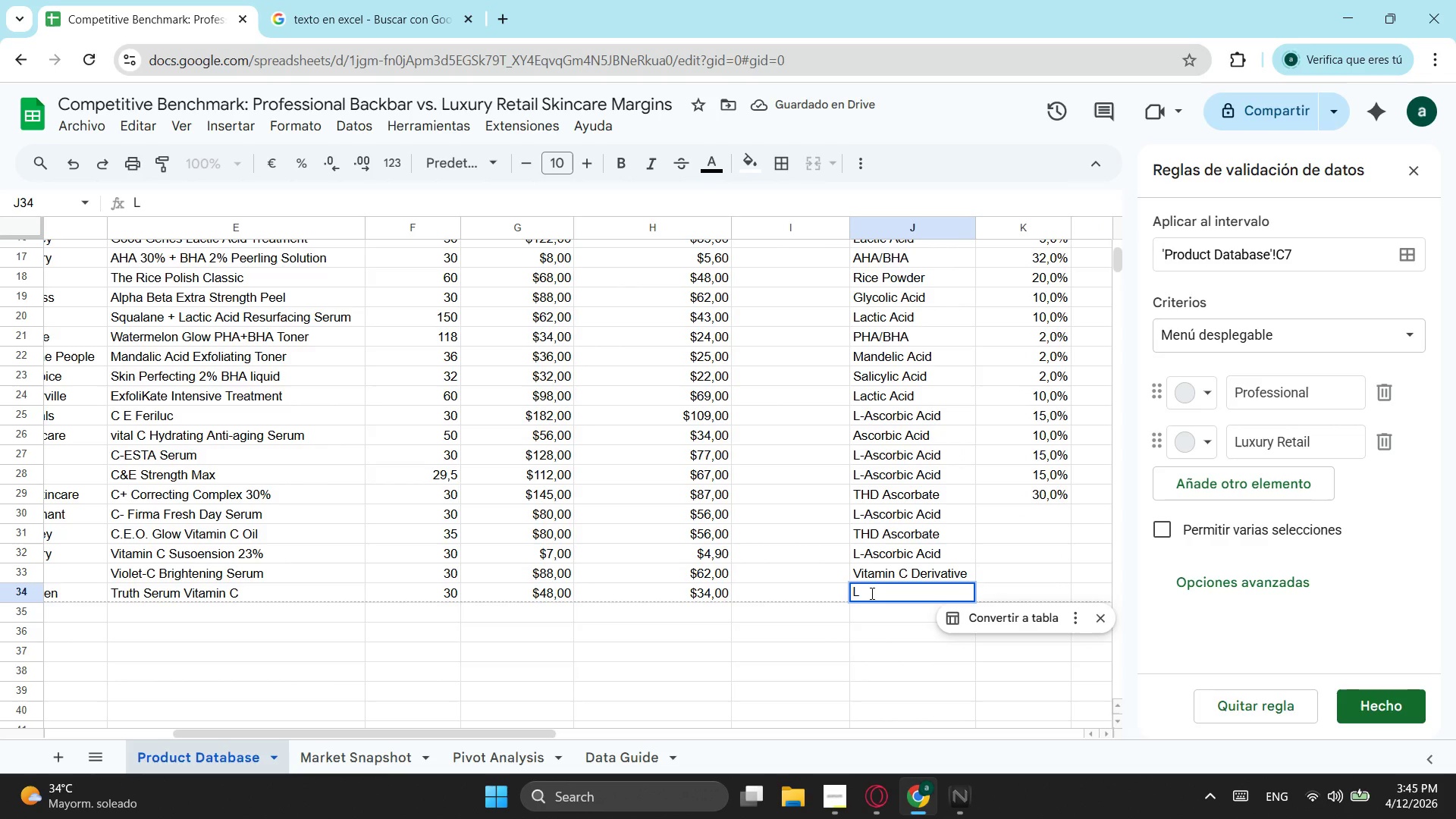 
key(Minus)
 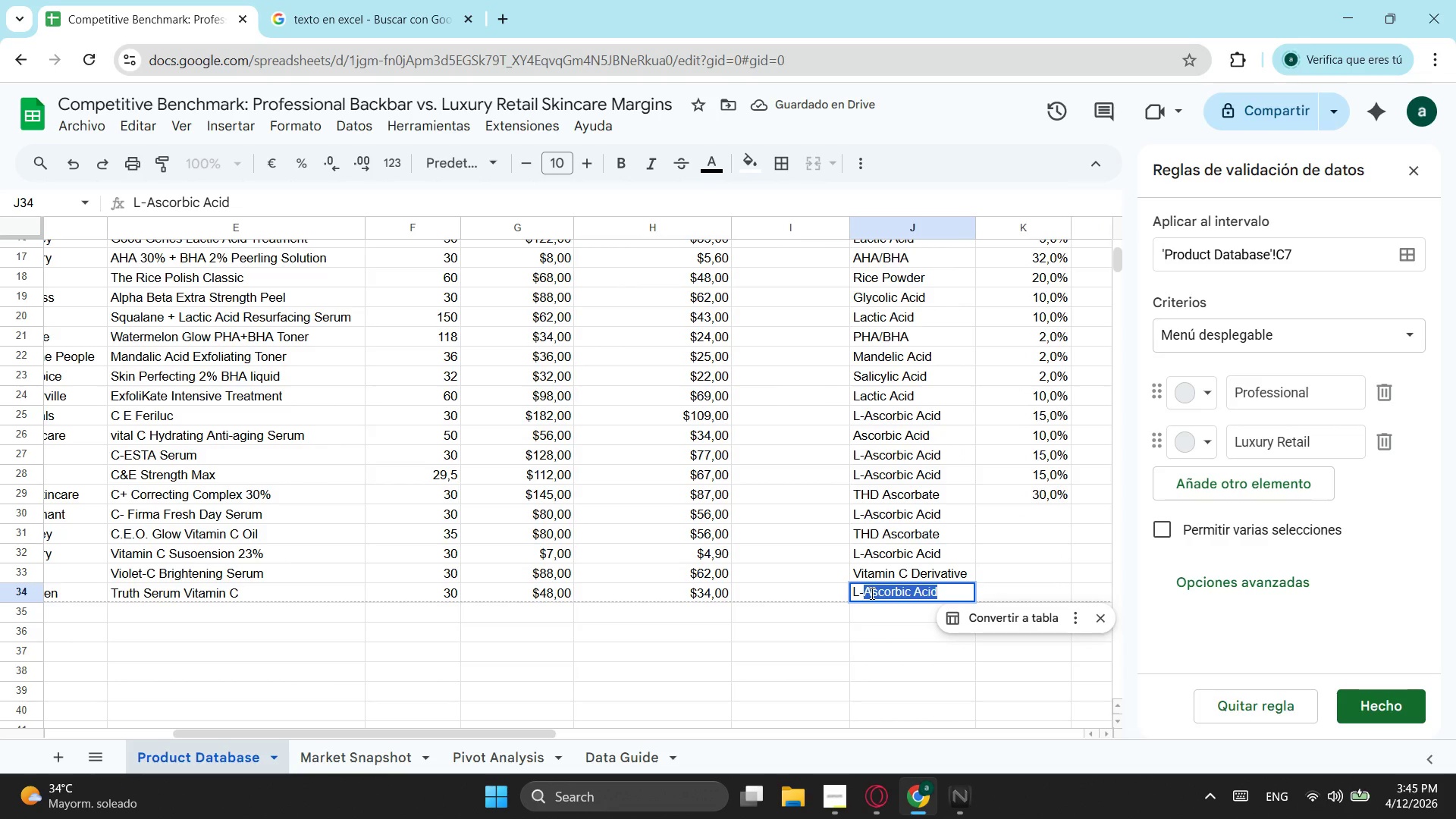 
key(Enter)
 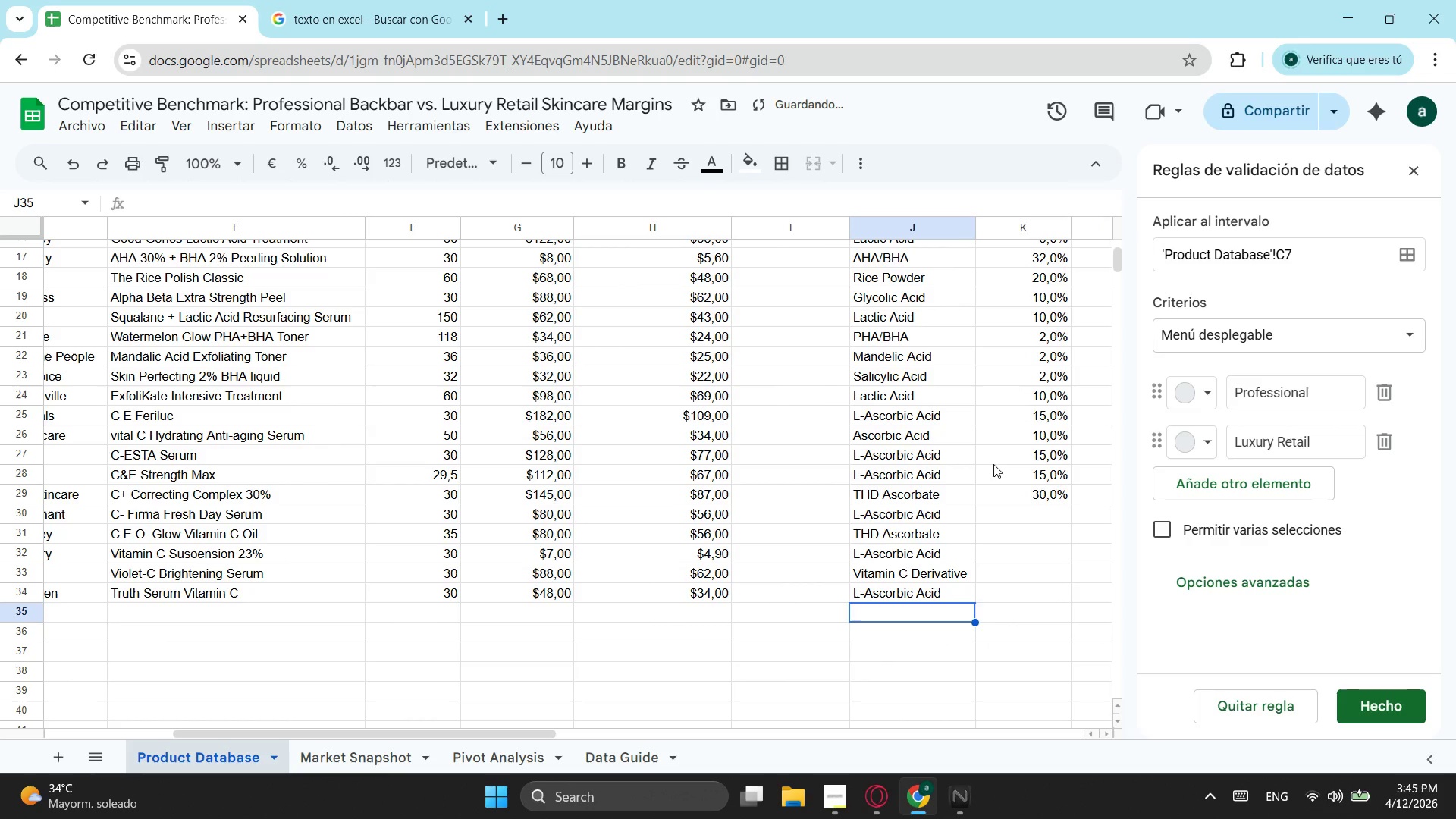 
left_click([1036, 511])
 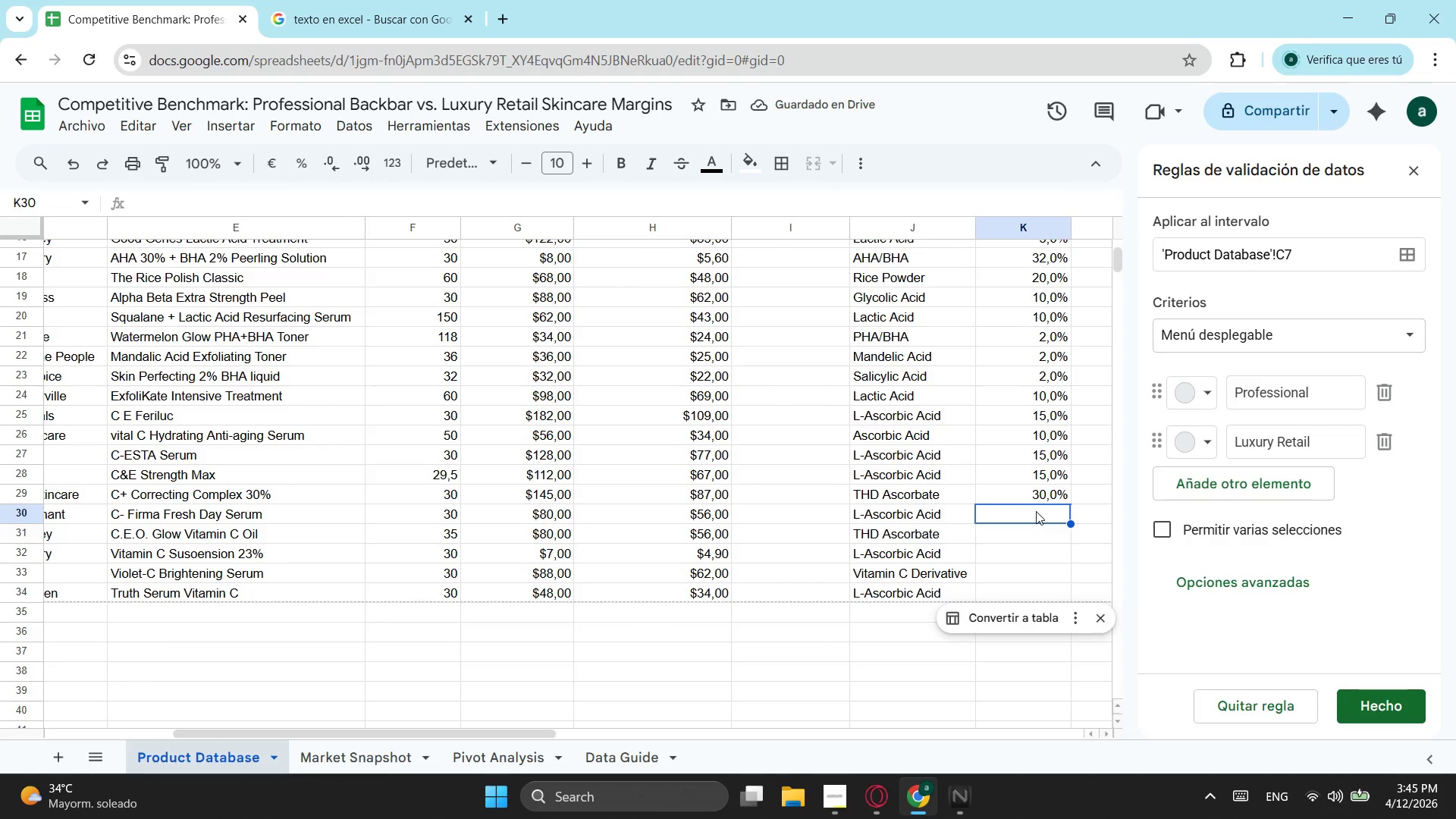 
key(Numpad1)
 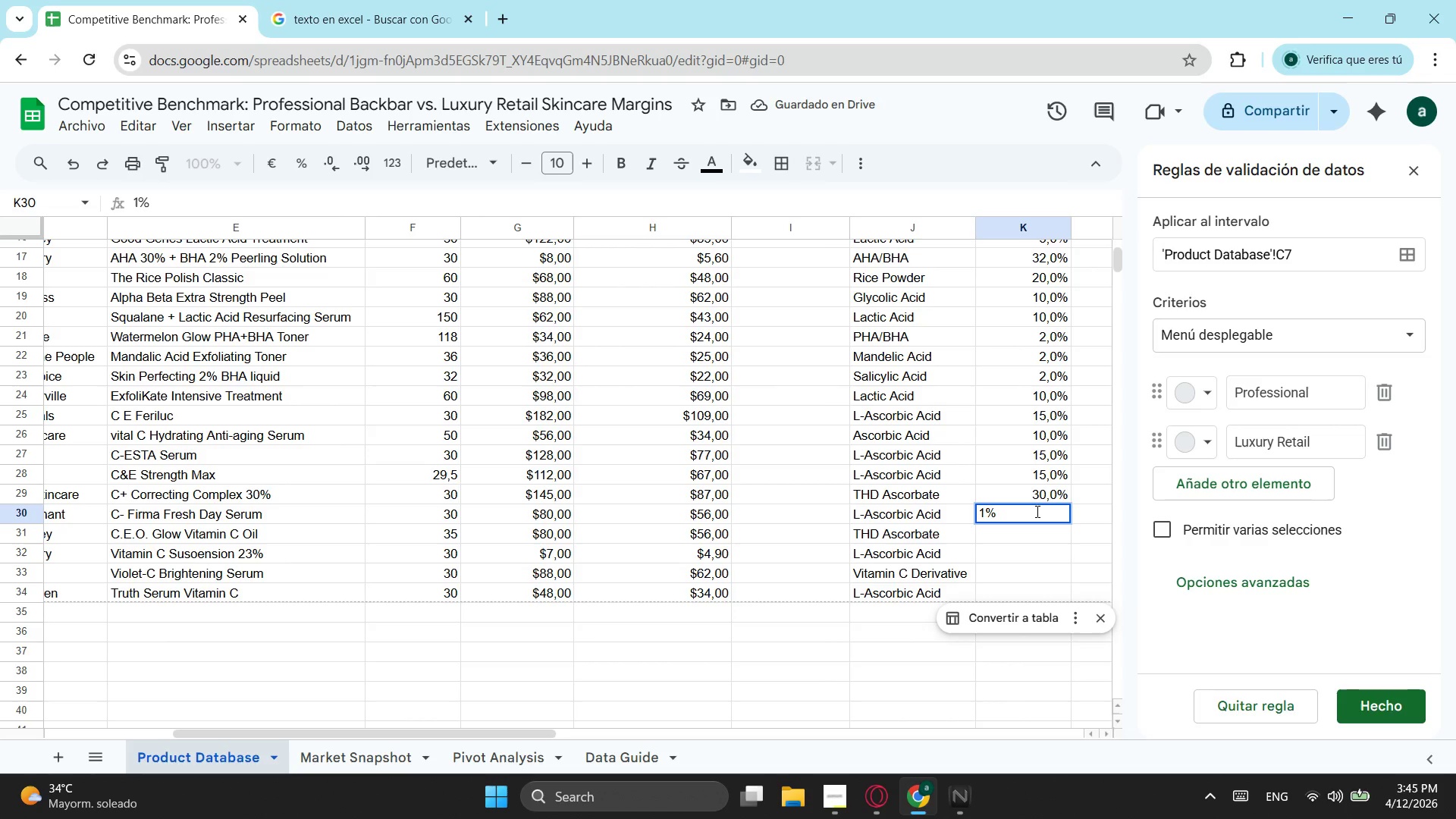 
key(Numpad5)
 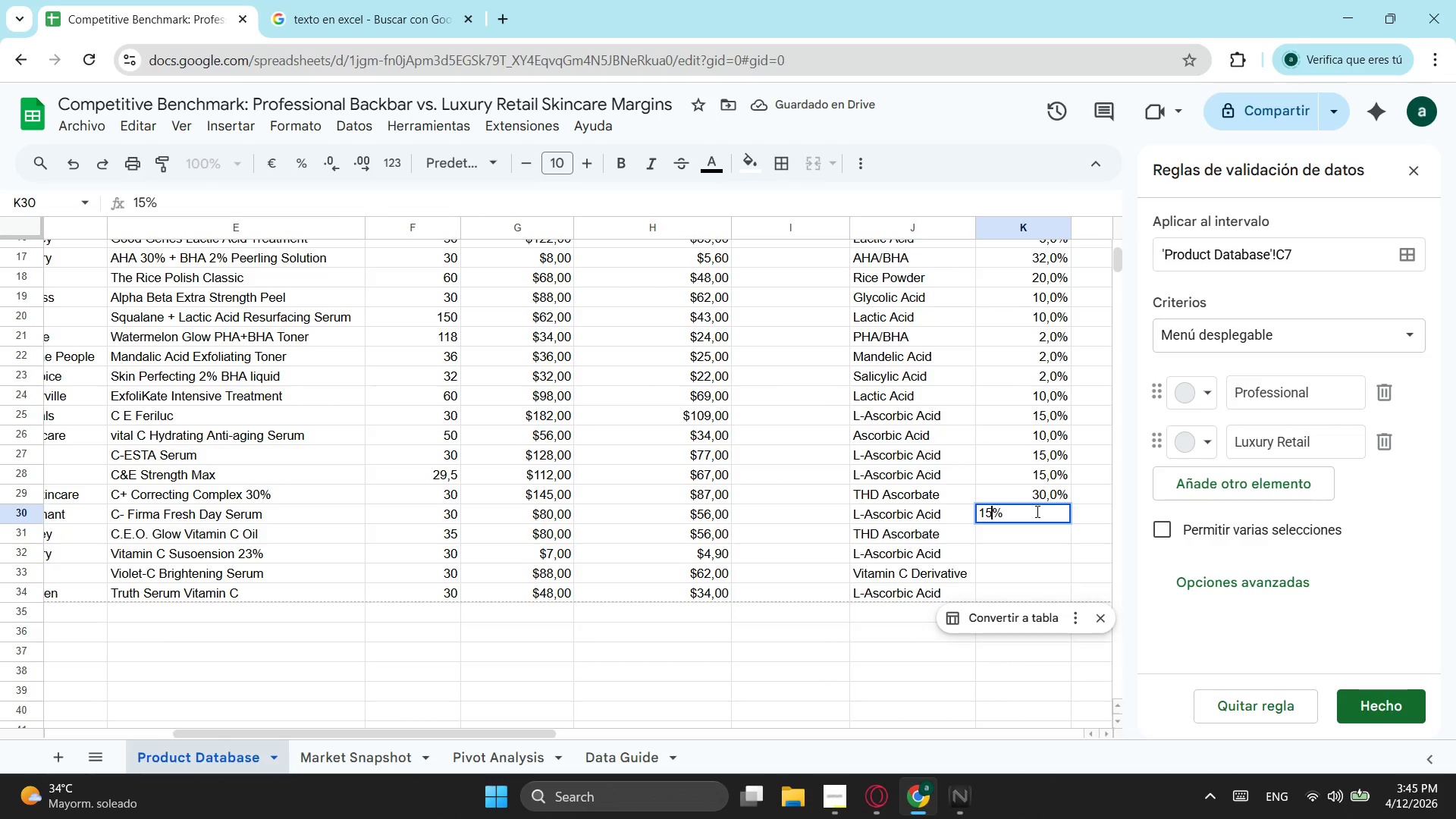 
key(Enter)
 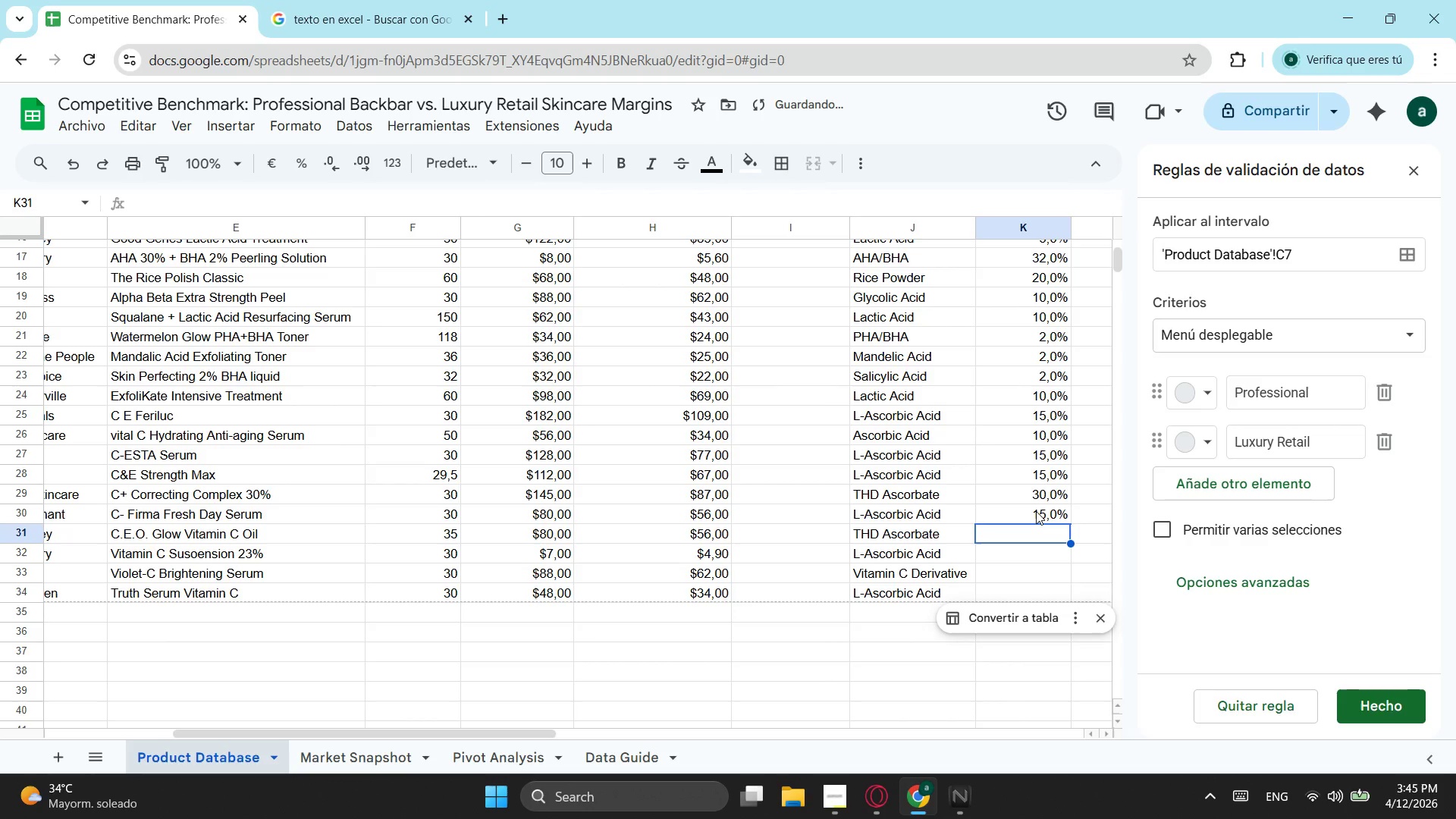 
key(Numpad5)
 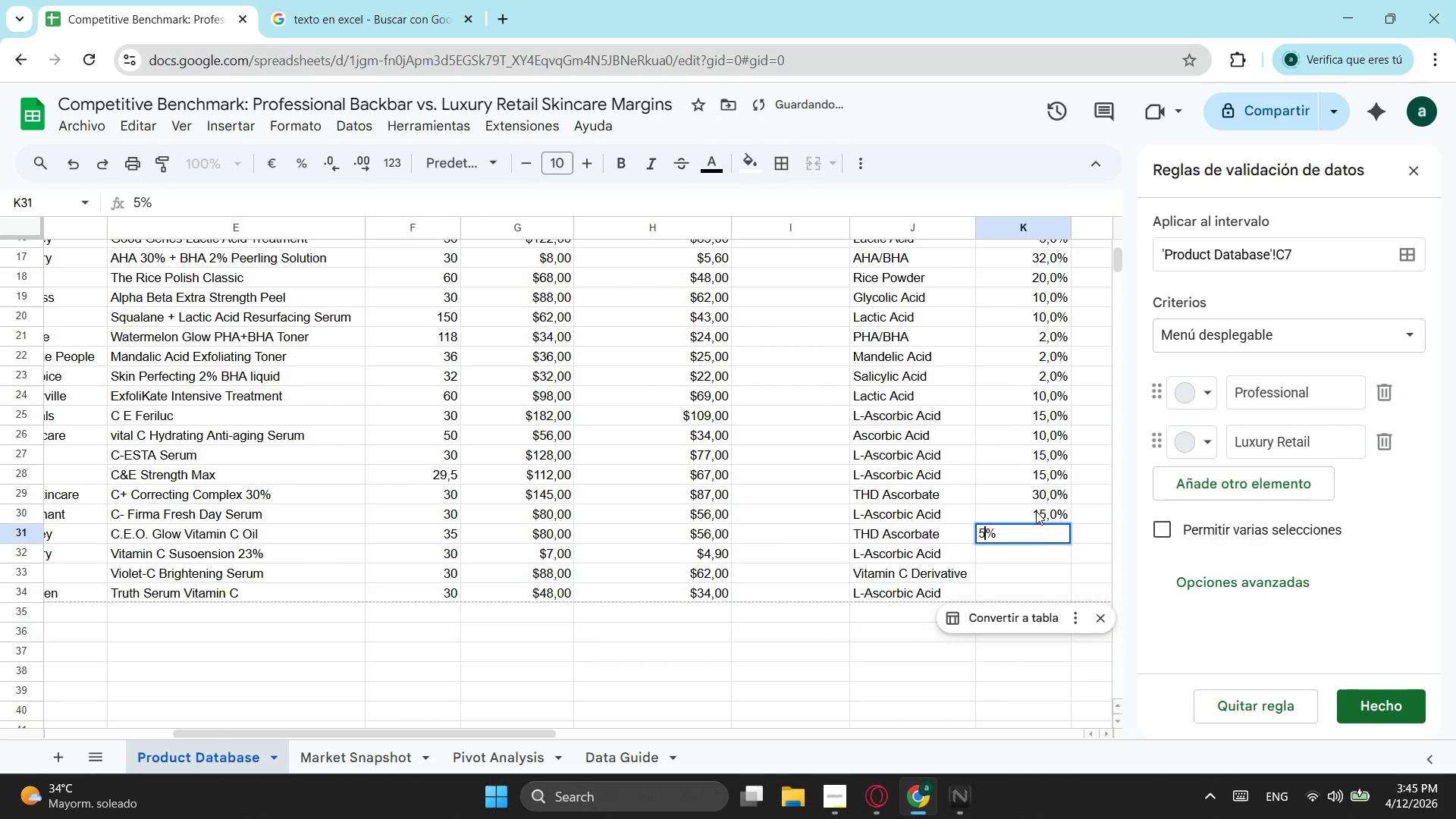 
key(Enter)
 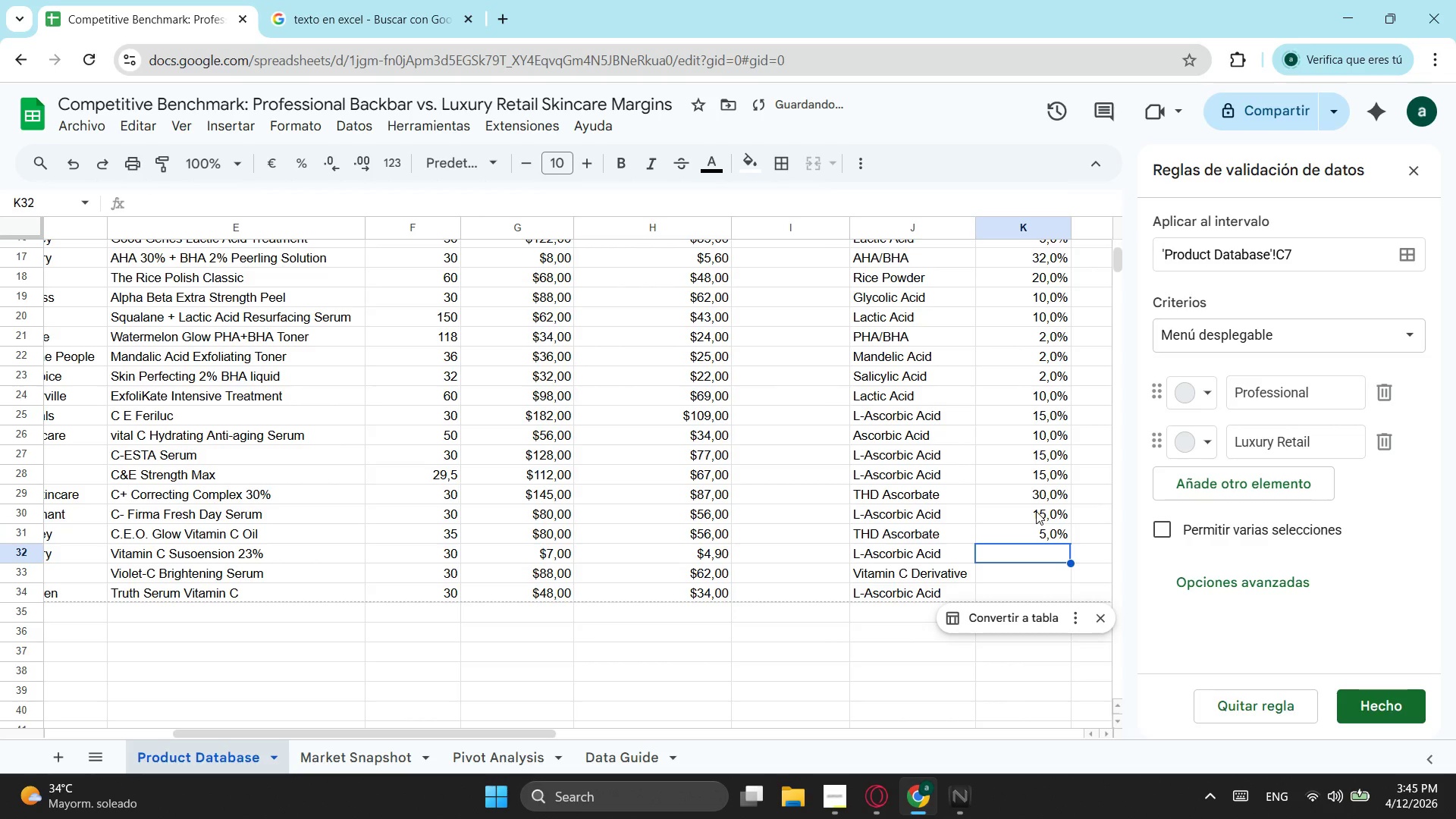 
key(Numpad2)
 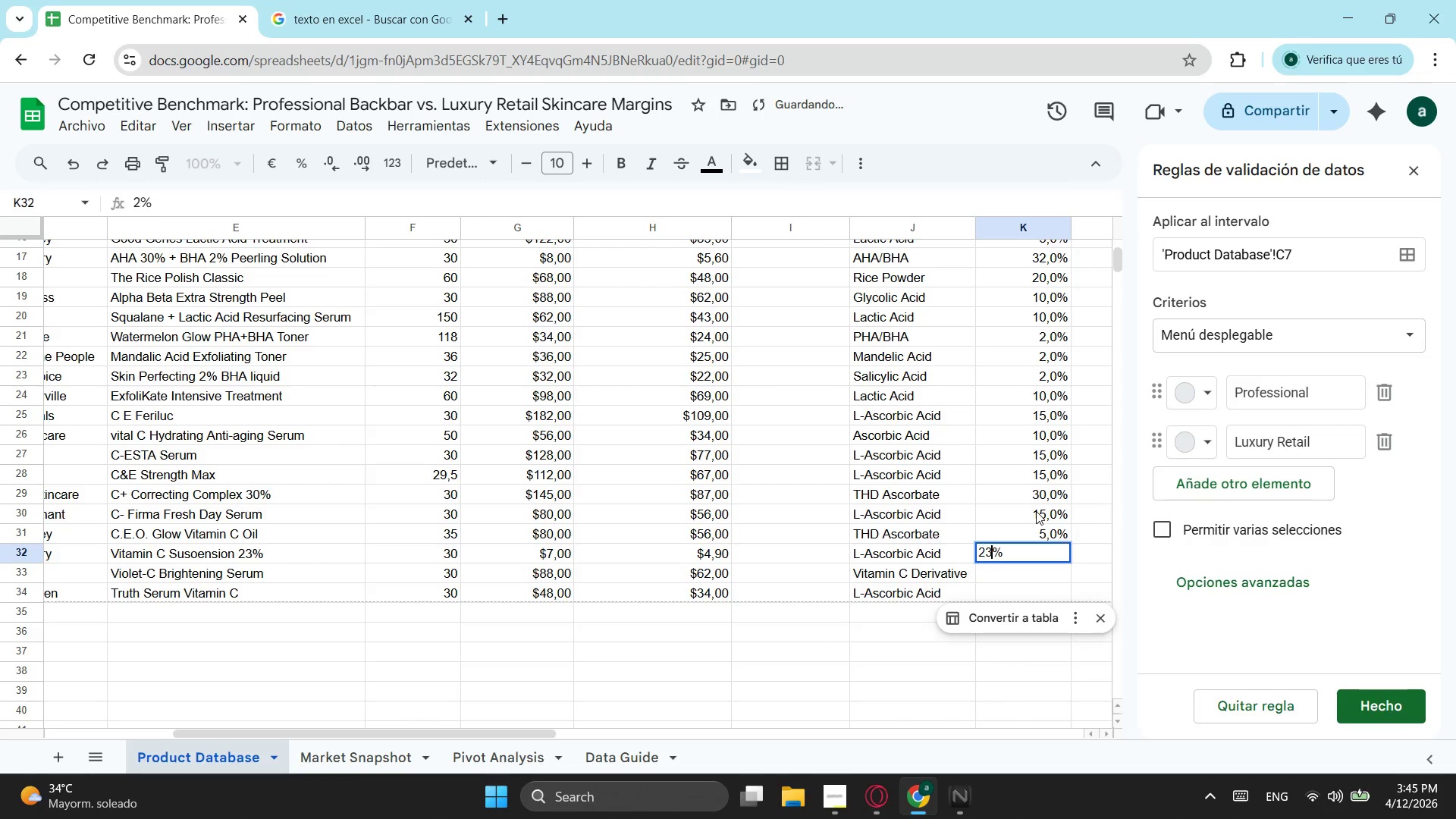 
key(Numpad3)
 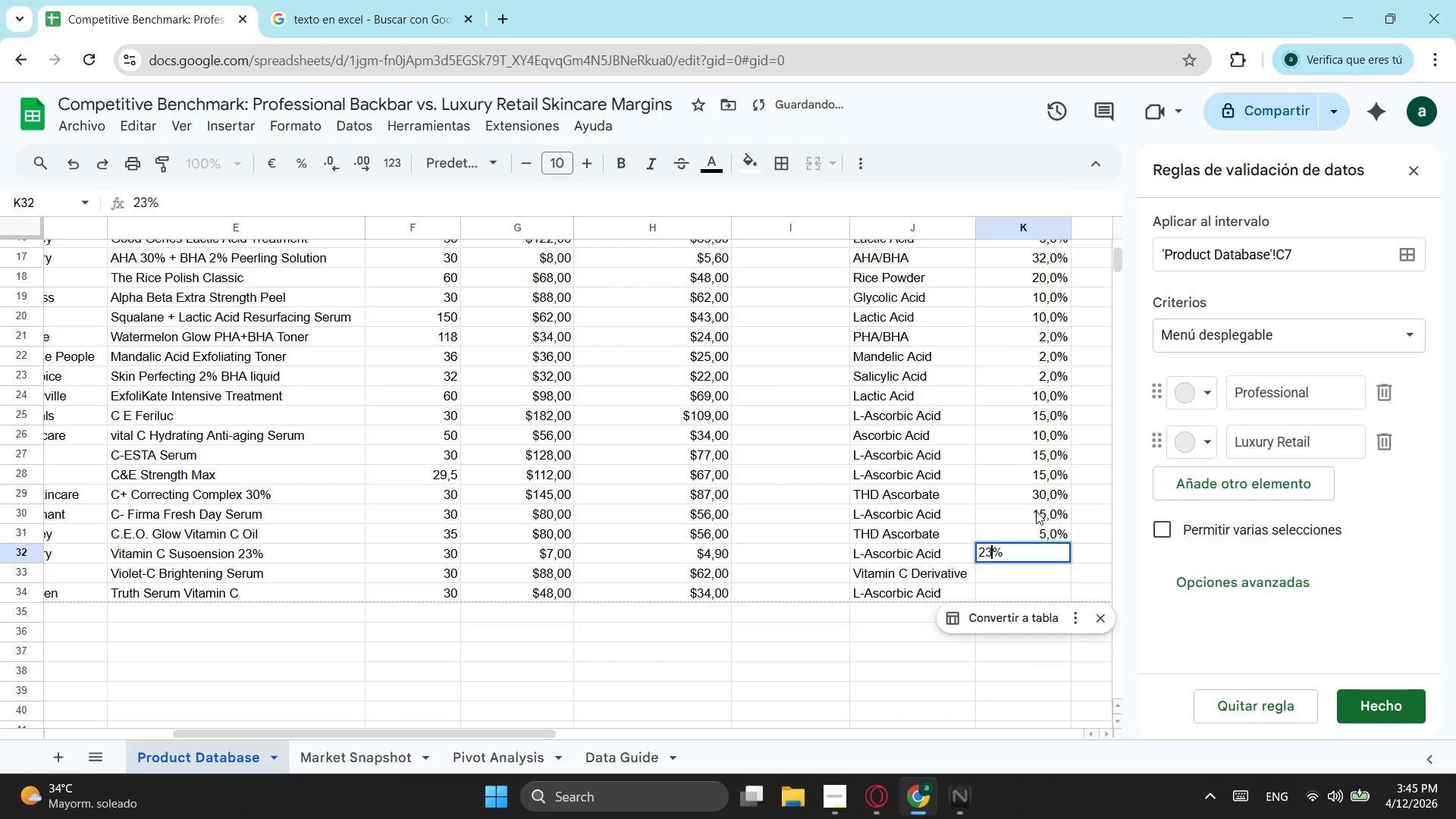 
key(Enter)
 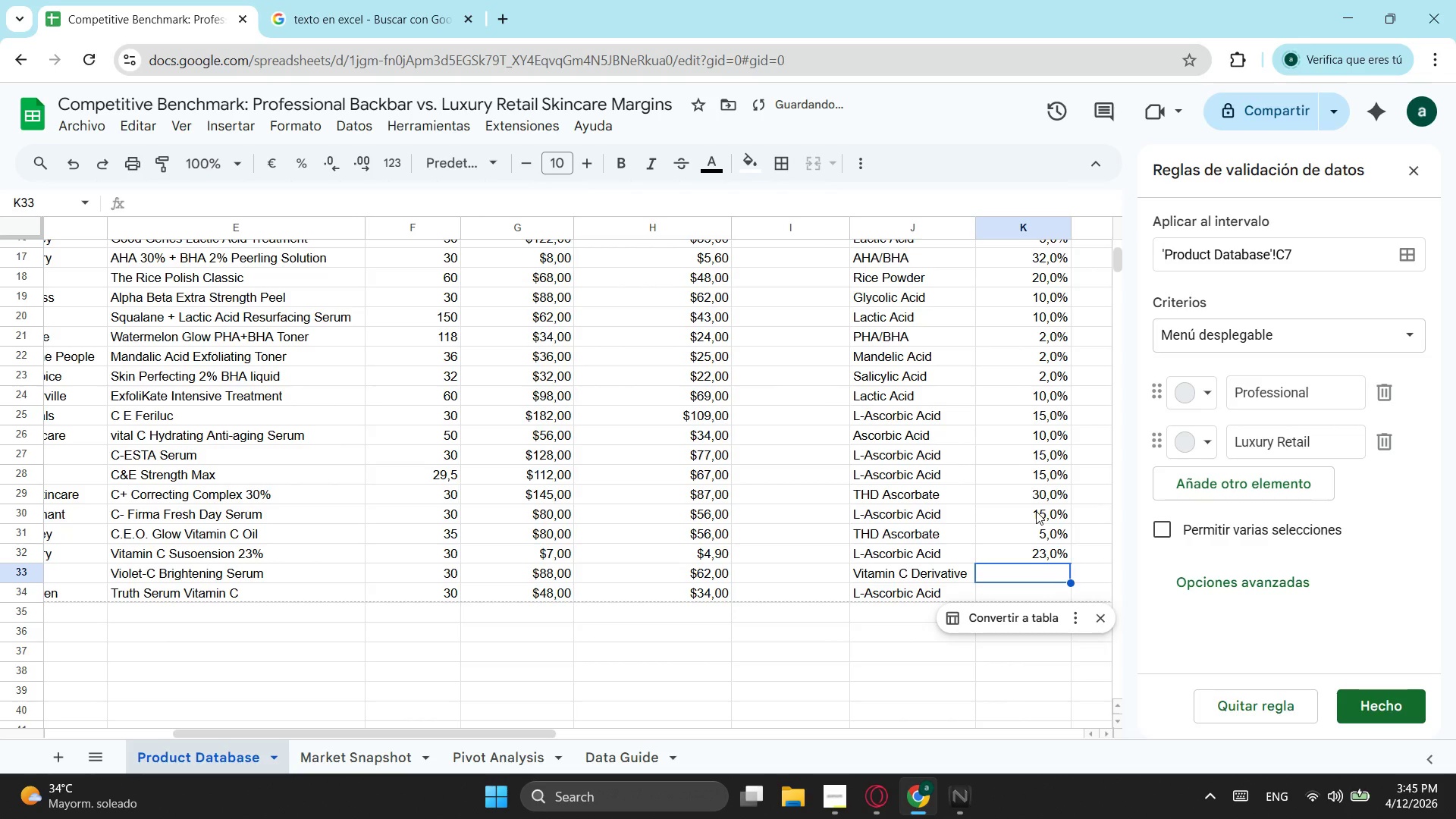 
key(Numpad1)
 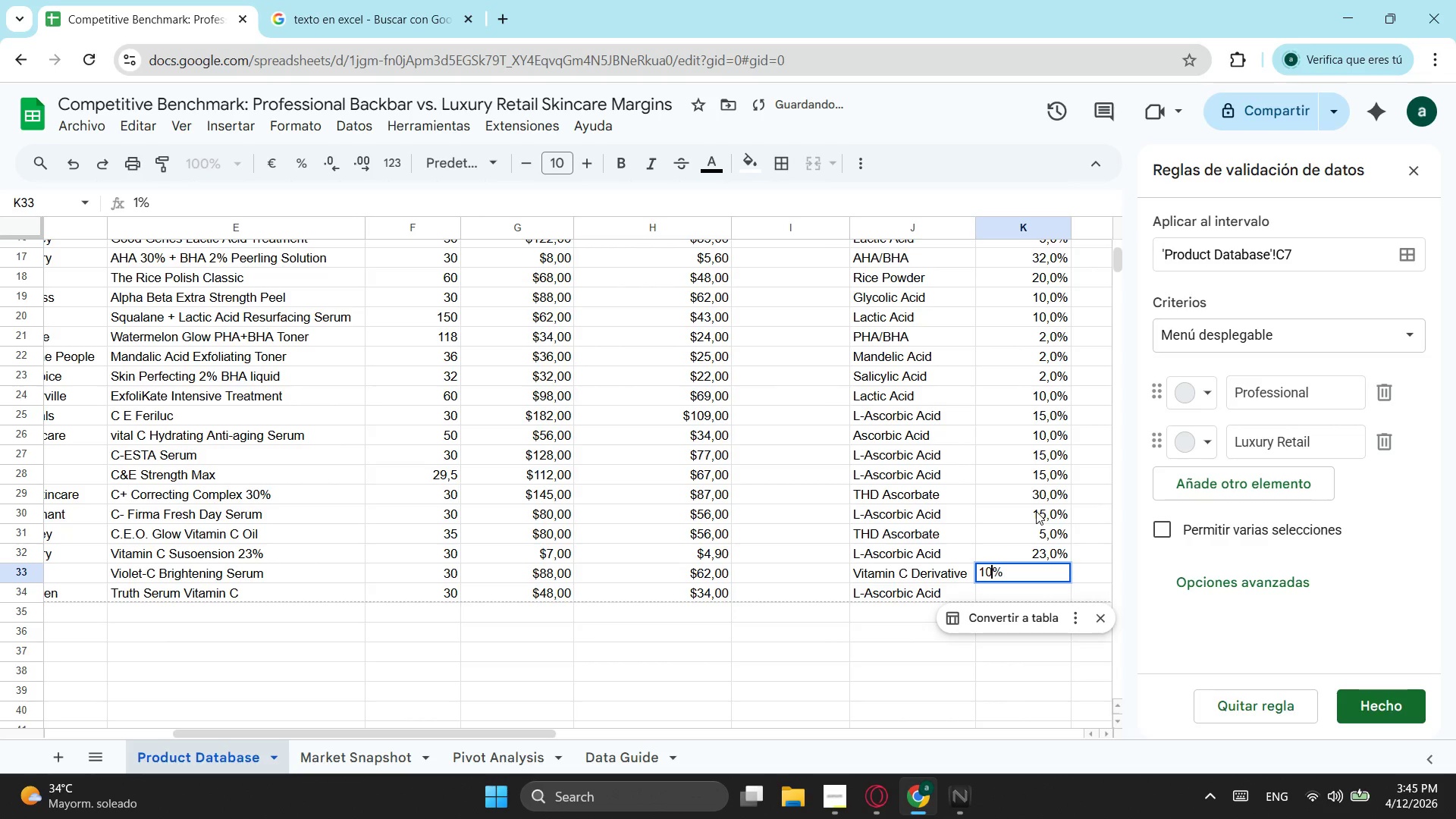 
key(Numpad0)
 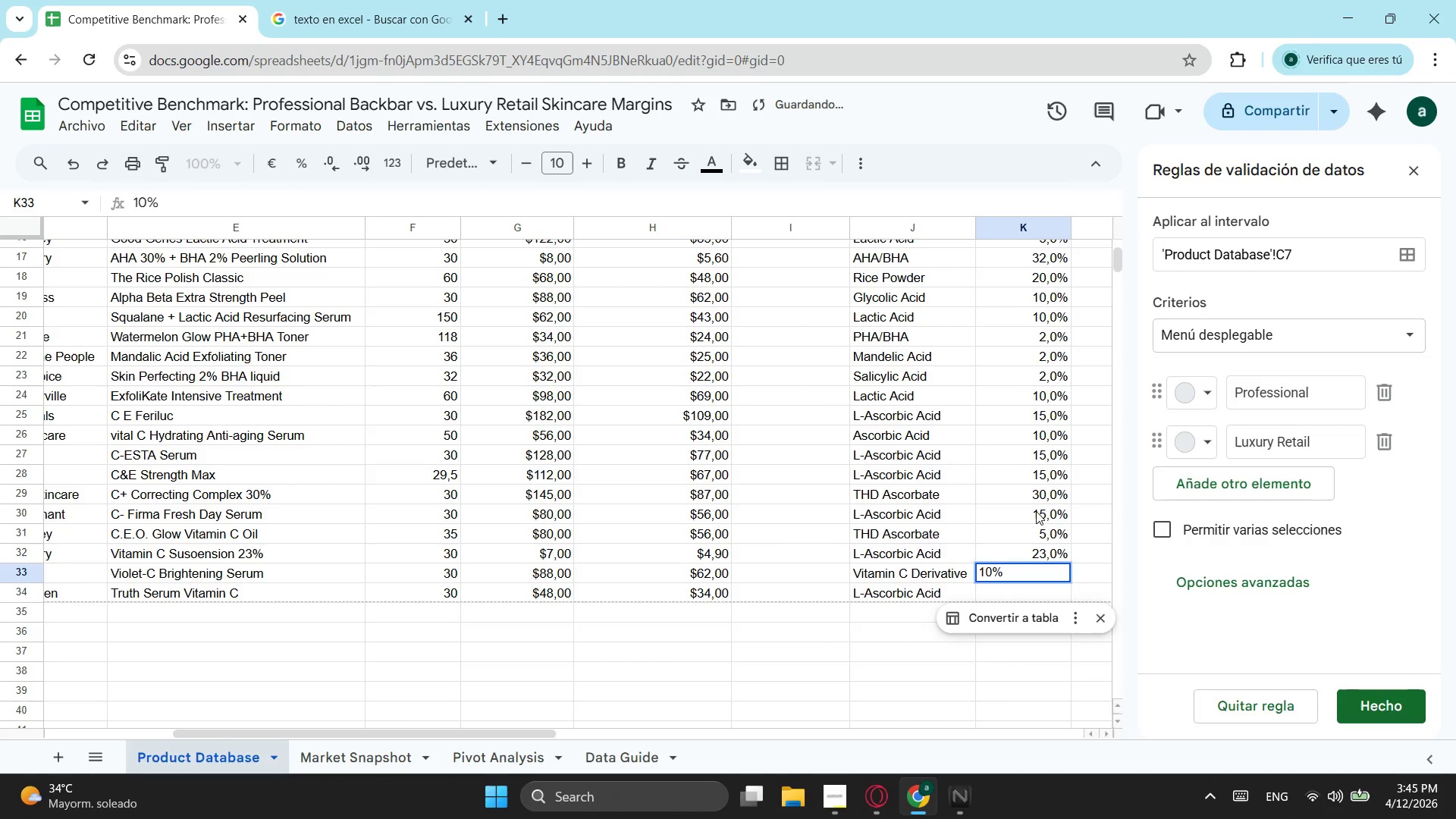 
key(Enter)
 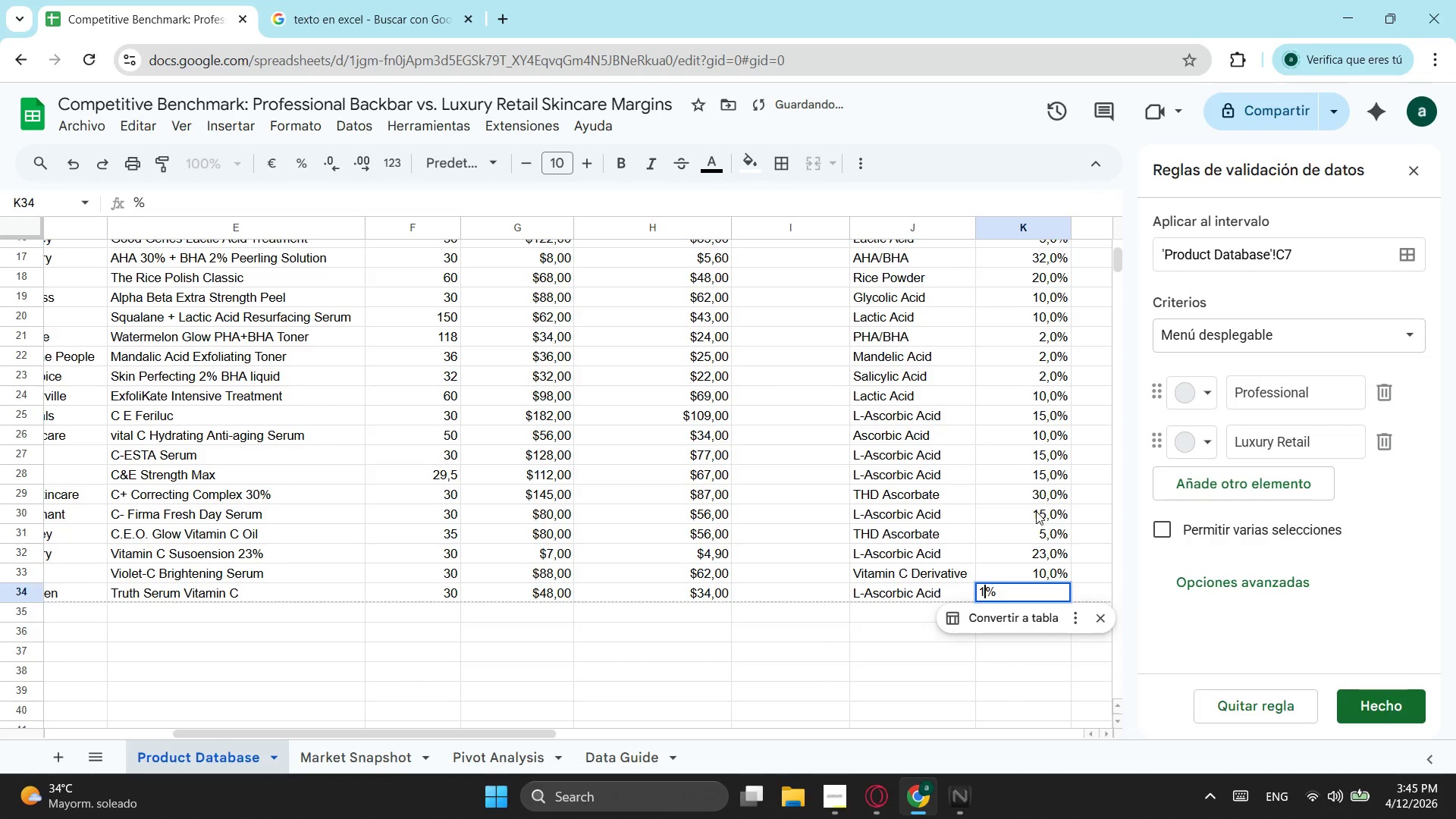 
key(Numpad1)
 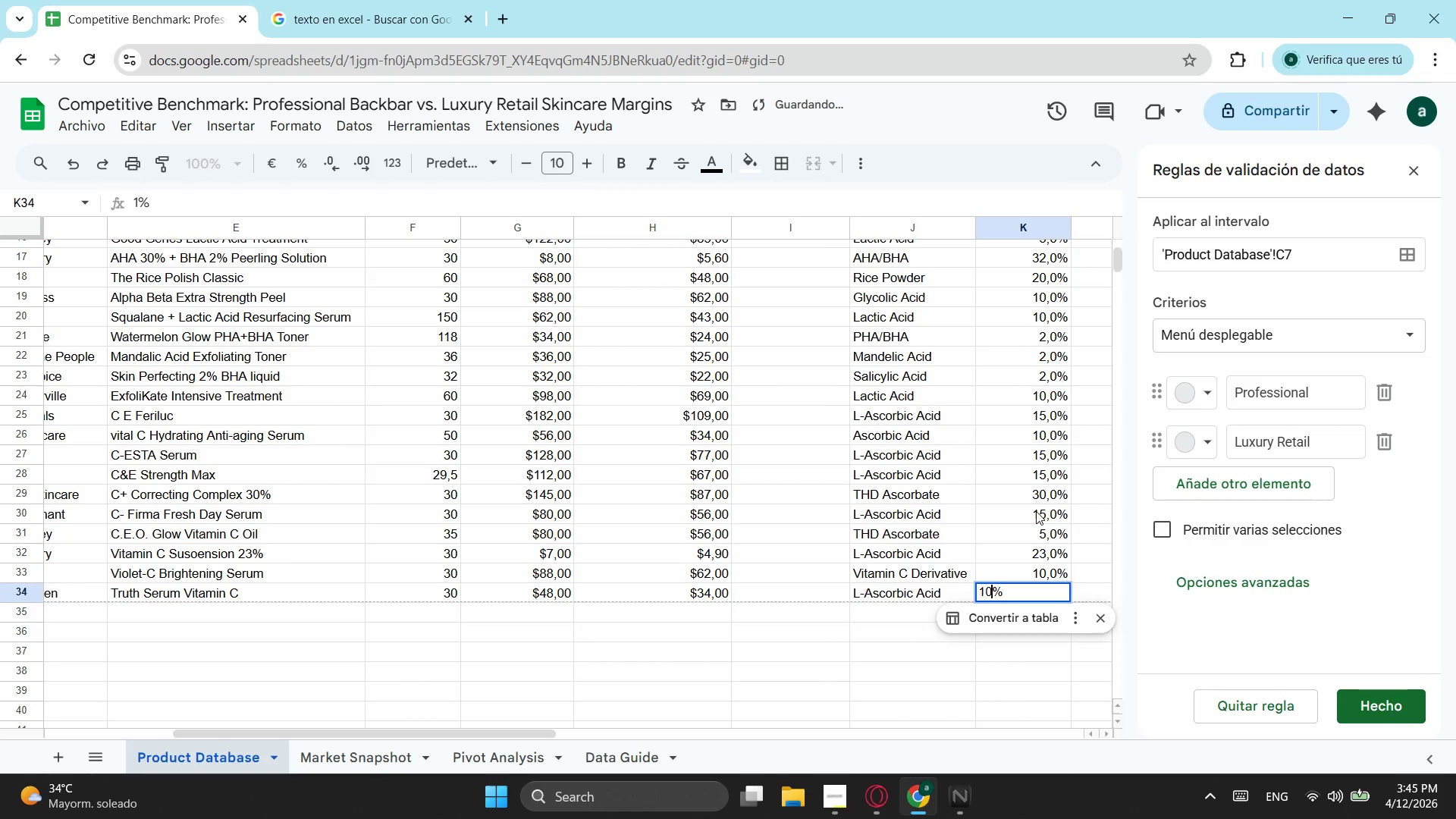 
key(Numpad0)
 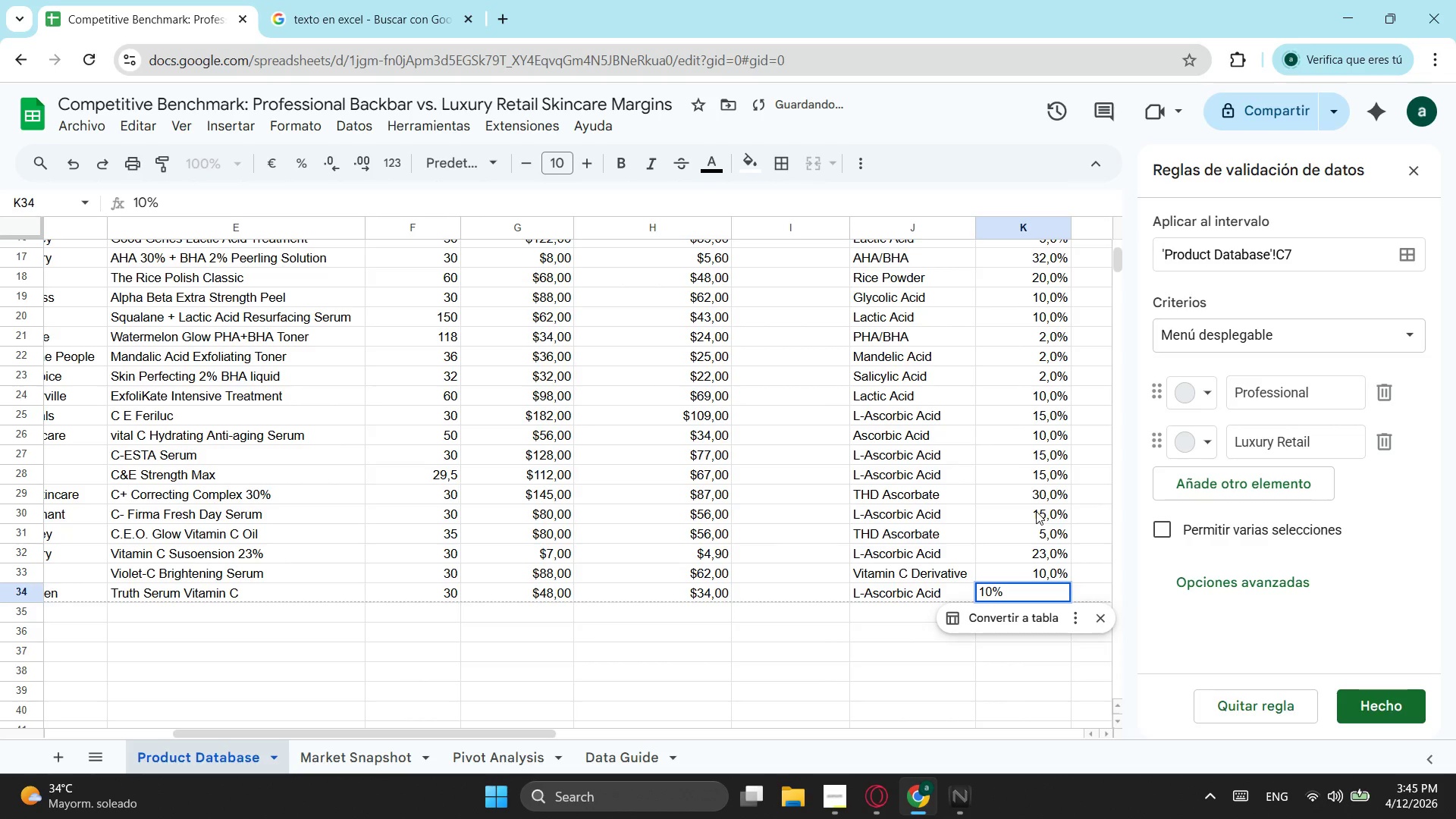 
key(Enter)
 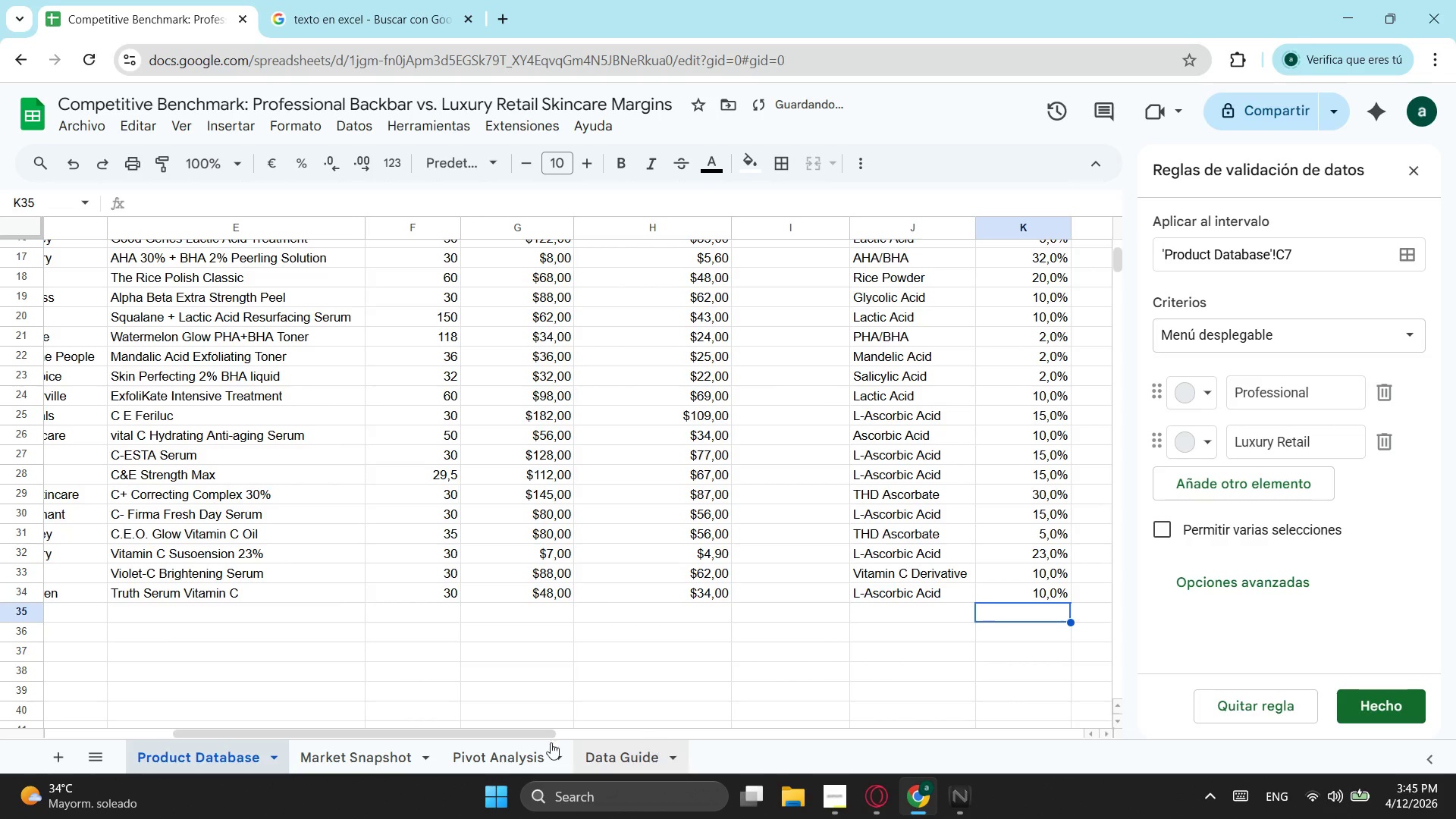 
left_click_drag(start_coordinate=[497, 730], to_coordinate=[714, 696])
 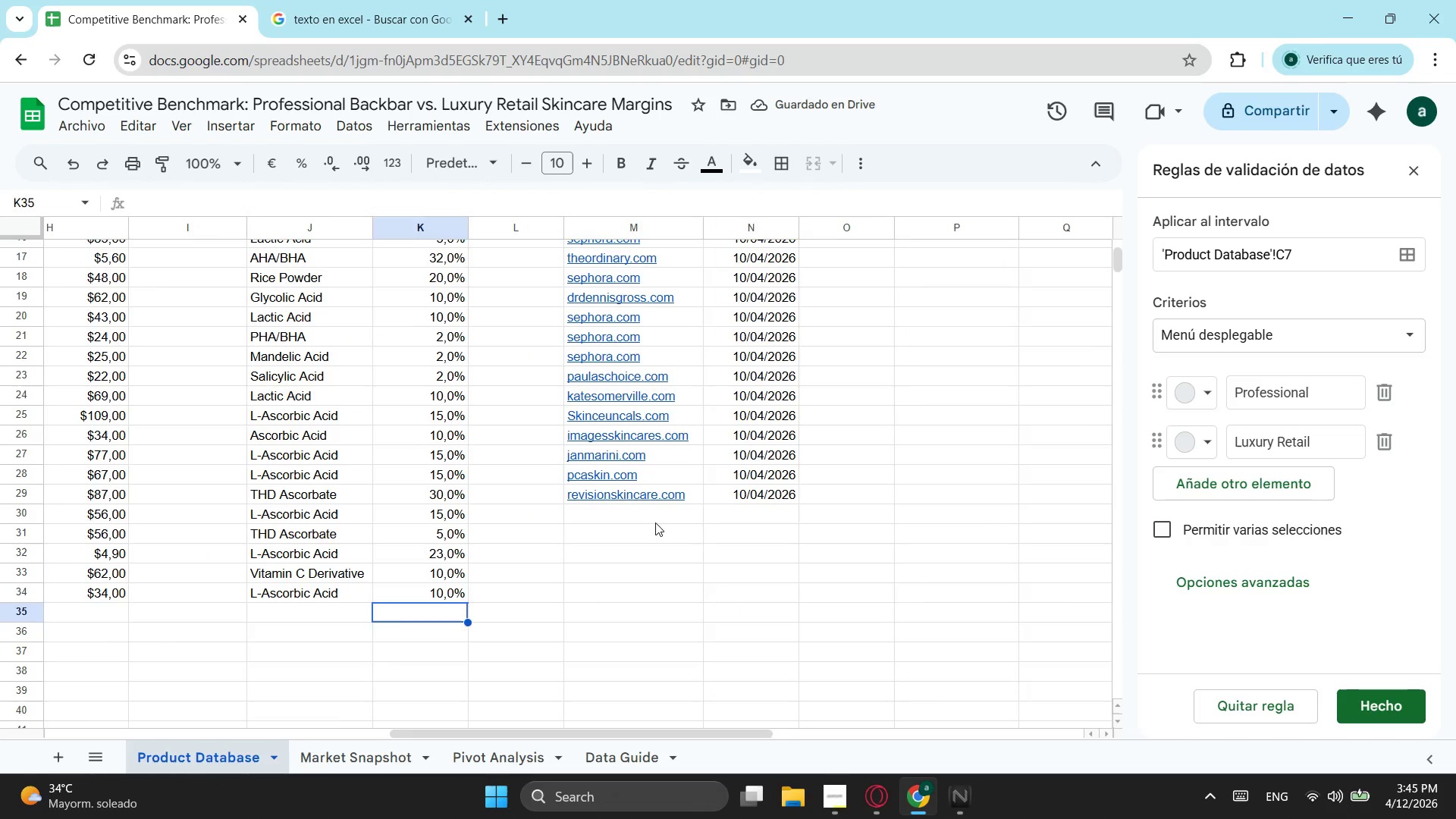 
left_click([655, 522])
 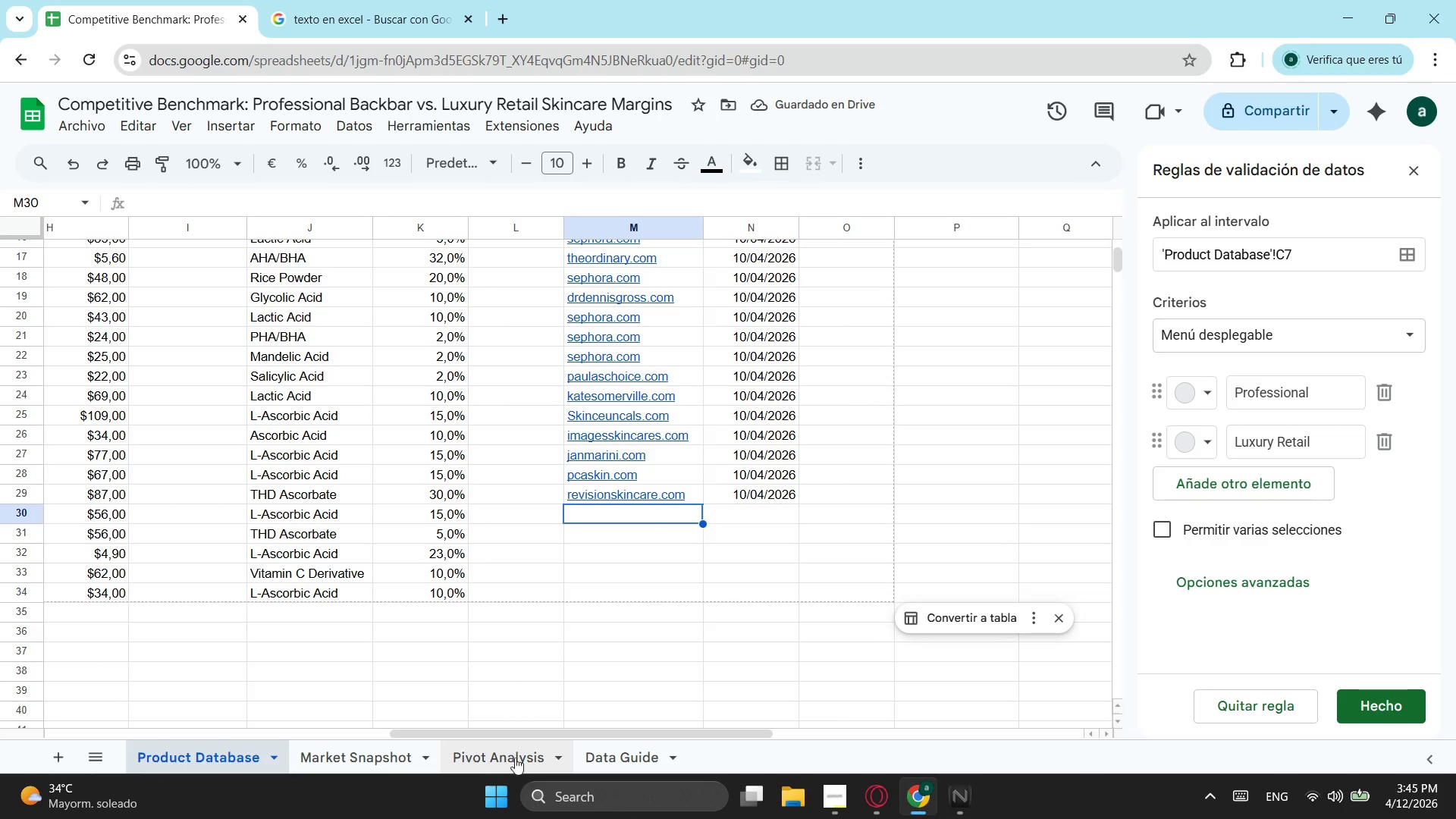 
left_click_drag(start_coordinate=[500, 733], to_coordinate=[494, 723])
 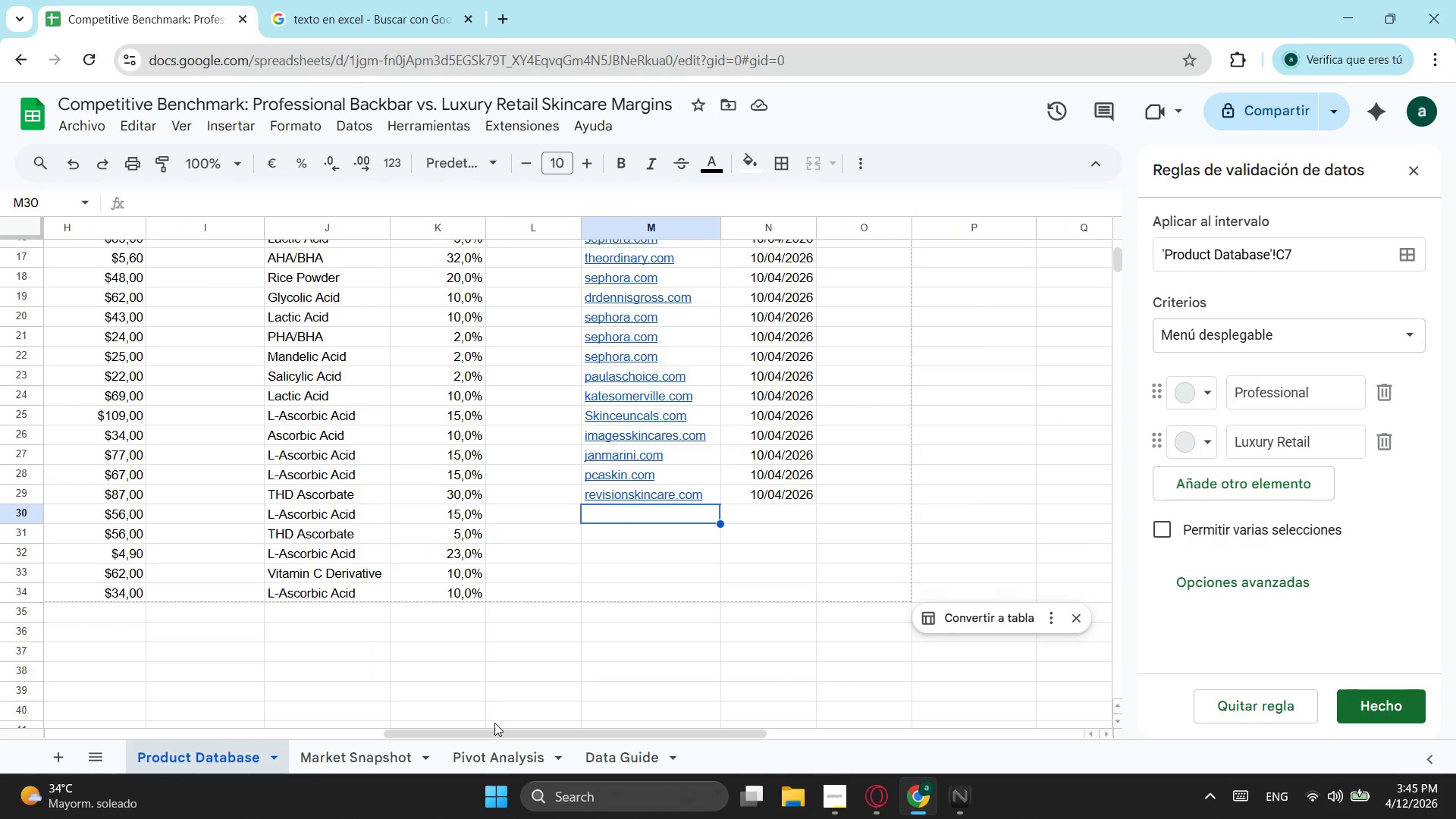 
type(dru)
key(Backspace)
key(Backspace)
key(Backspace)
type(se)
 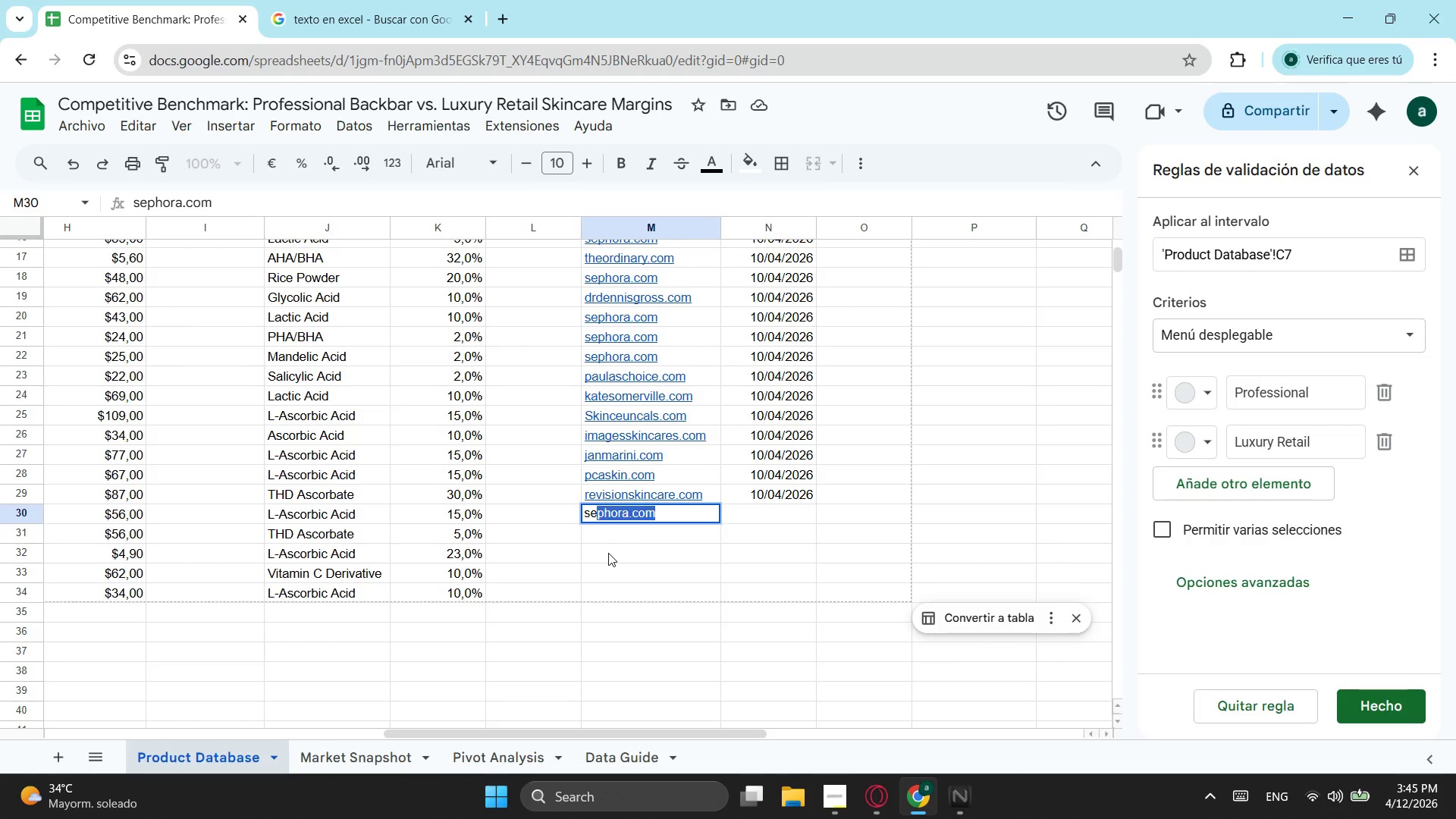 
scroll: coordinate [655, 389], scroll_direction: up, amount: 1.0
 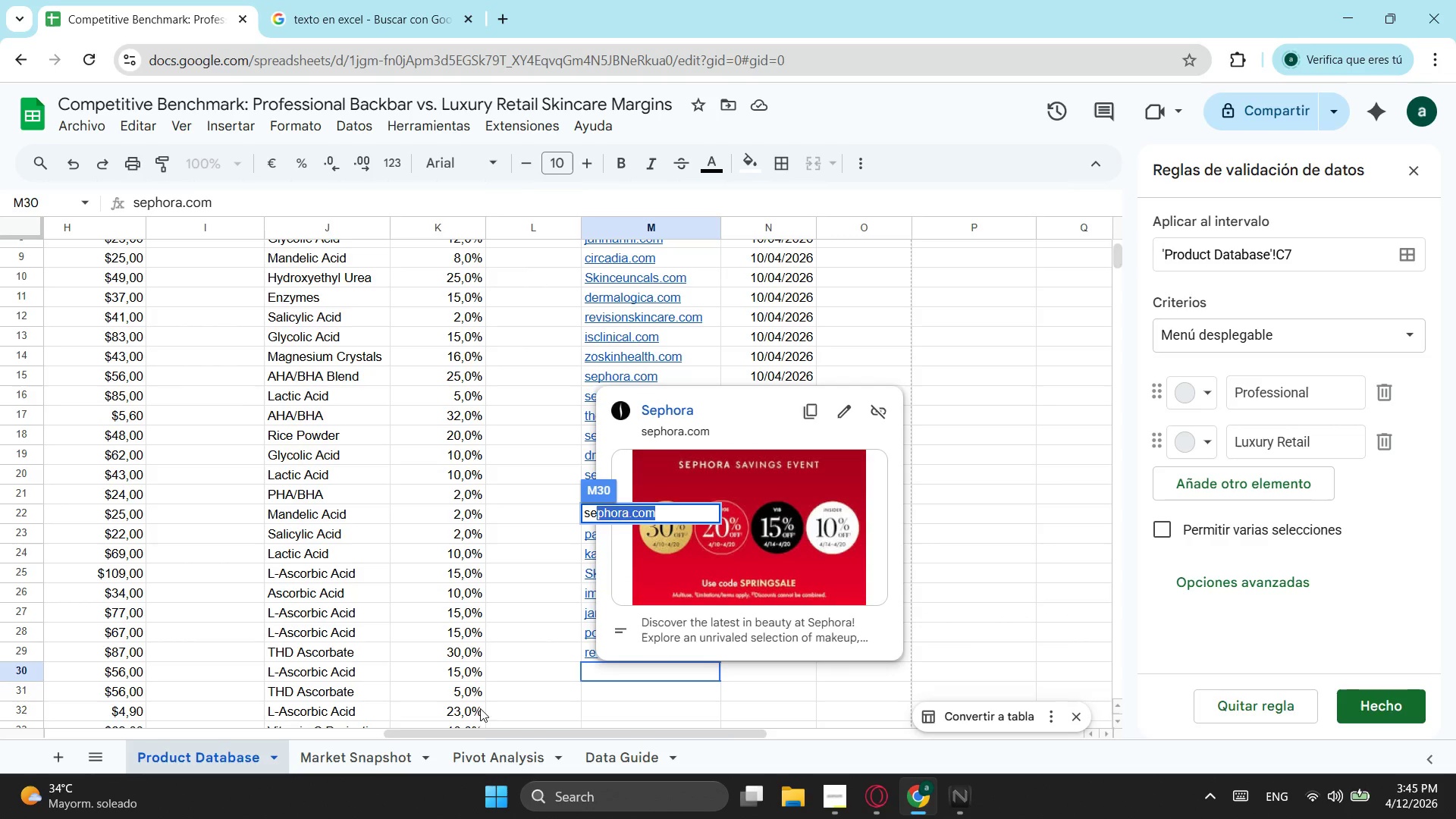 
left_click_drag(start_coordinate=[466, 736], to_coordinate=[147, 732])
 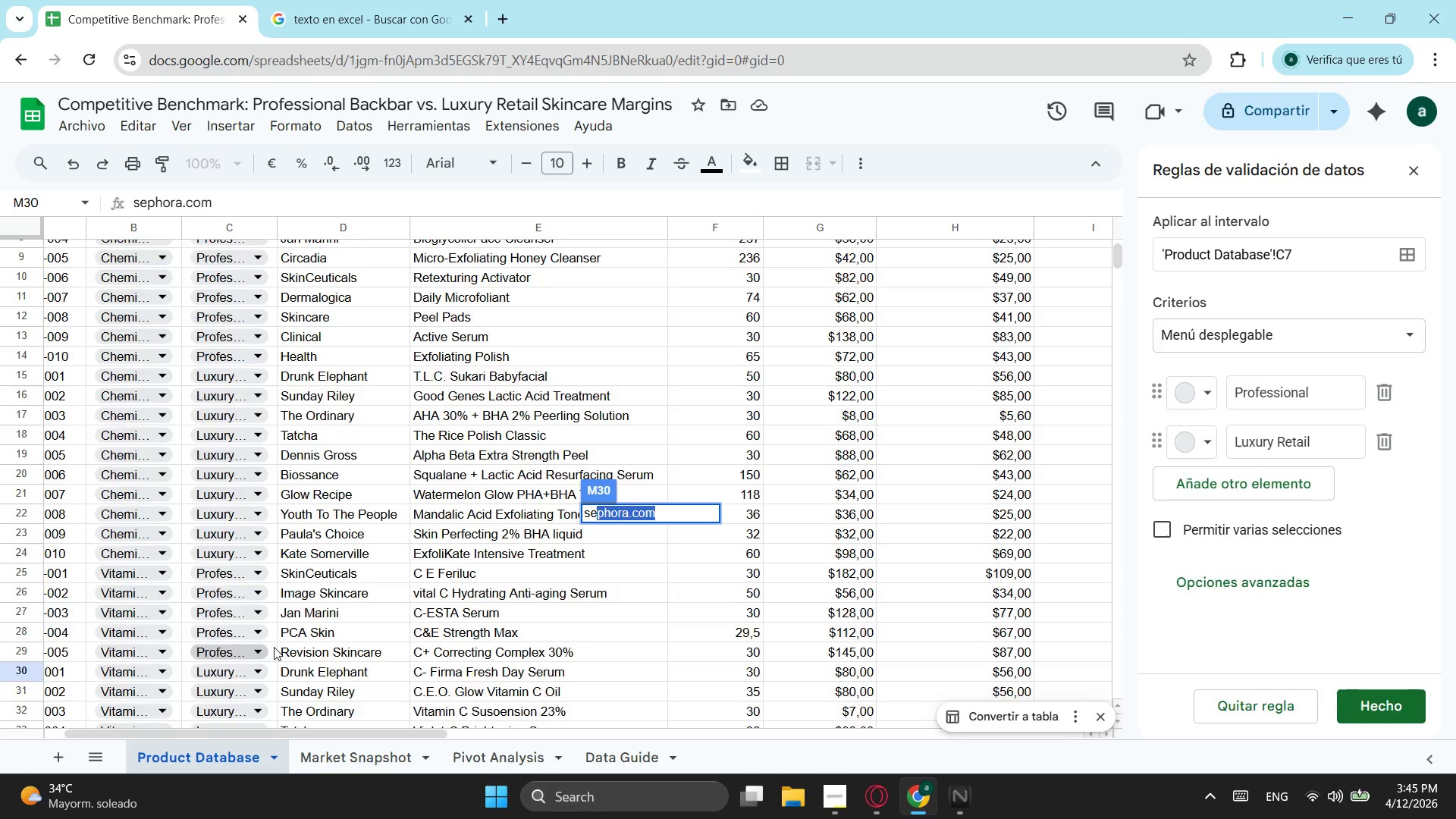 
scroll: coordinate [268, 651], scroll_direction: down, amount: 1.0
 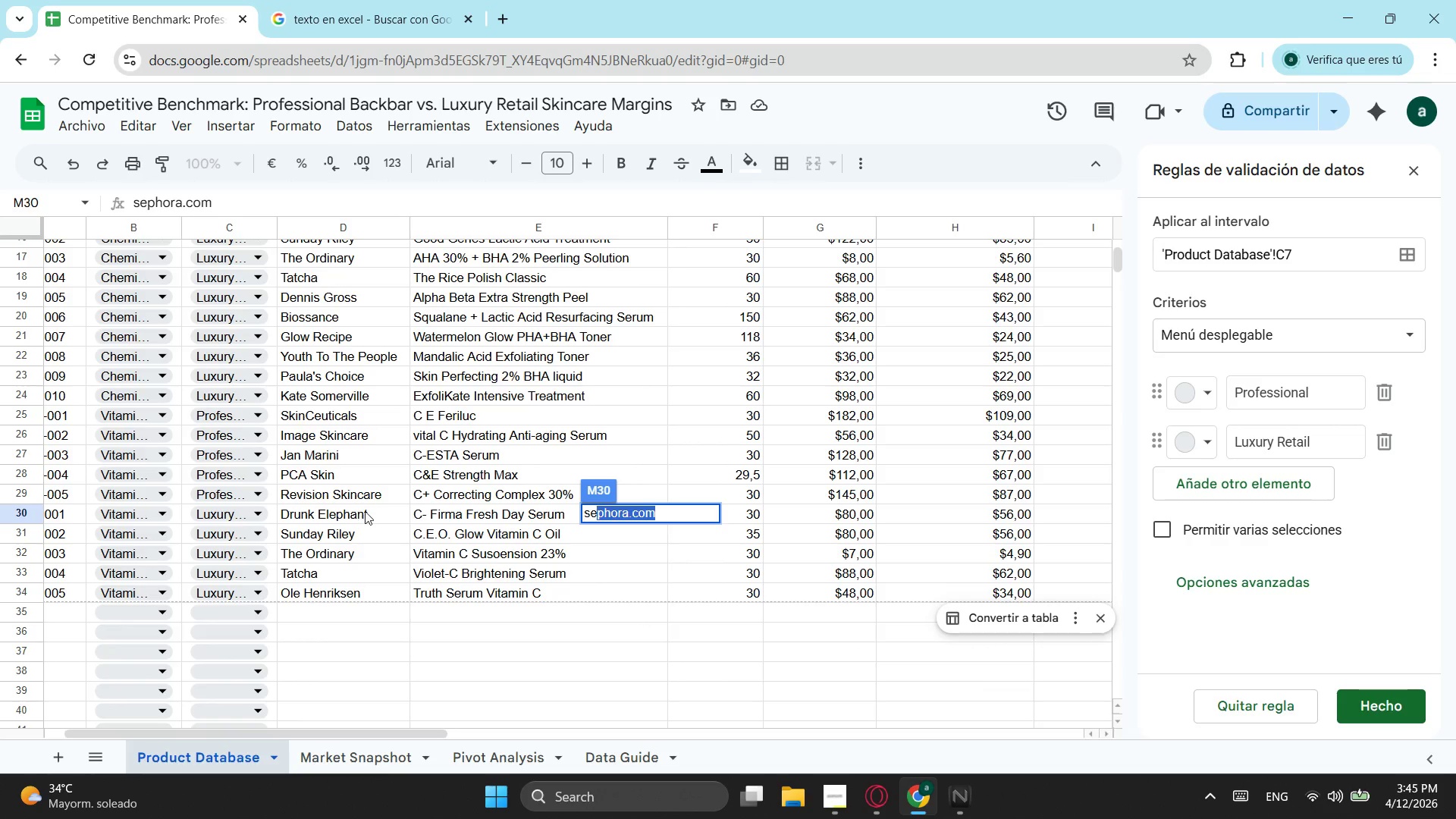 
wait(6.18)
 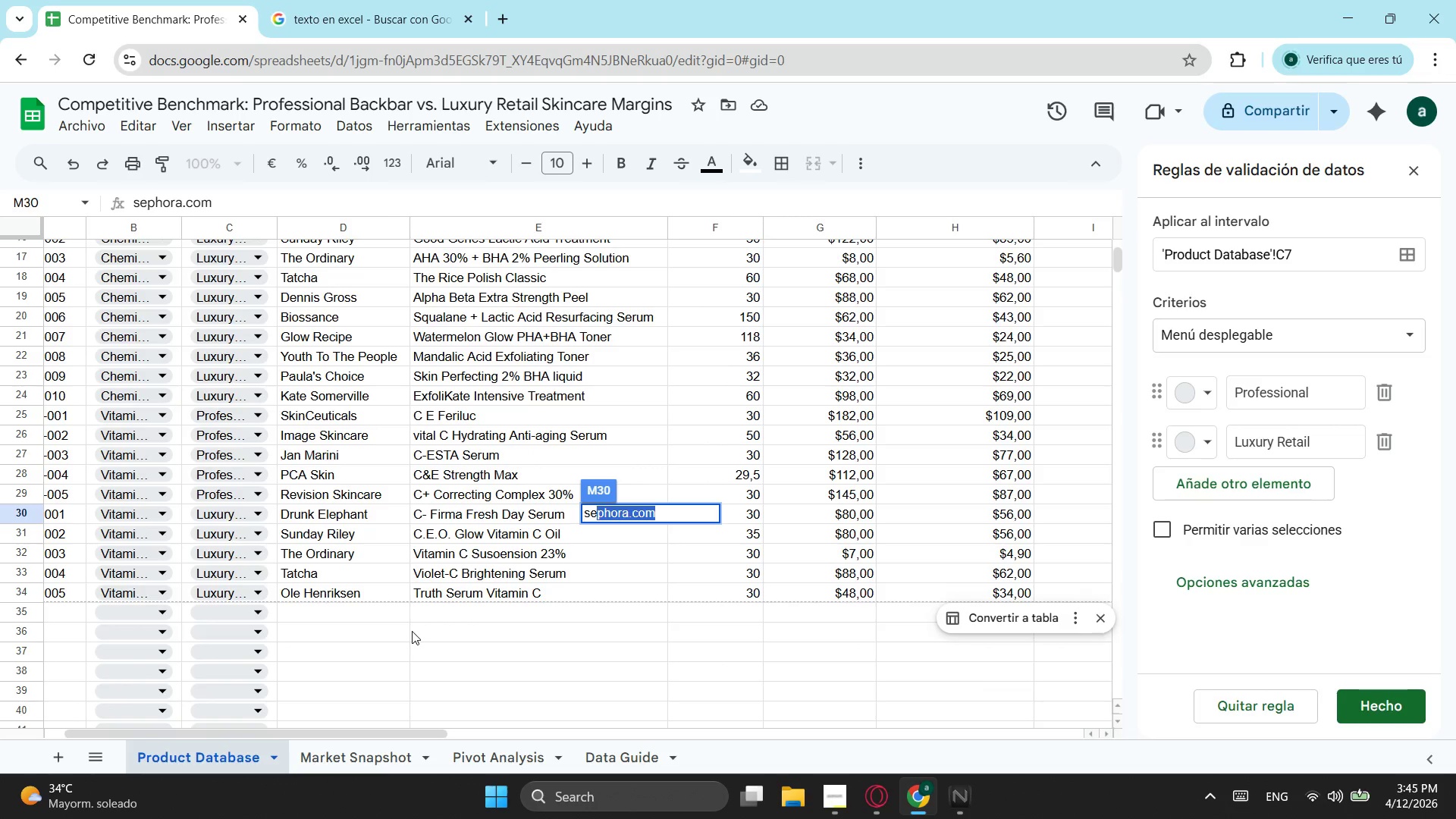 
scroll: coordinate [381, 366], scroll_direction: up, amount: 1.0
 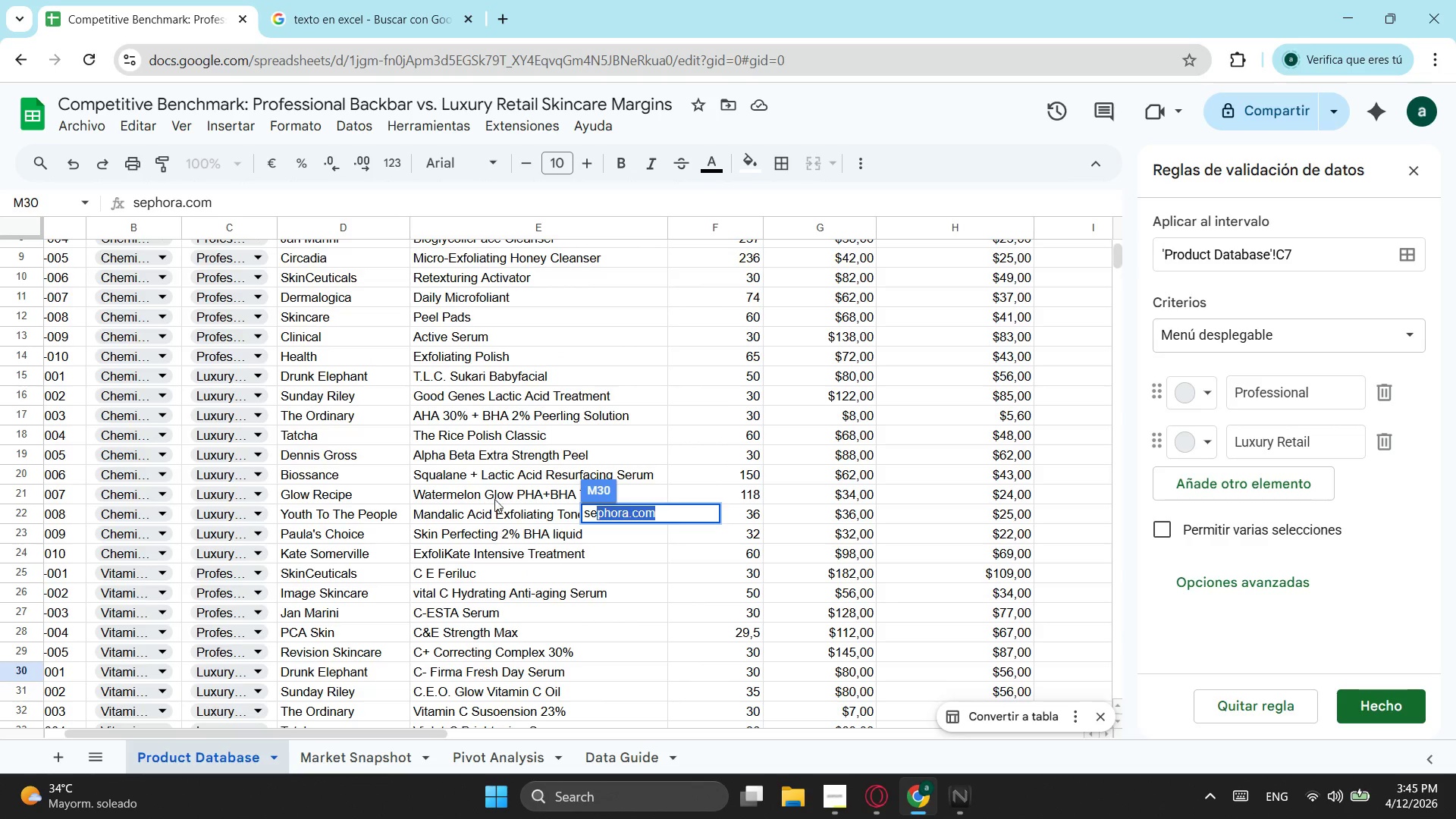 
left_click([631, 374])
 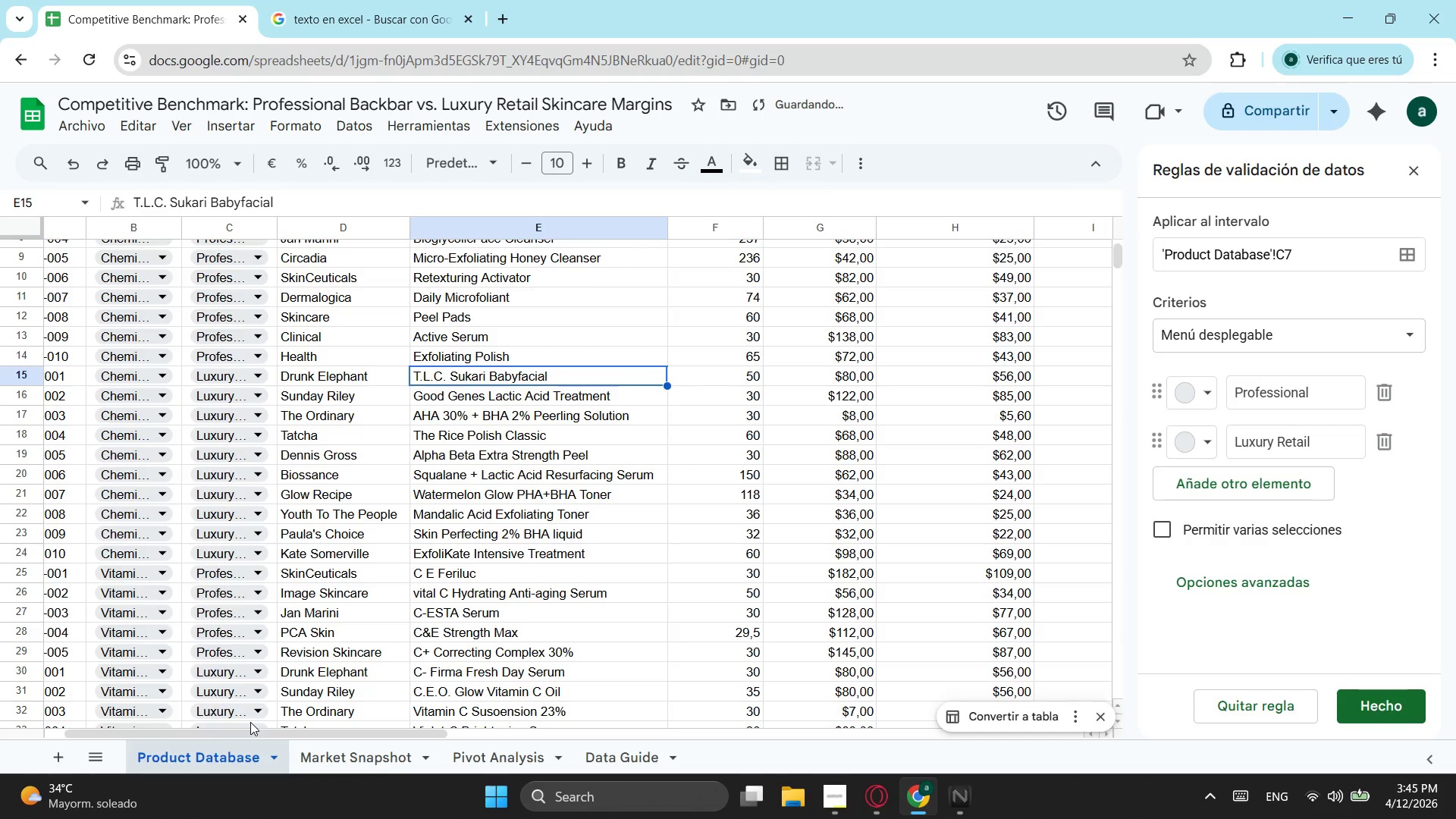 
left_click_drag(start_coordinate=[249, 733], to_coordinate=[516, 700])
 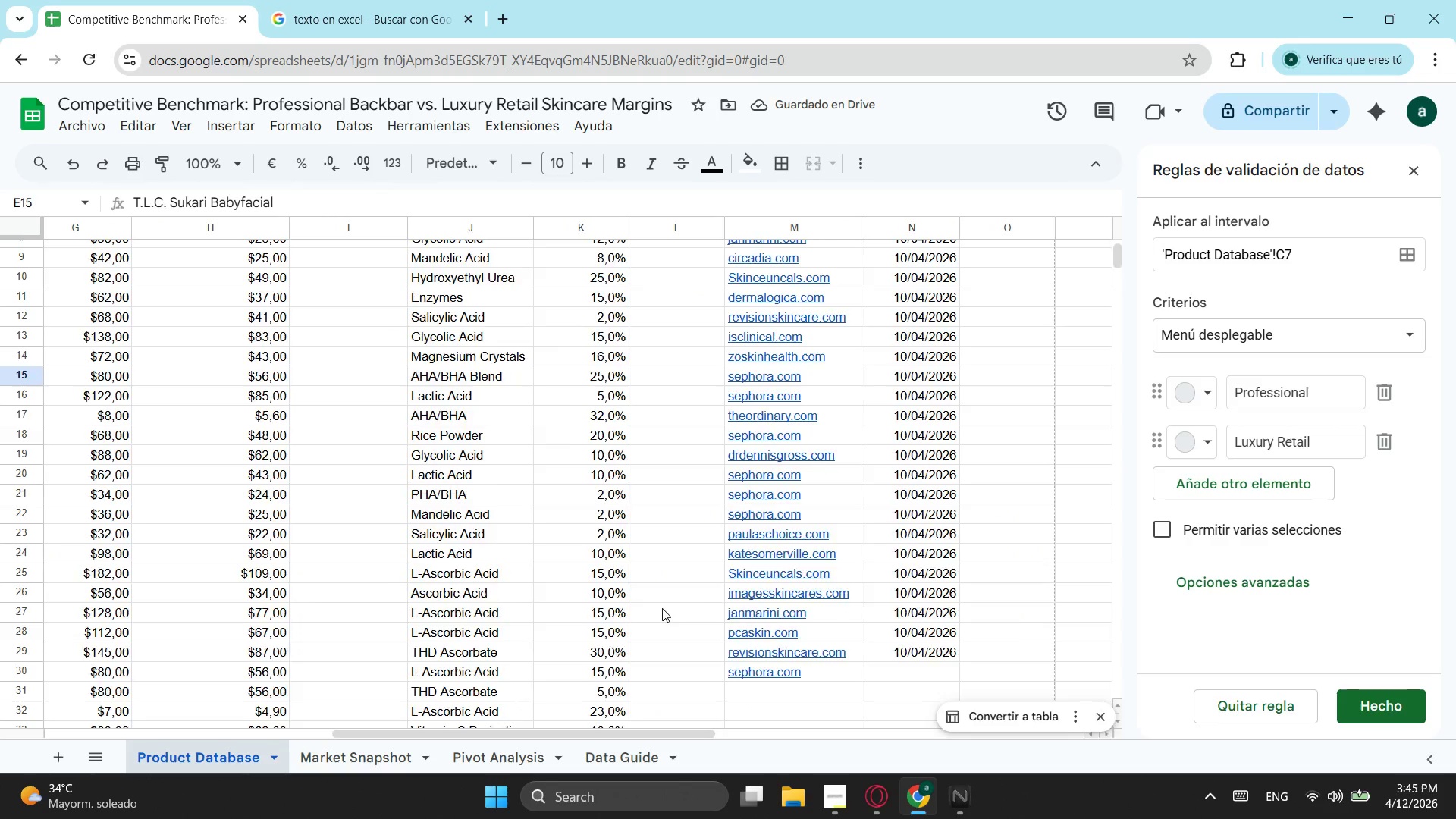 
scroll: coordinate [662, 608], scroll_direction: down, amount: 1.0
 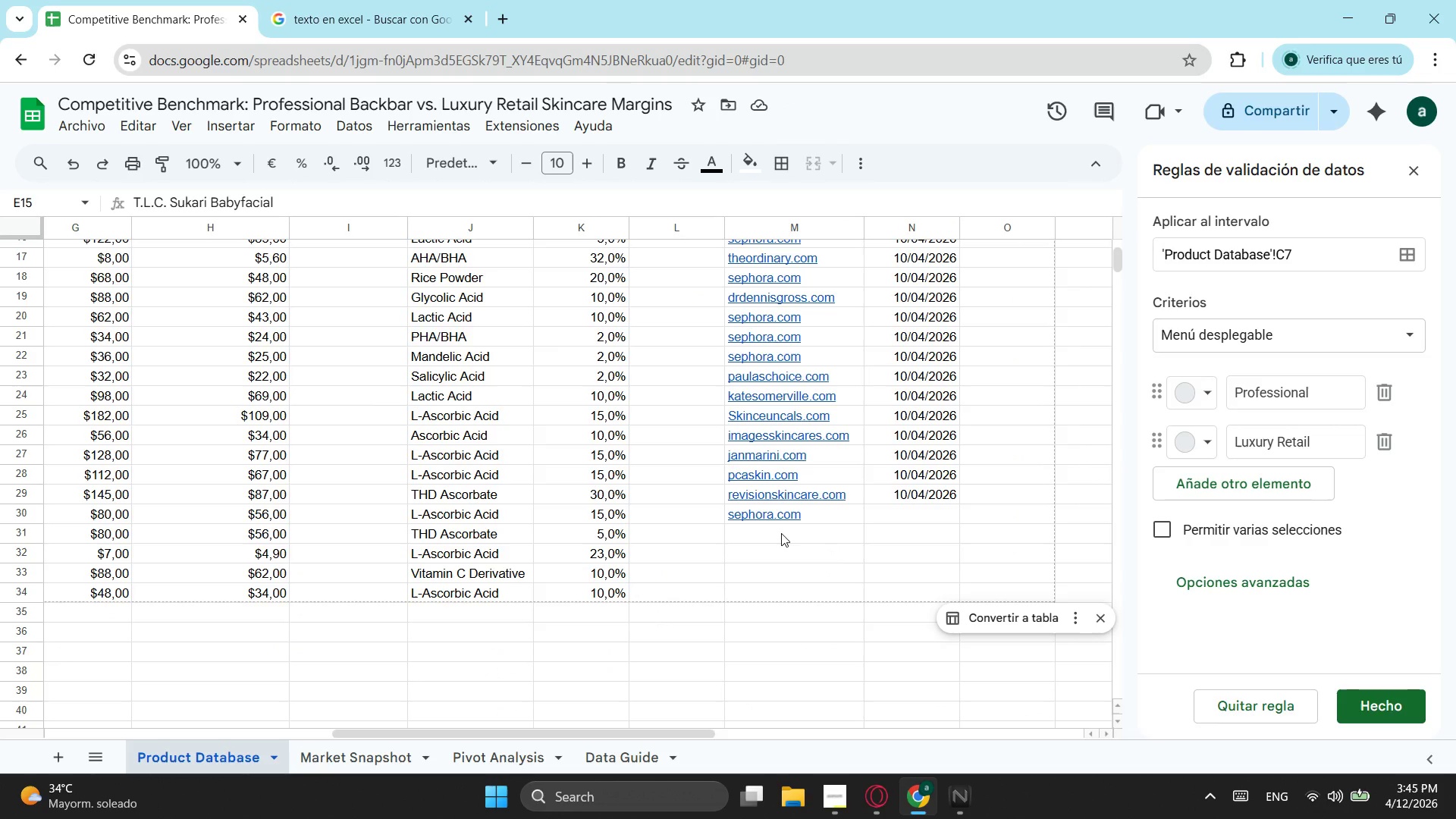 
left_click([781, 533])
 